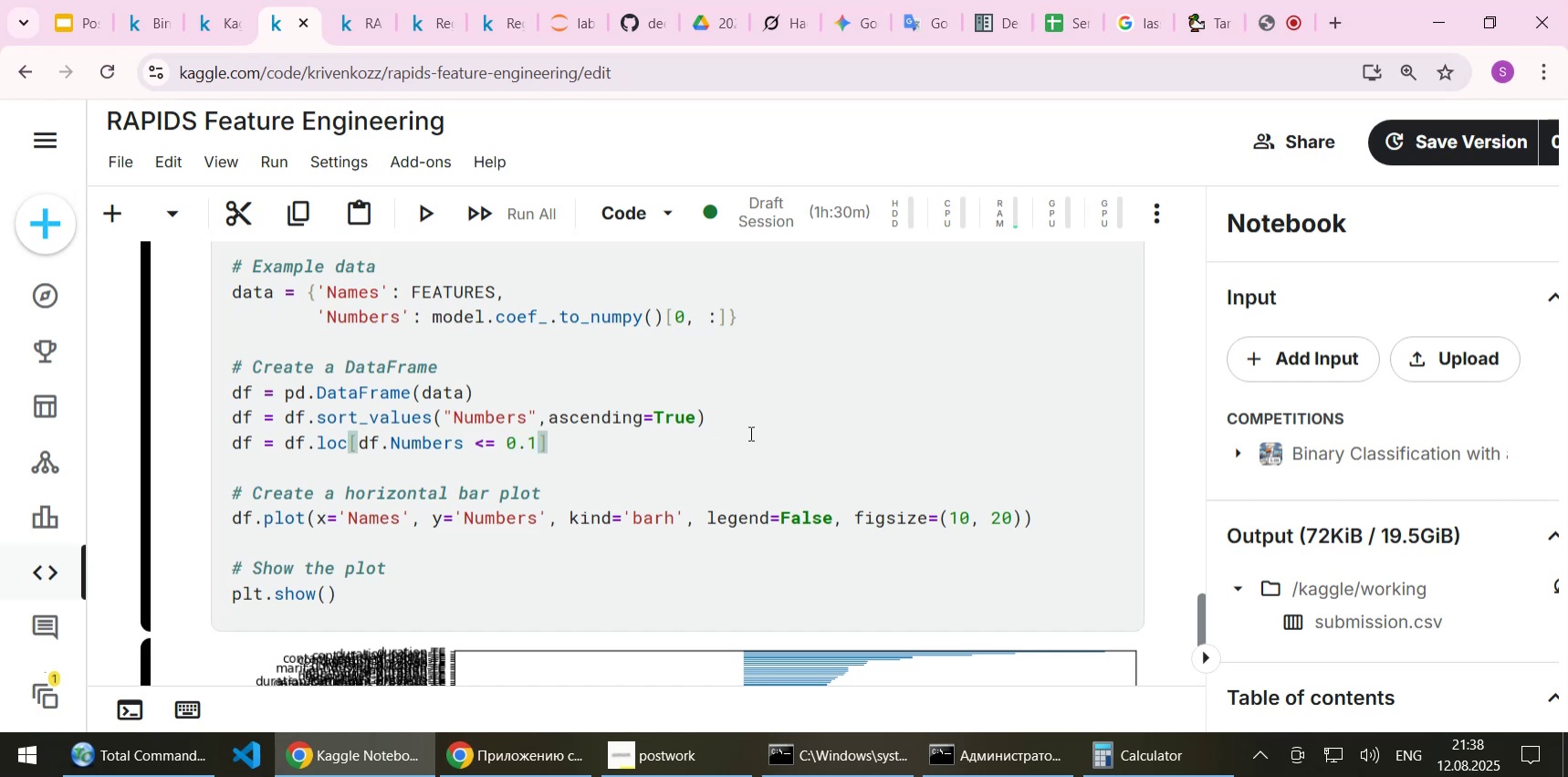 
key(Shift+Enter)
 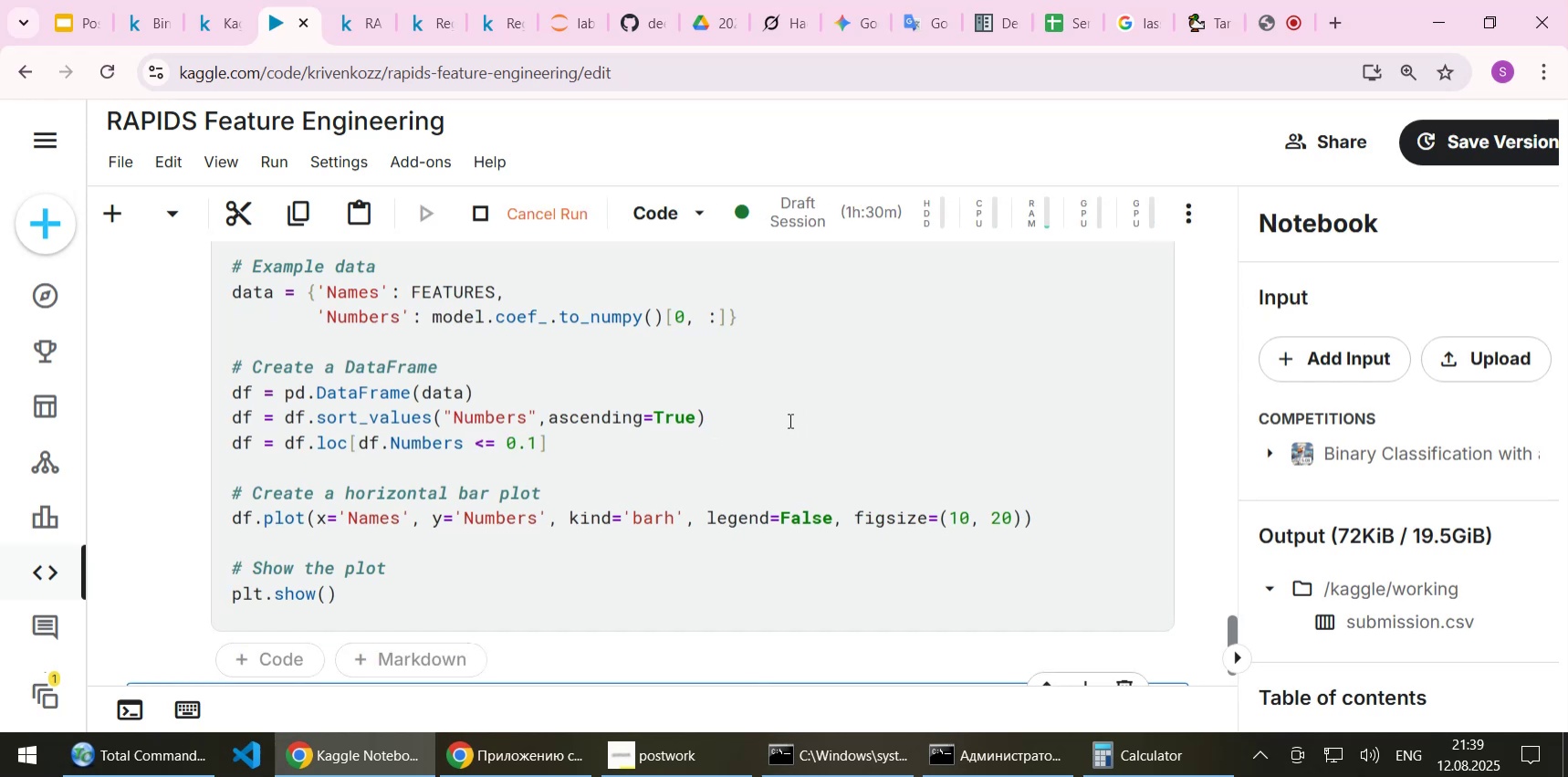 
scroll: coordinate [761, 446], scroll_direction: down, amount: 7.0
 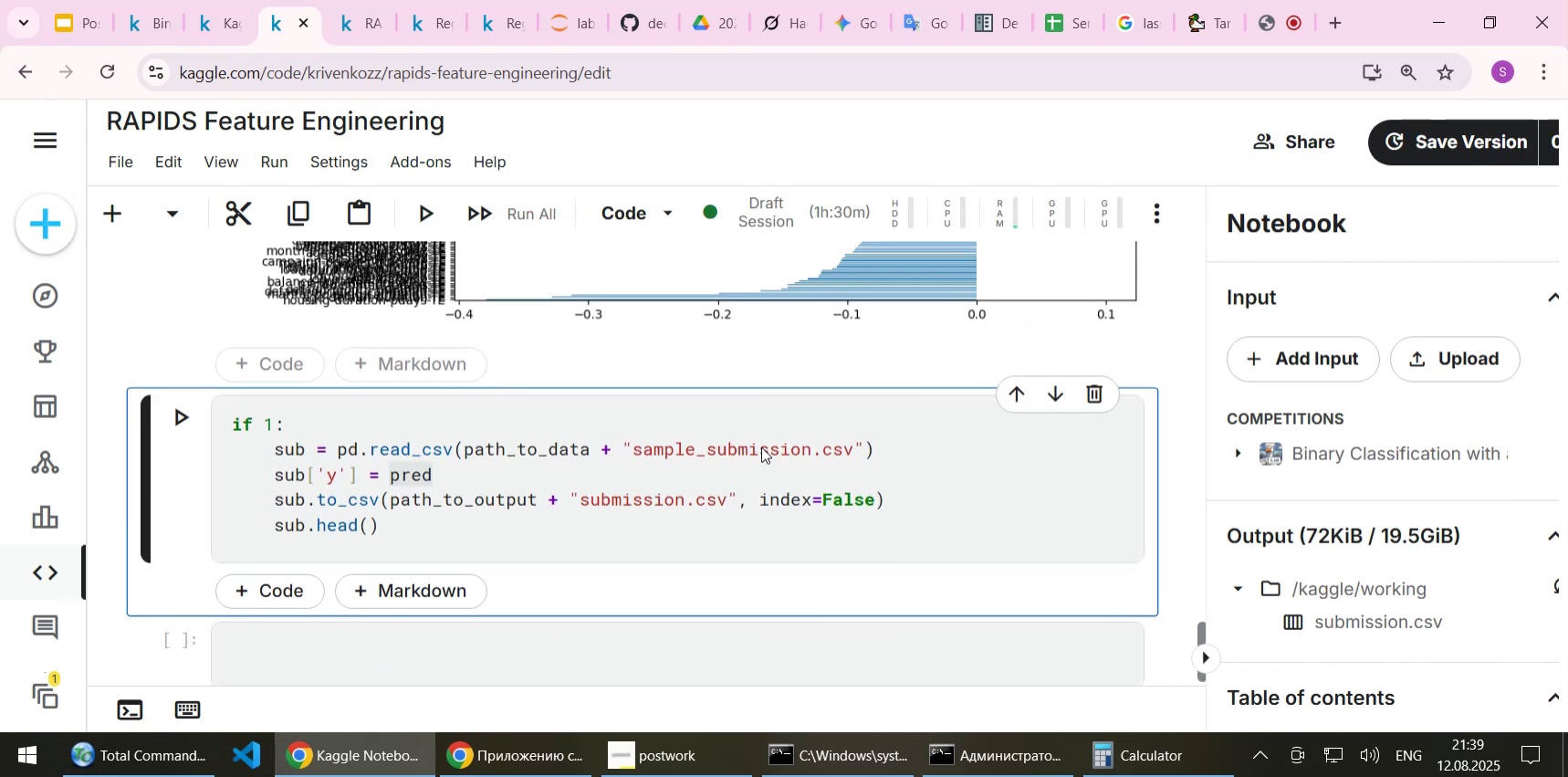 
scroll: coordinate [761, 446], scroll_direction: up, amount: 1.0
 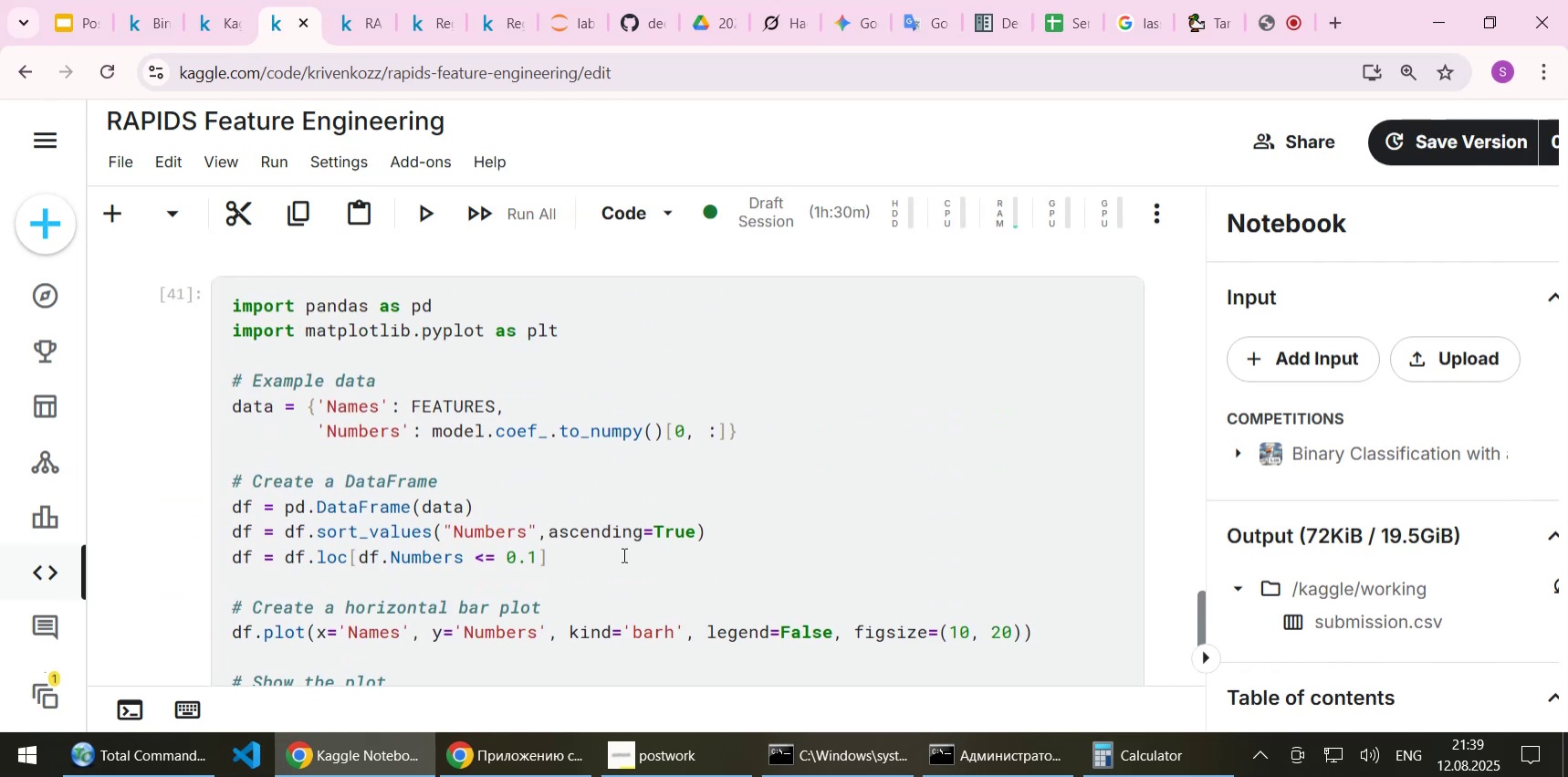 
left_click([622, 554])
 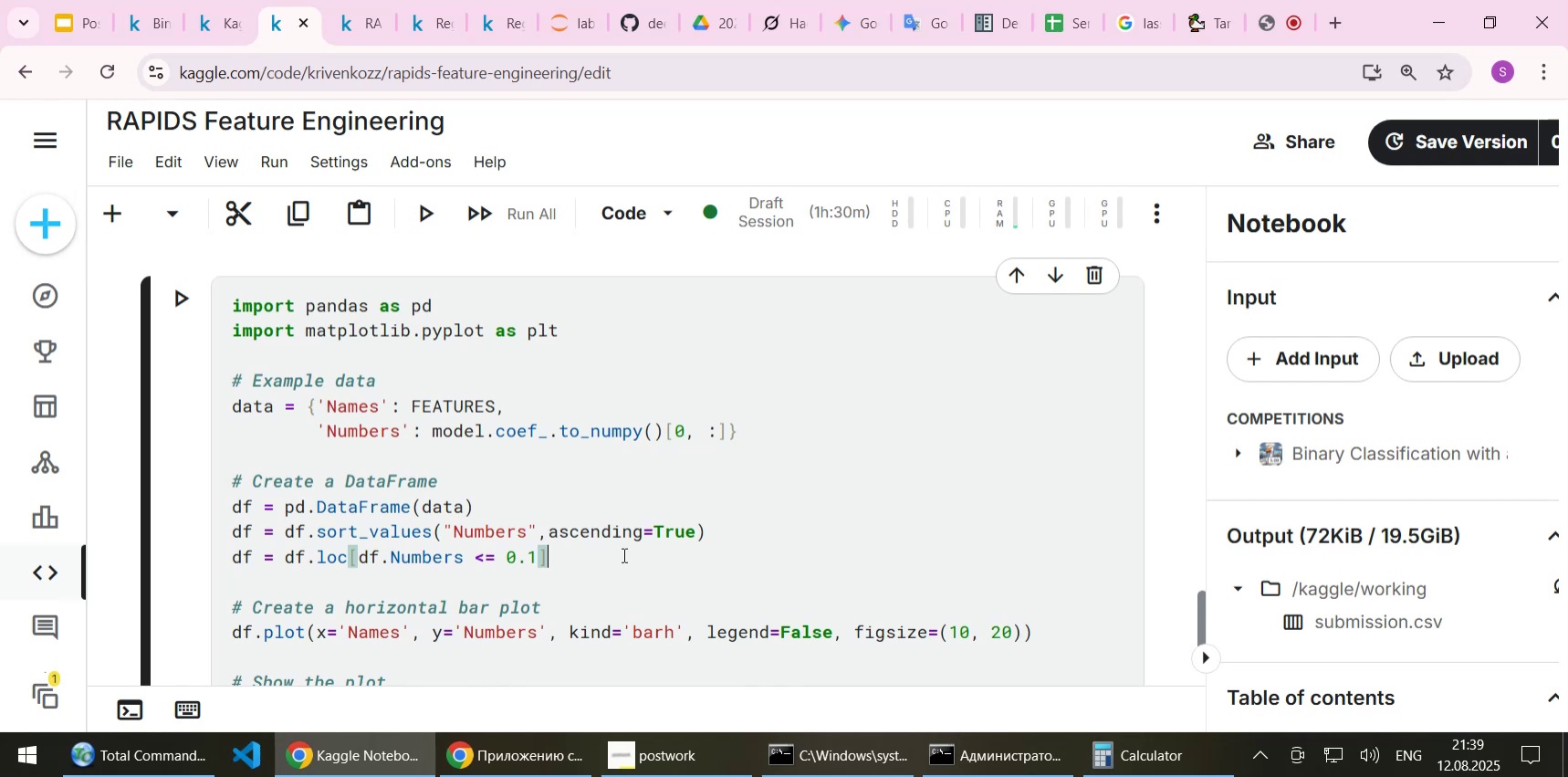 
scroll: coordinate [624, 551], scroll_direction: down, amount: 1.0
 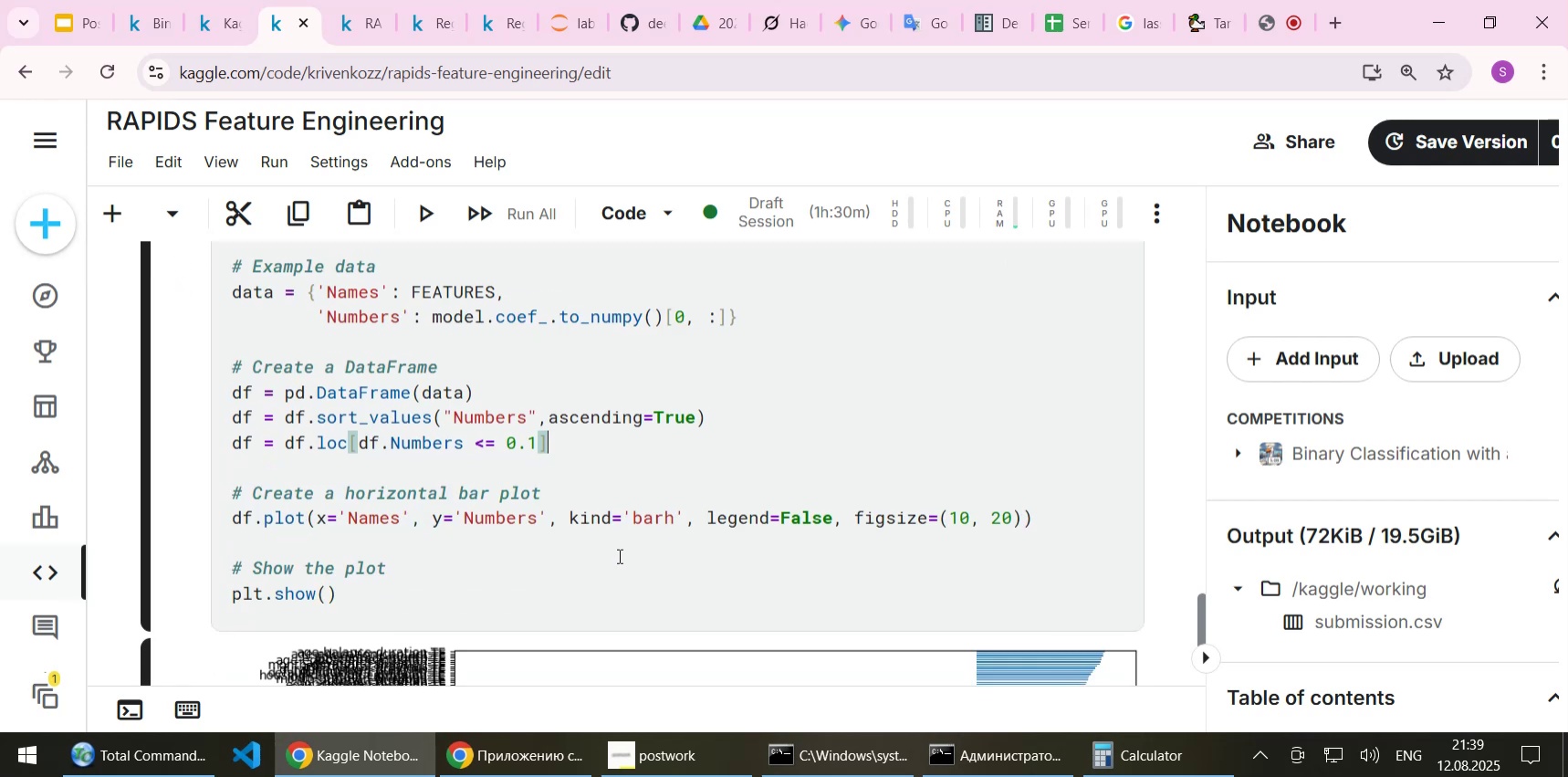 
wait(9.62)
 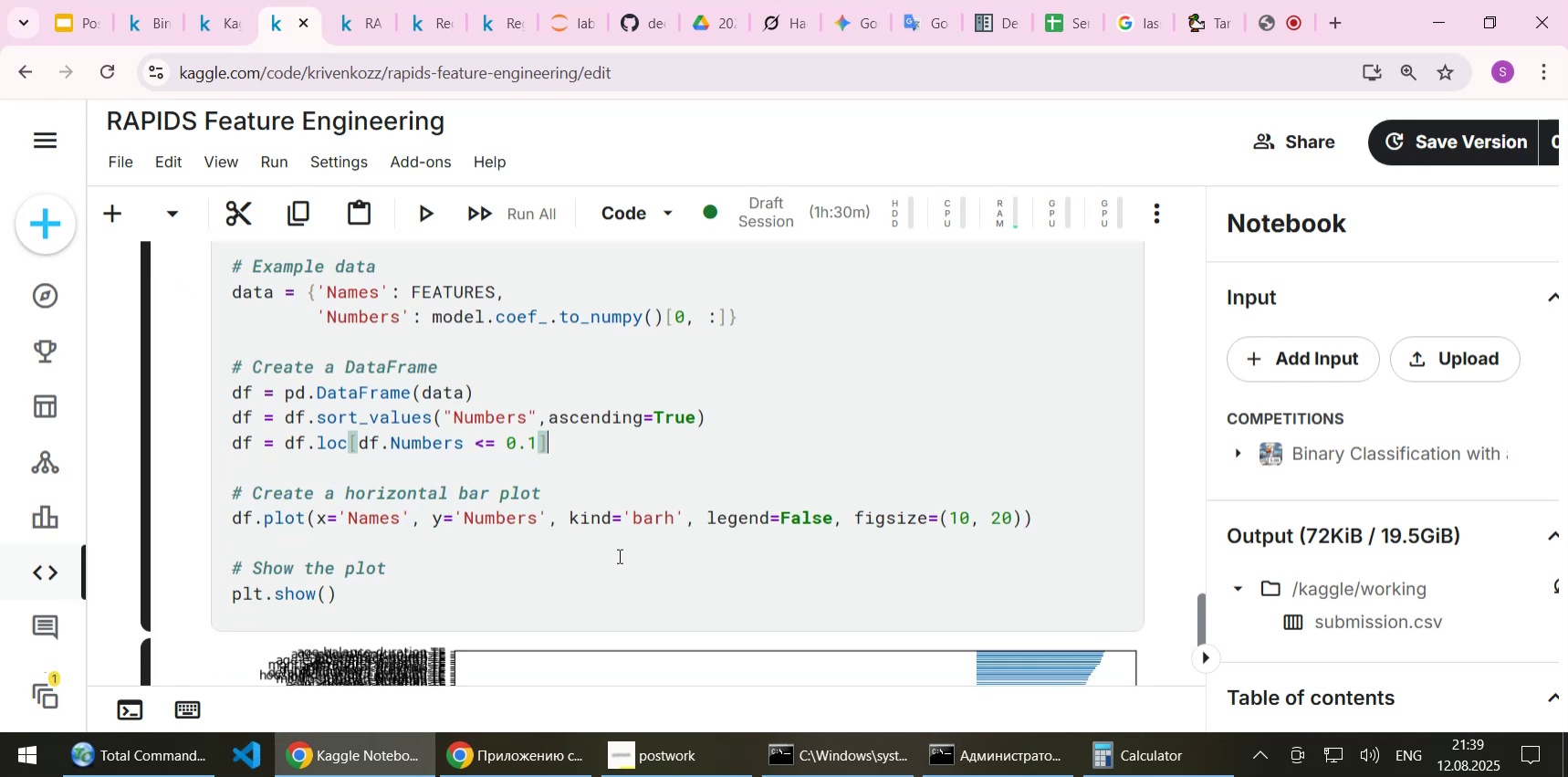 
left_click([534, 440])
 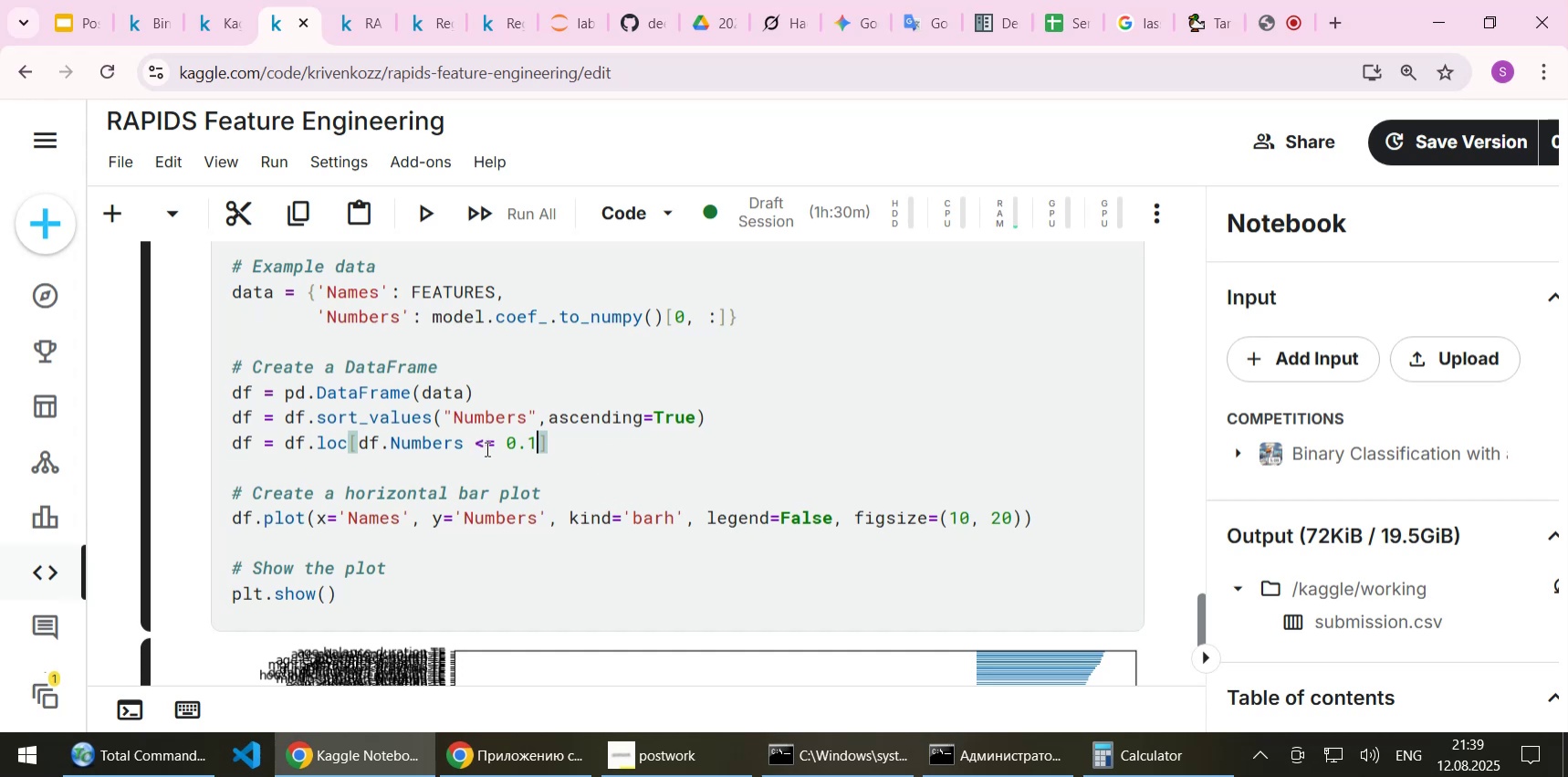 
left_click([486, 448])
 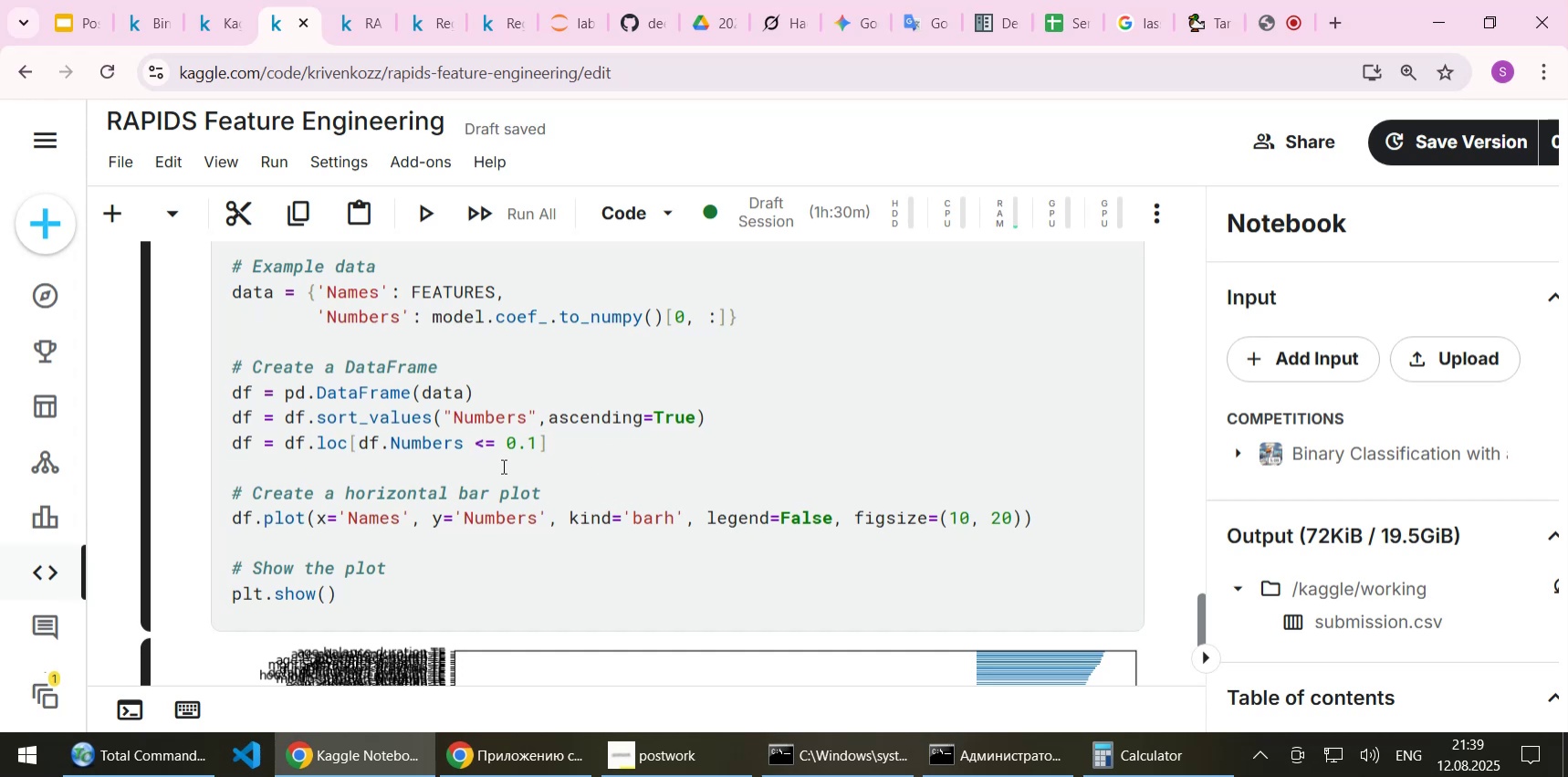 
key(ArrowLeft)
 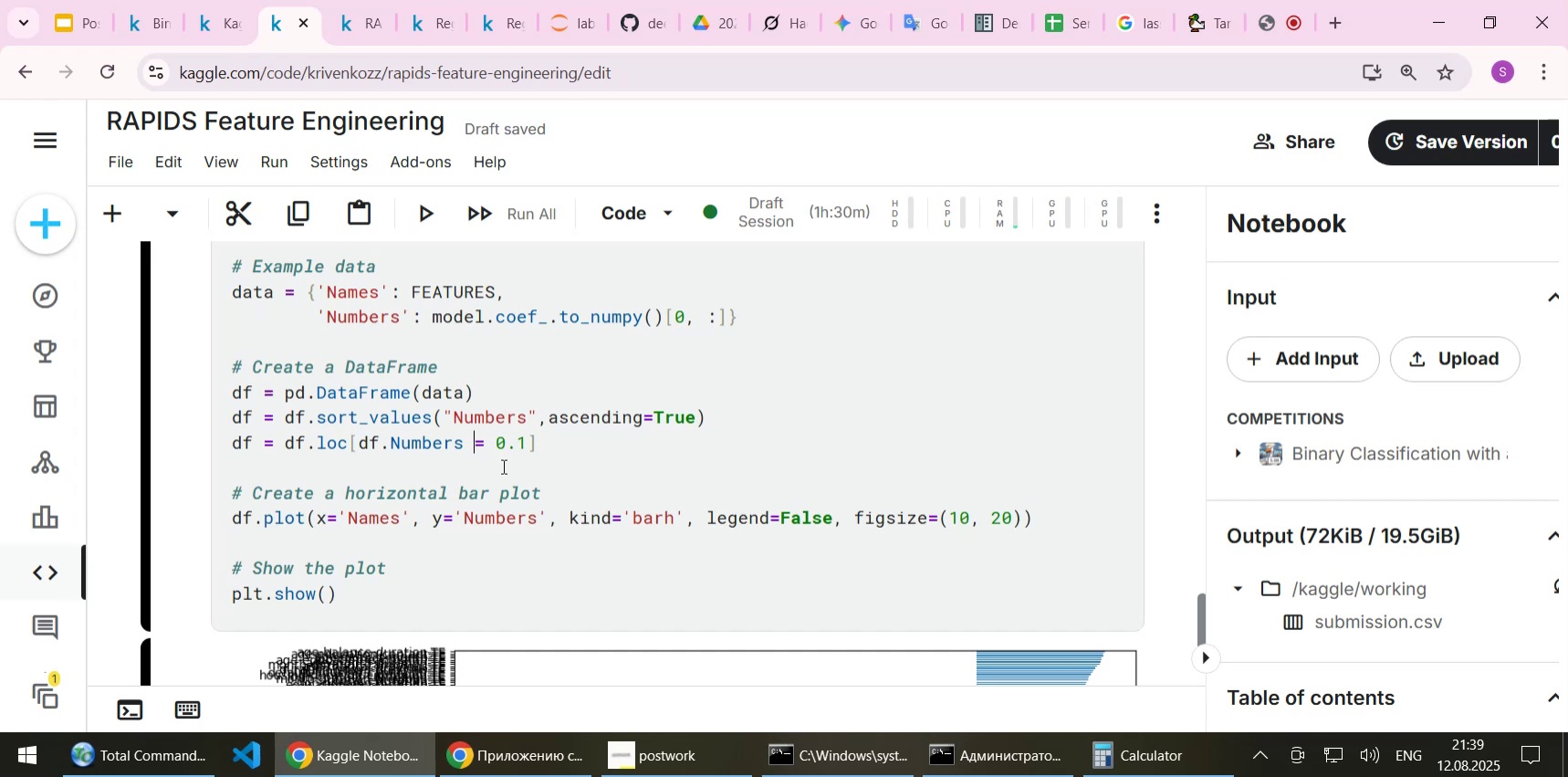 
key(Delete)
 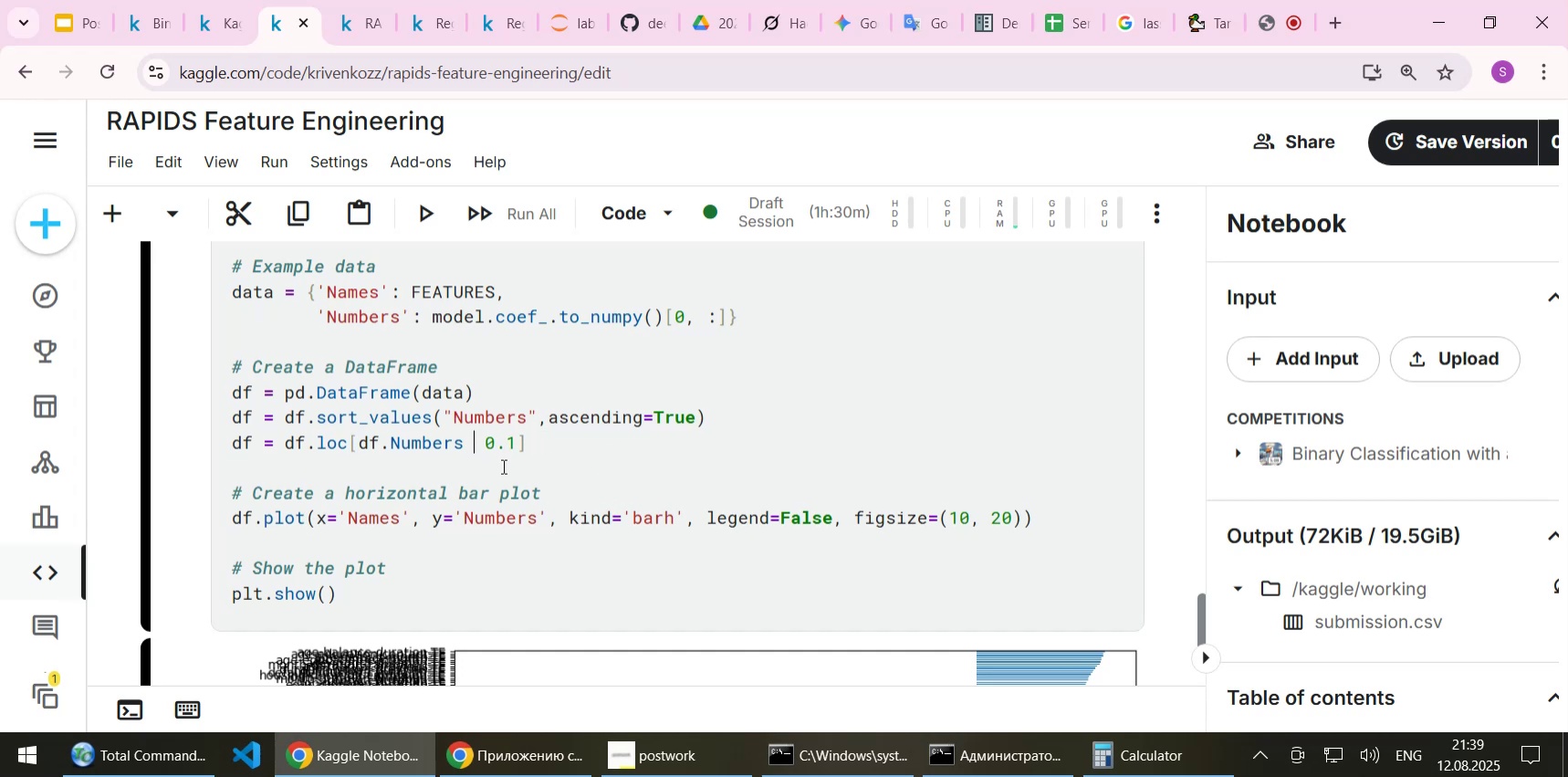 
key(Delete)
 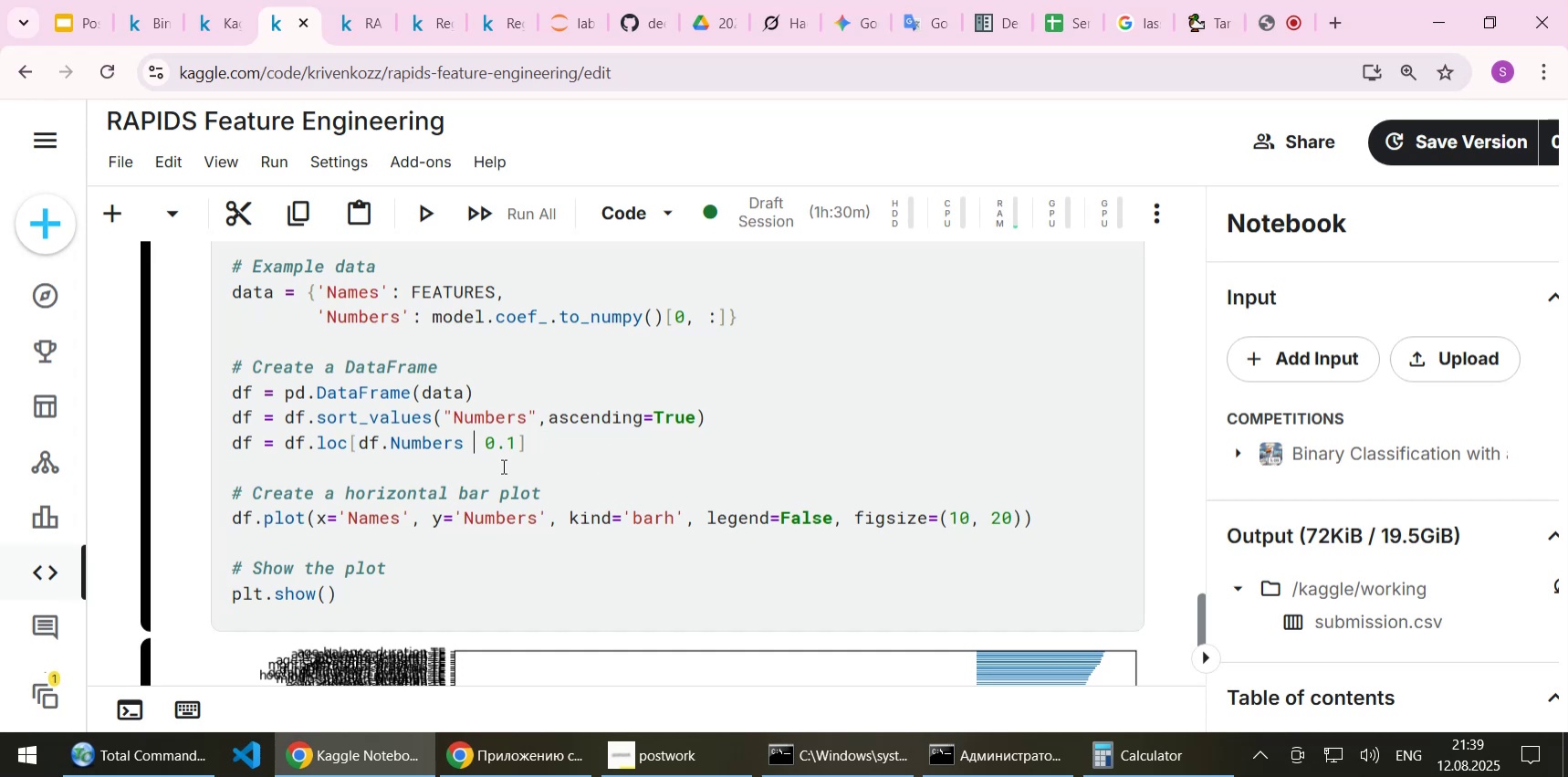 
key(Shift+Period)
 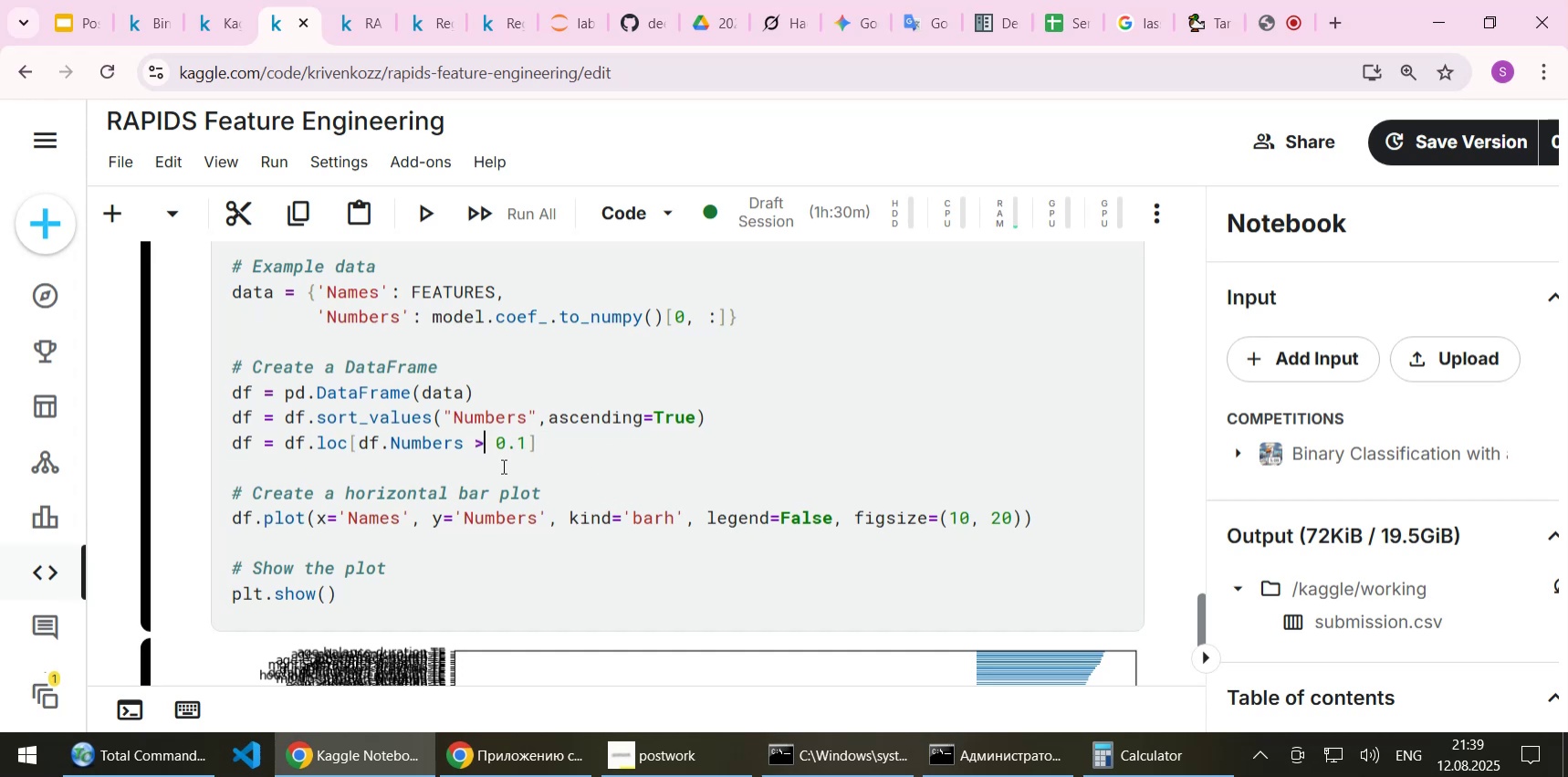 
key(Shift+ShiftLeft)
 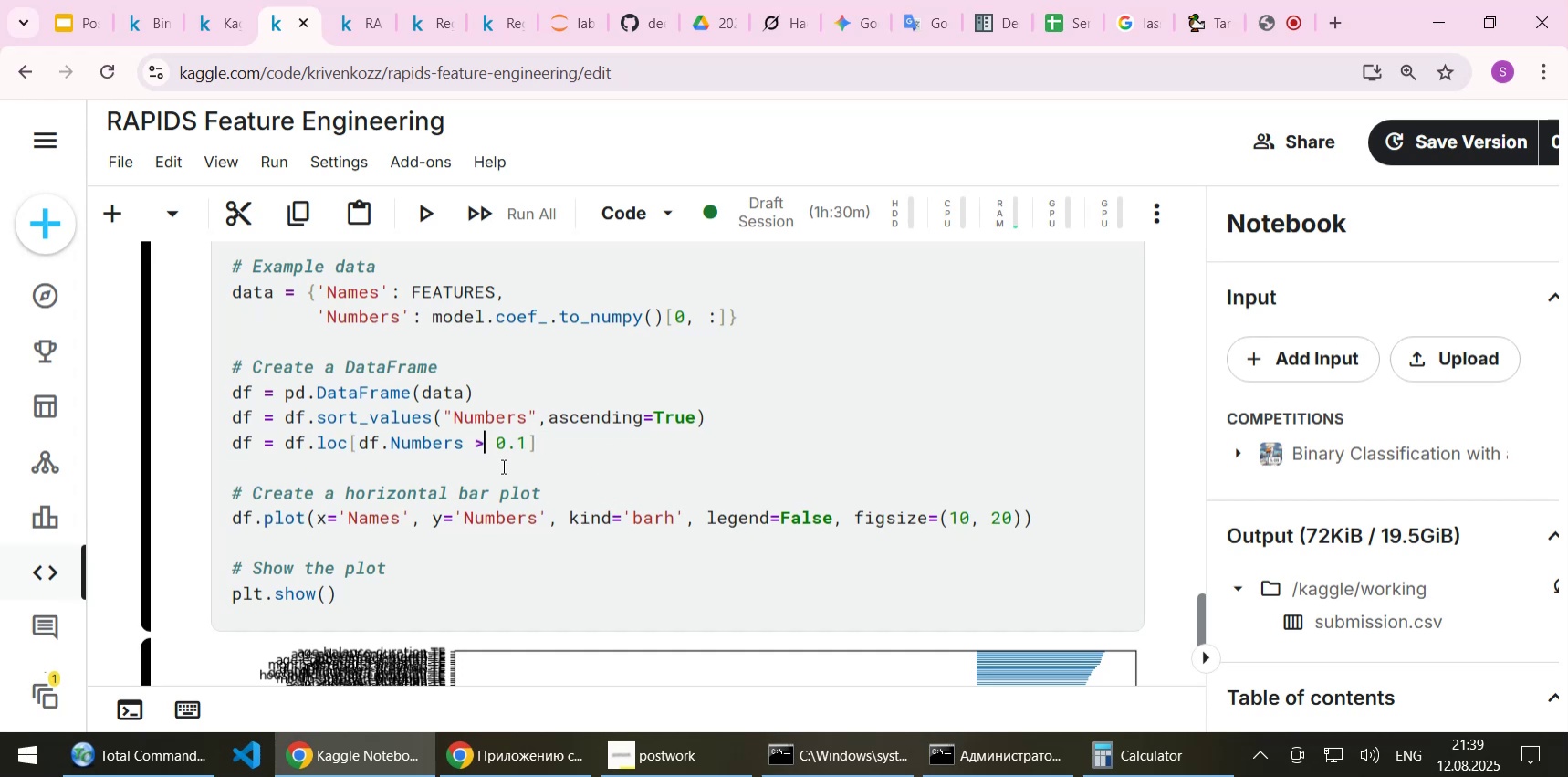 
key(Shift+Enter)
 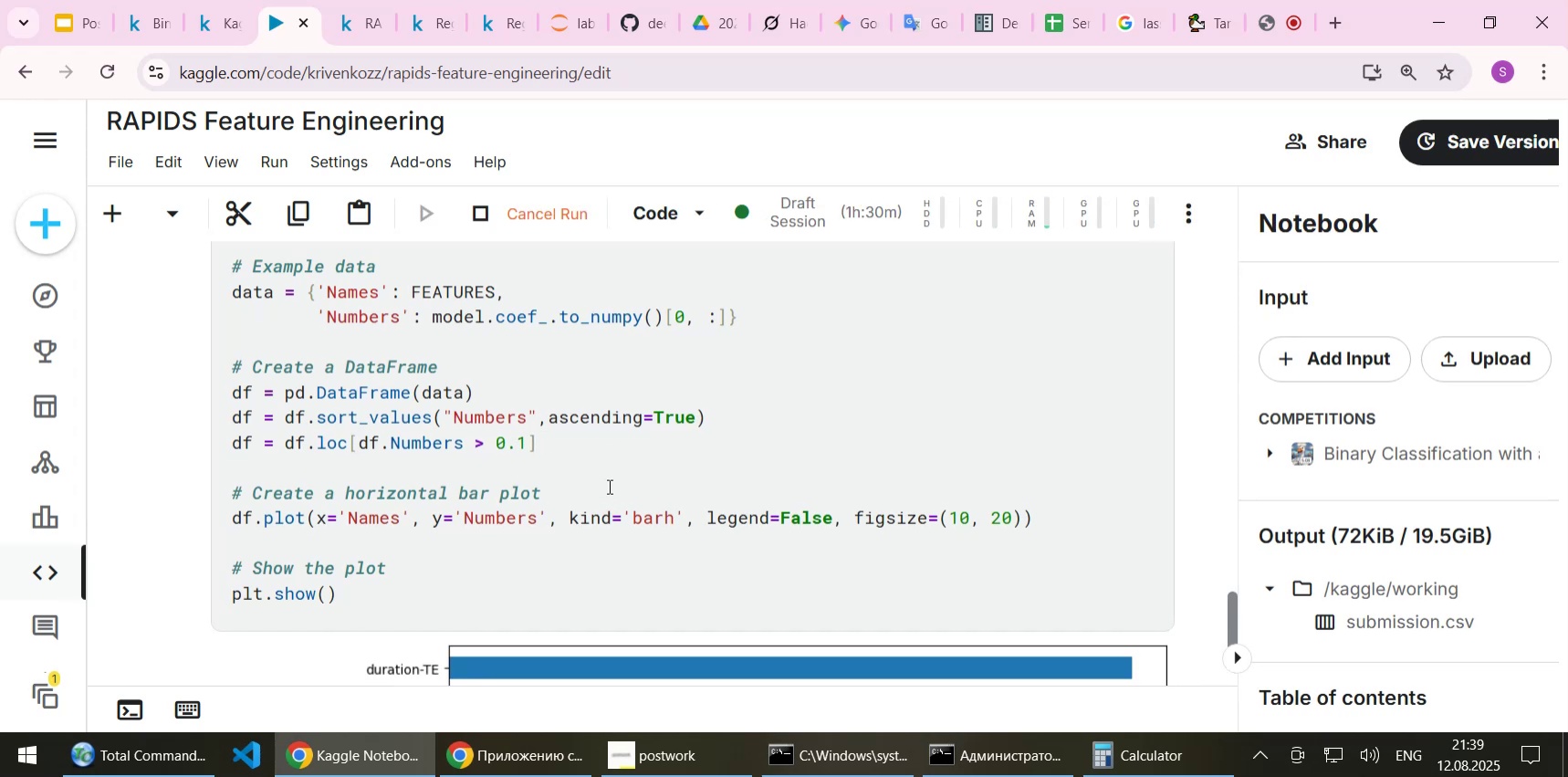 
scroll: coordinate [610, 393], scroll_direction: down, amount: 17.0
 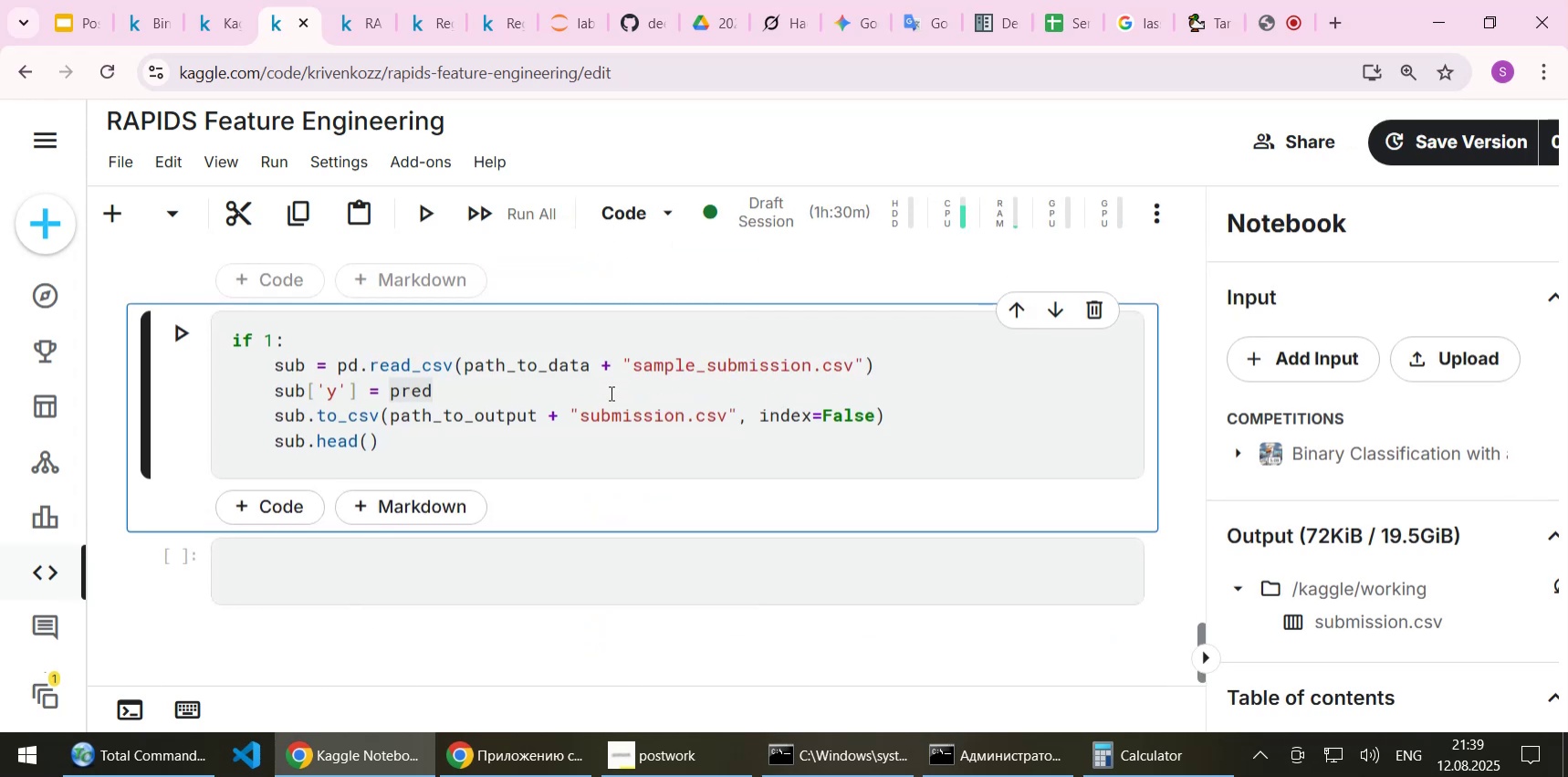 
scroll: coordinate [610, 393], scroll_direction: up, amount: 2.0
 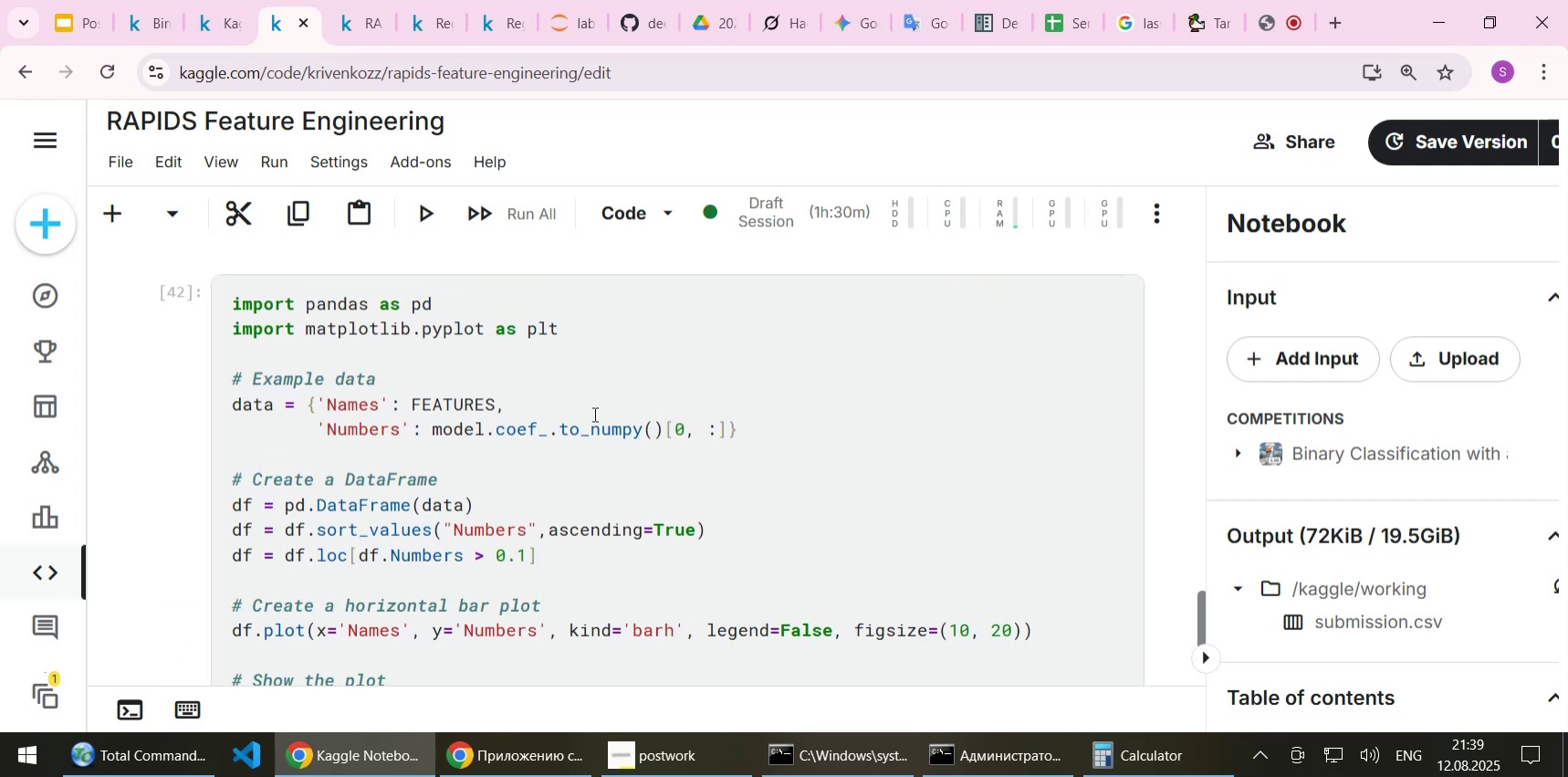 
scroll: coordinate [593, 414], scroll_direction: down, amount: 1.0
 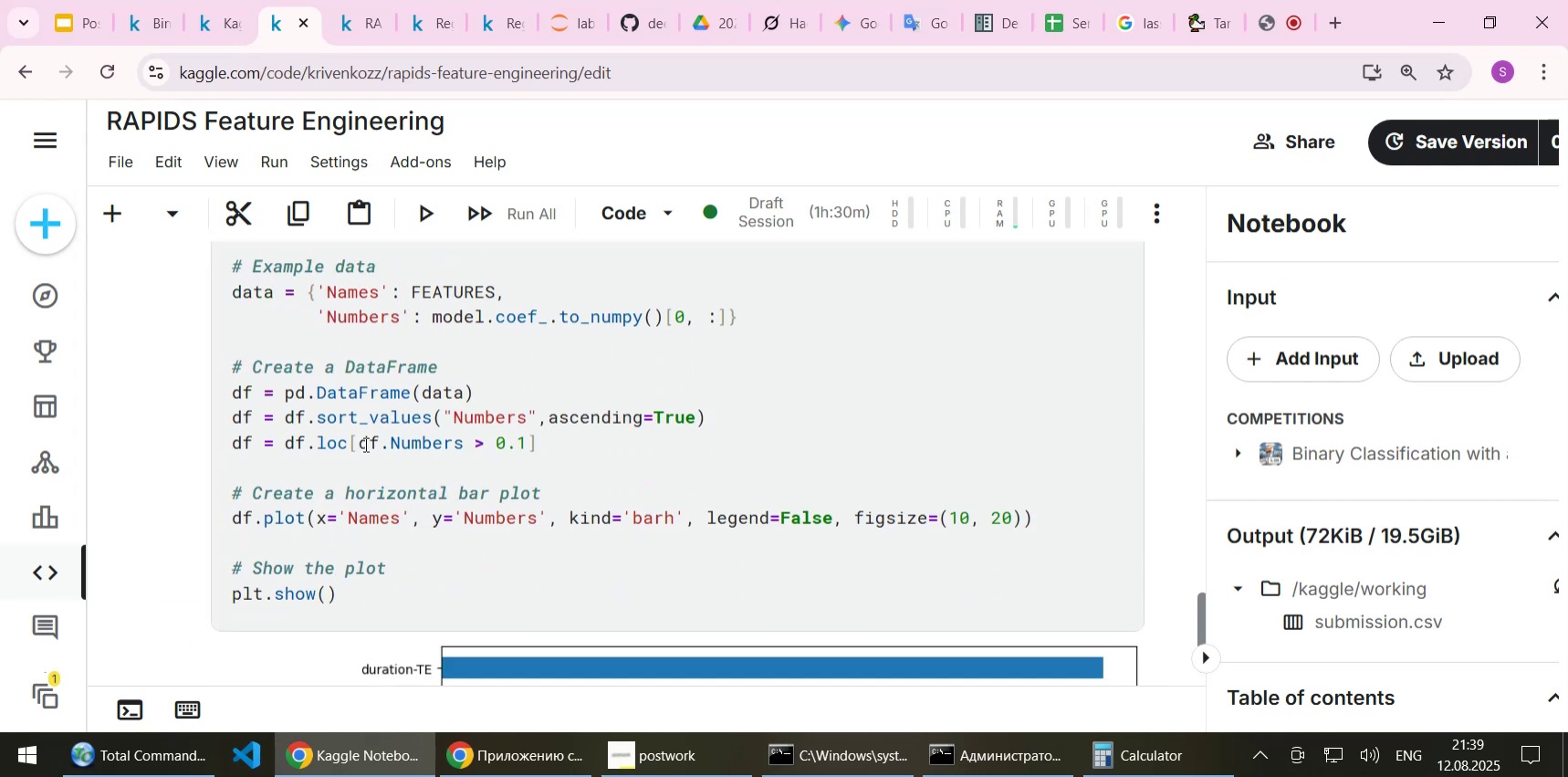 
left_click([363, 444])
 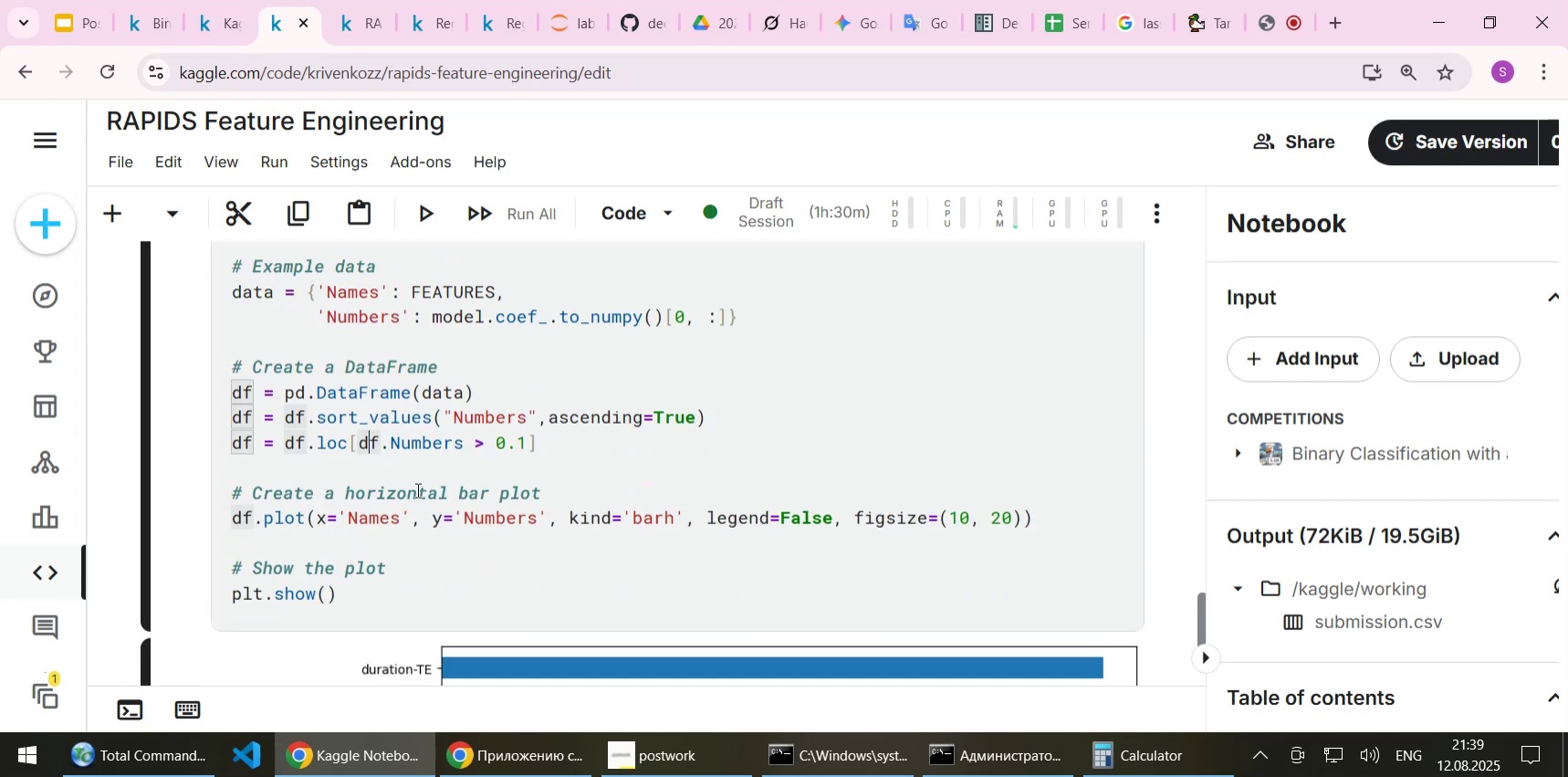 
key(ArrowLeft)
 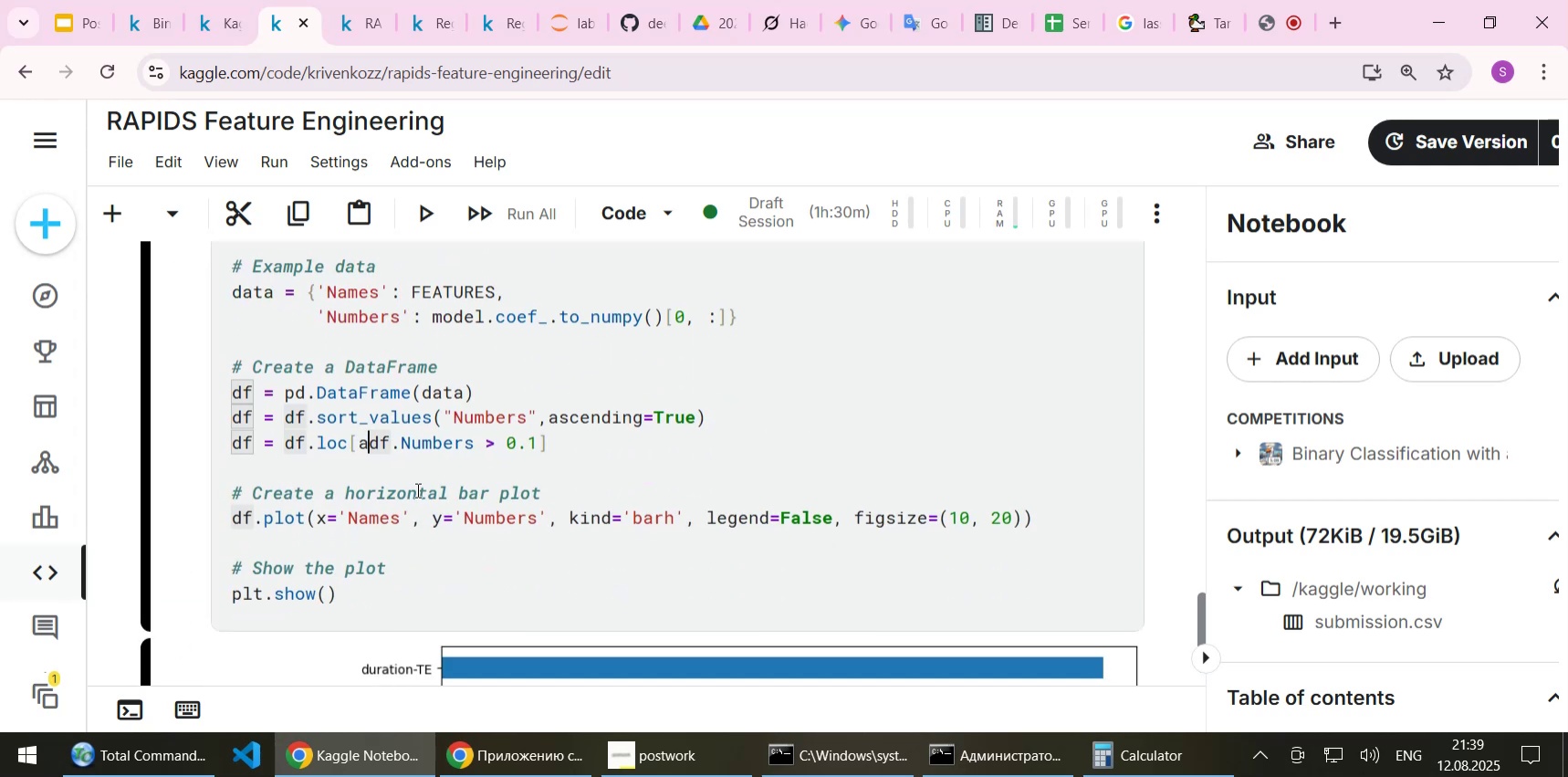 
type(abs()
 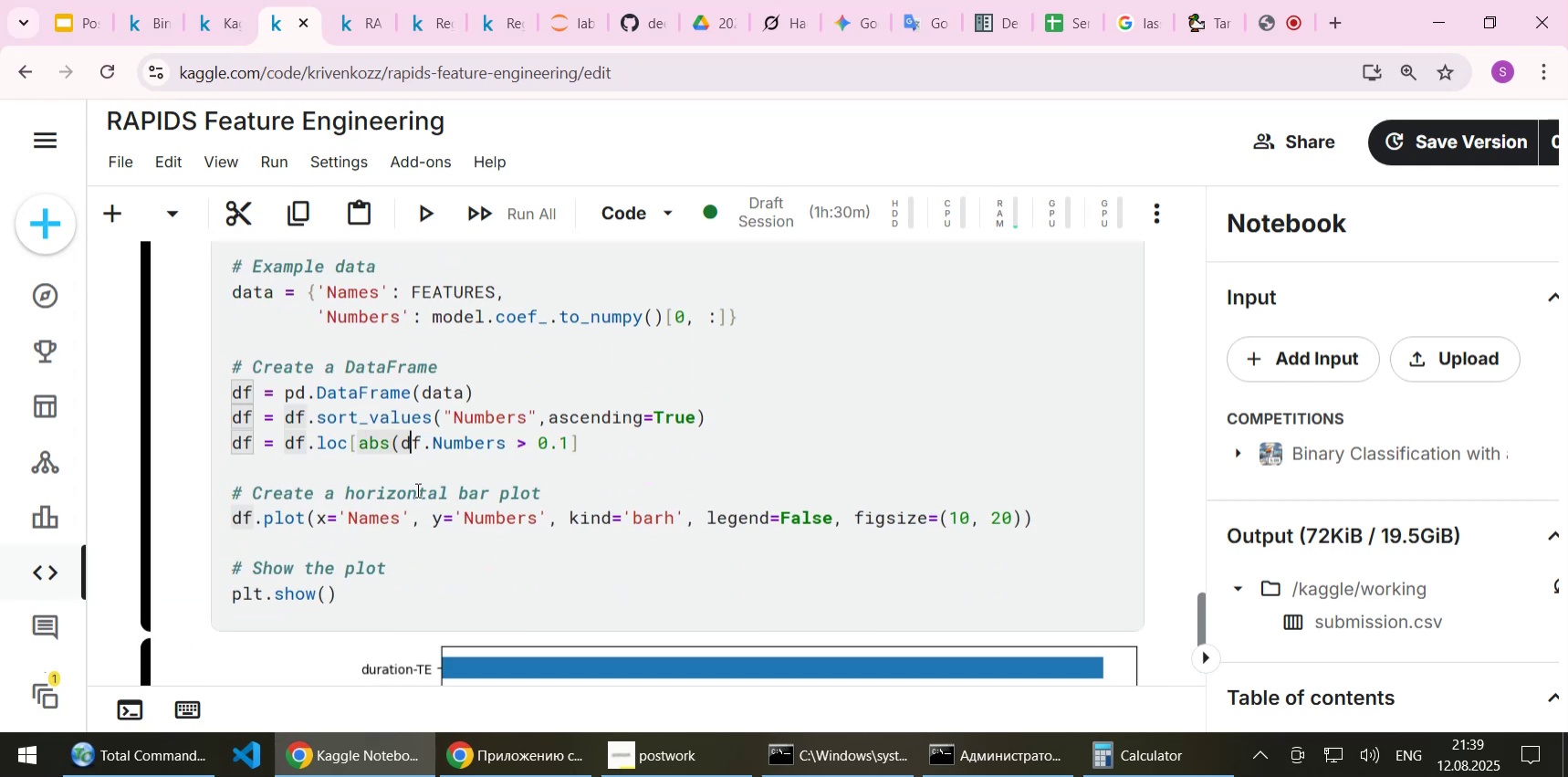 
 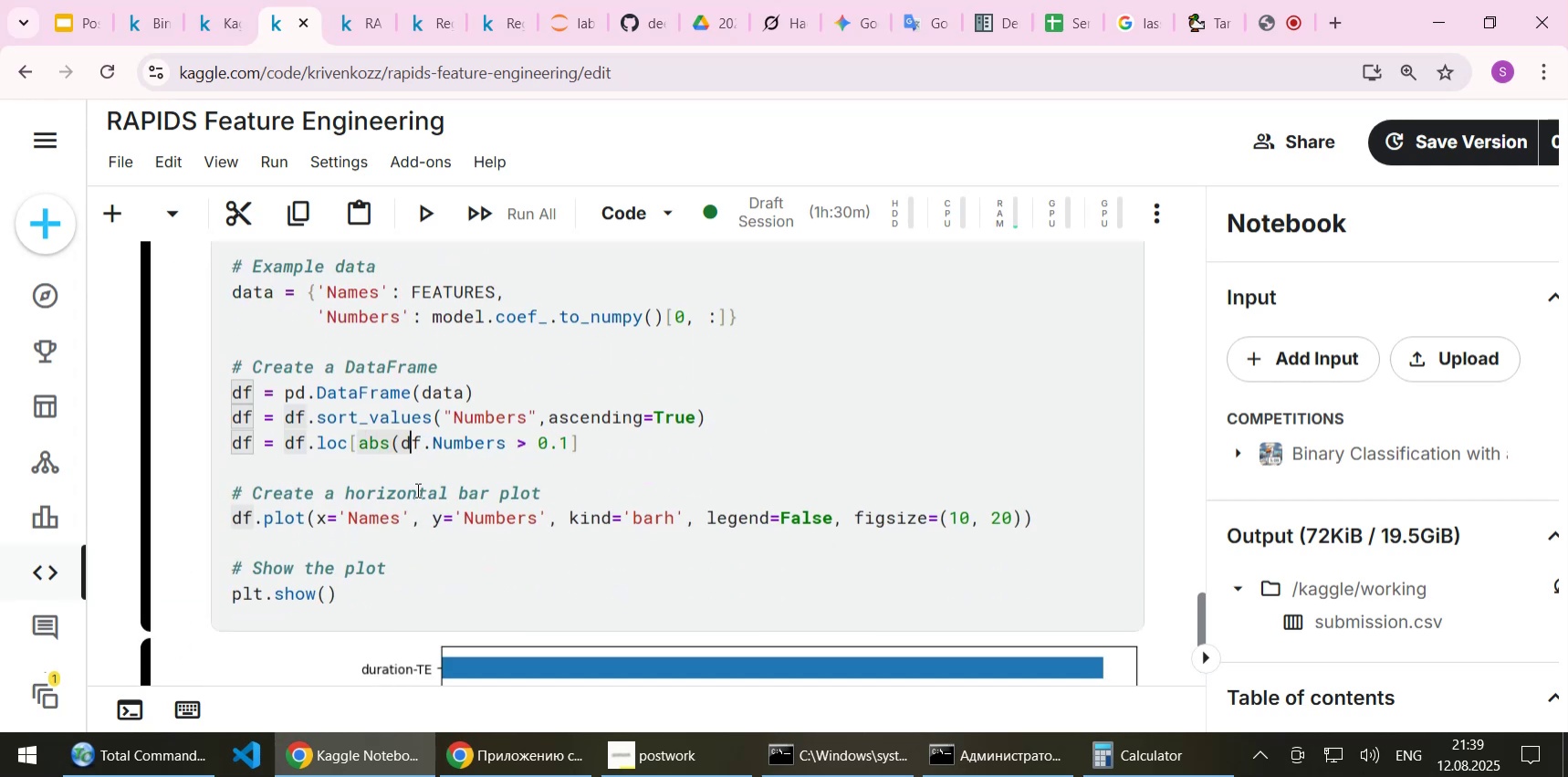 
hold_key(key=ArrowRight, duration=0.8)
 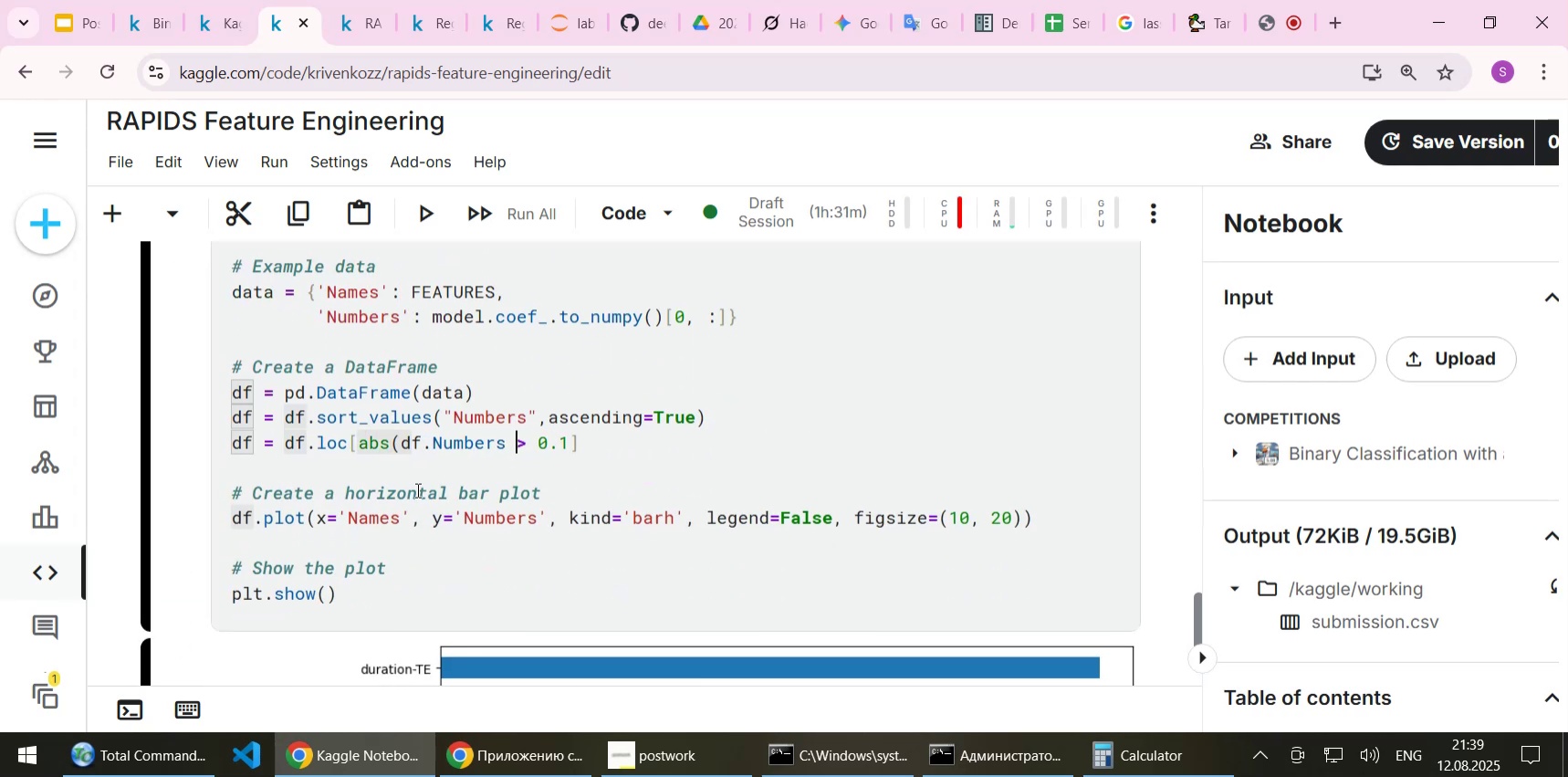 
key(ArrowRight)
 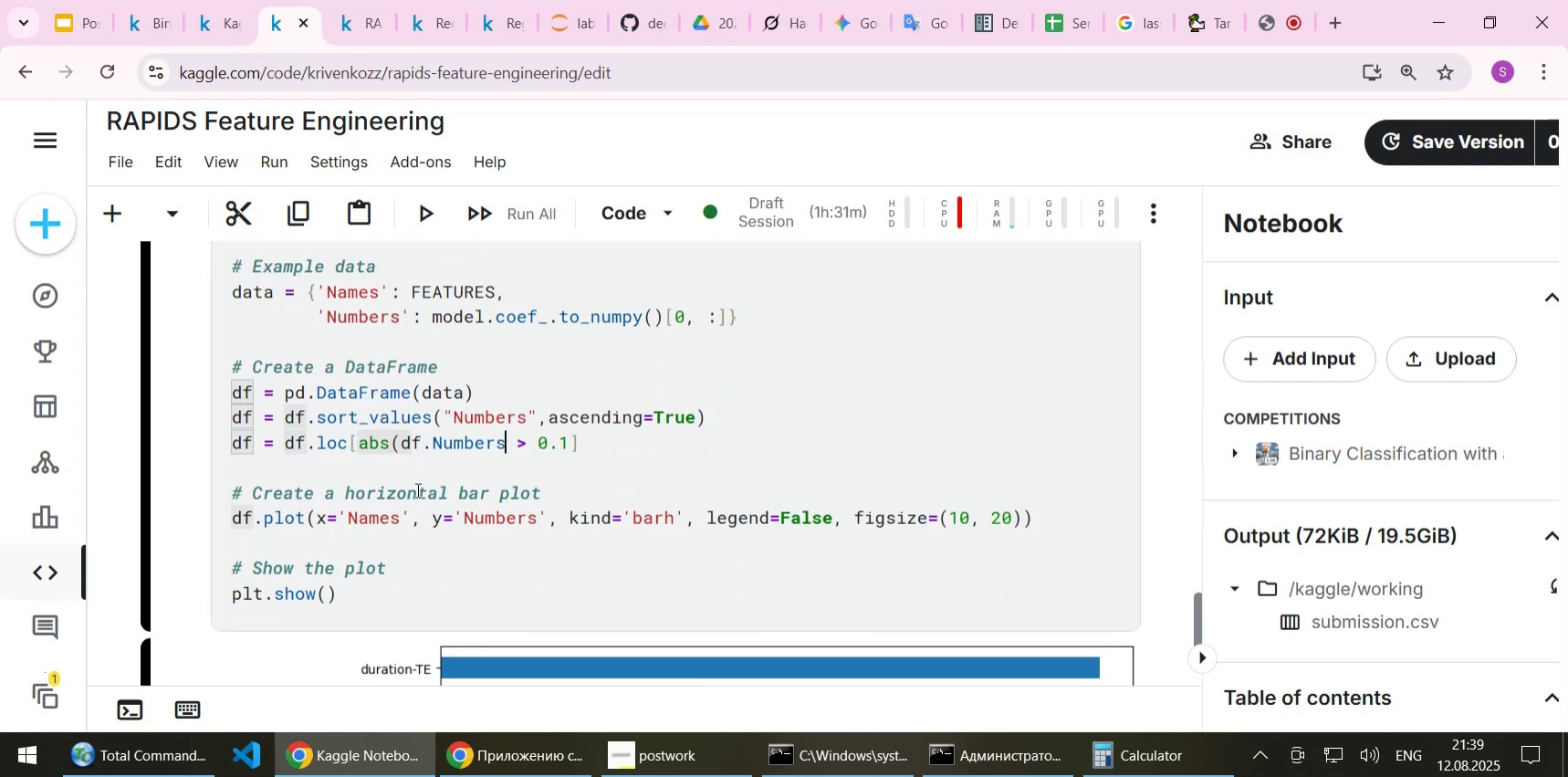 
key(ArrowLeft)
 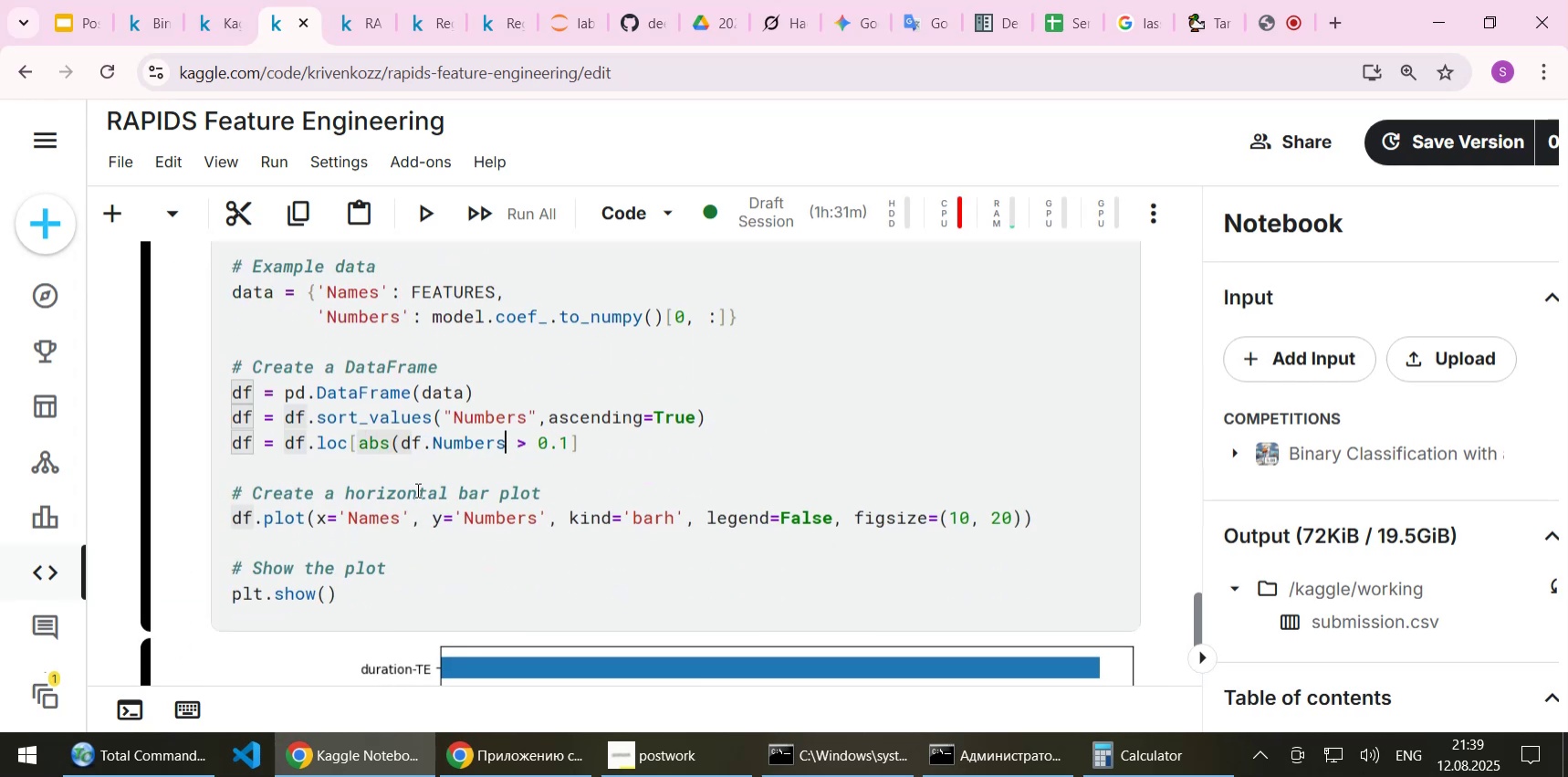 
key(Shift+0)
 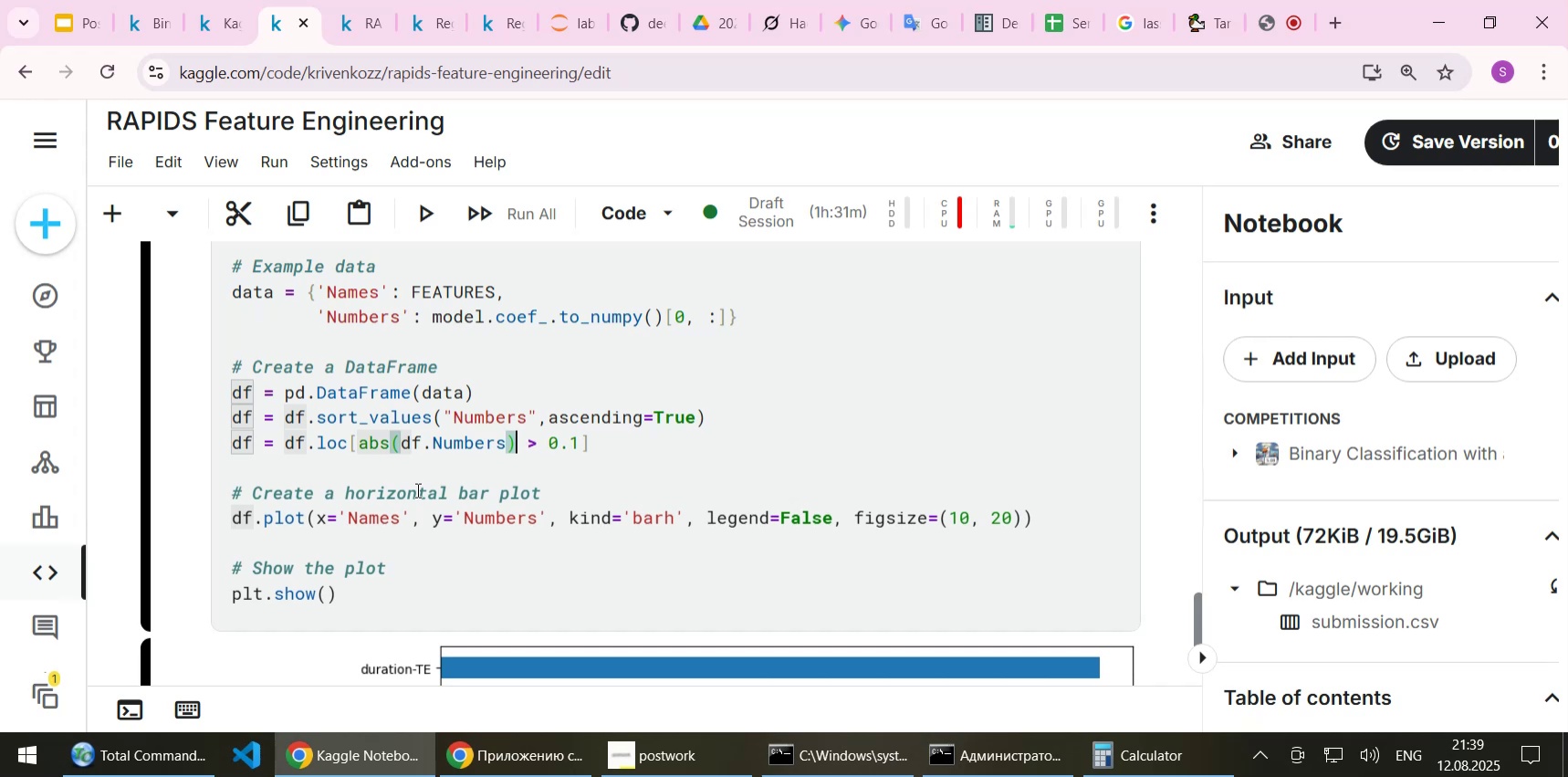 
key(Shift+ShiftLeft)
 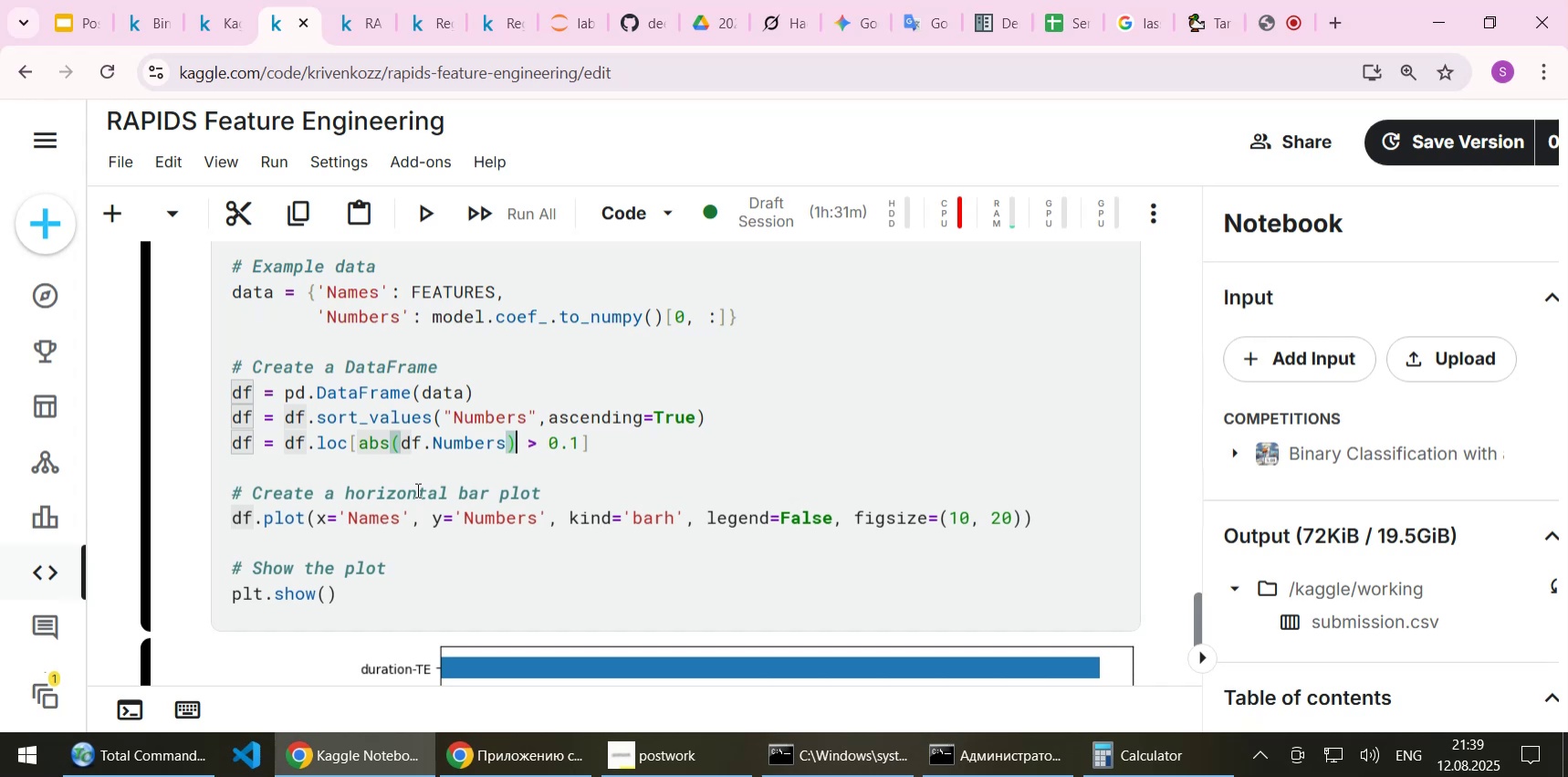 
key(Shift+Enter)
 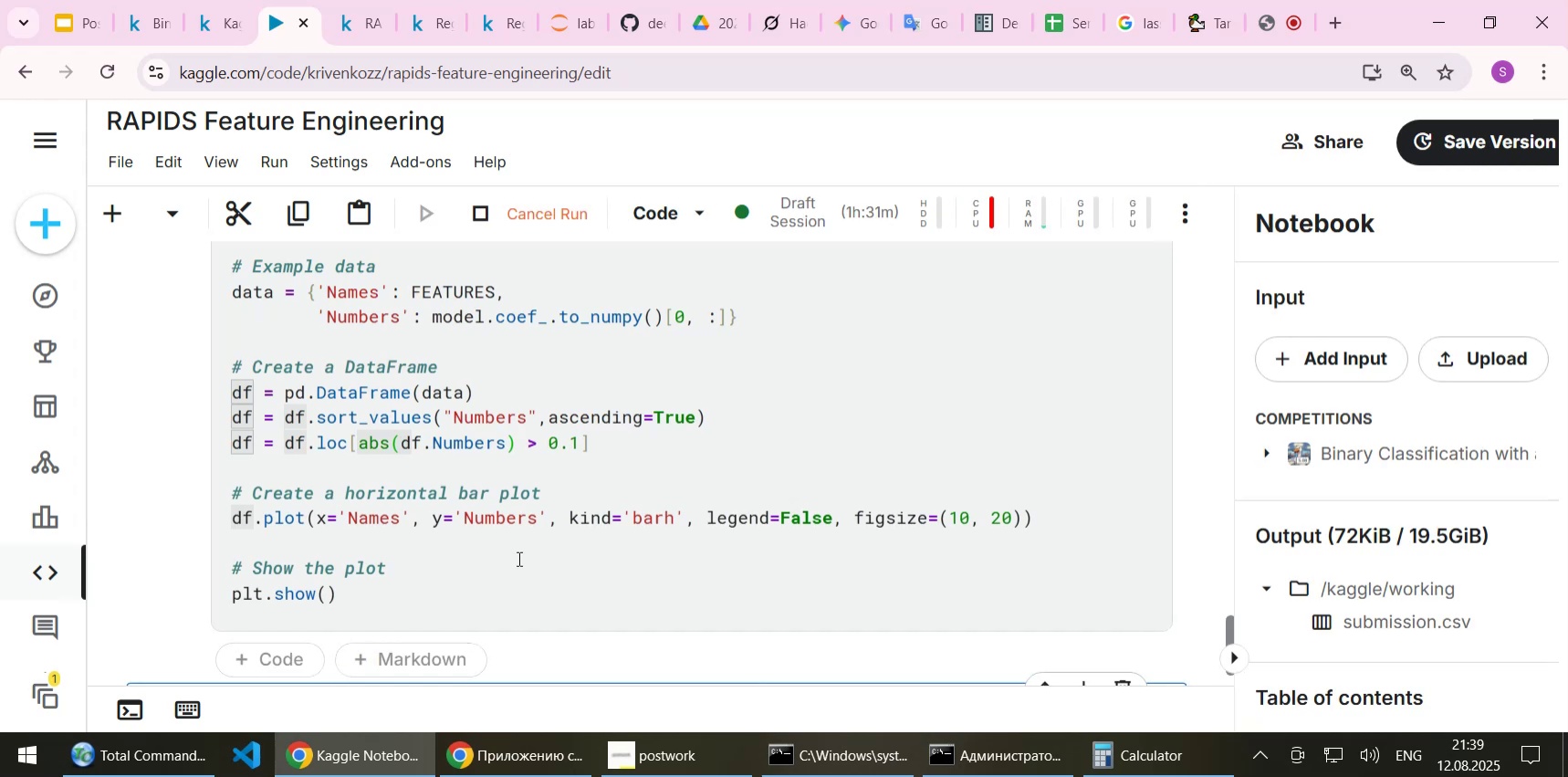 
scroll: coordinate [662, 408], scroll_direction: down, amount: 12.0
 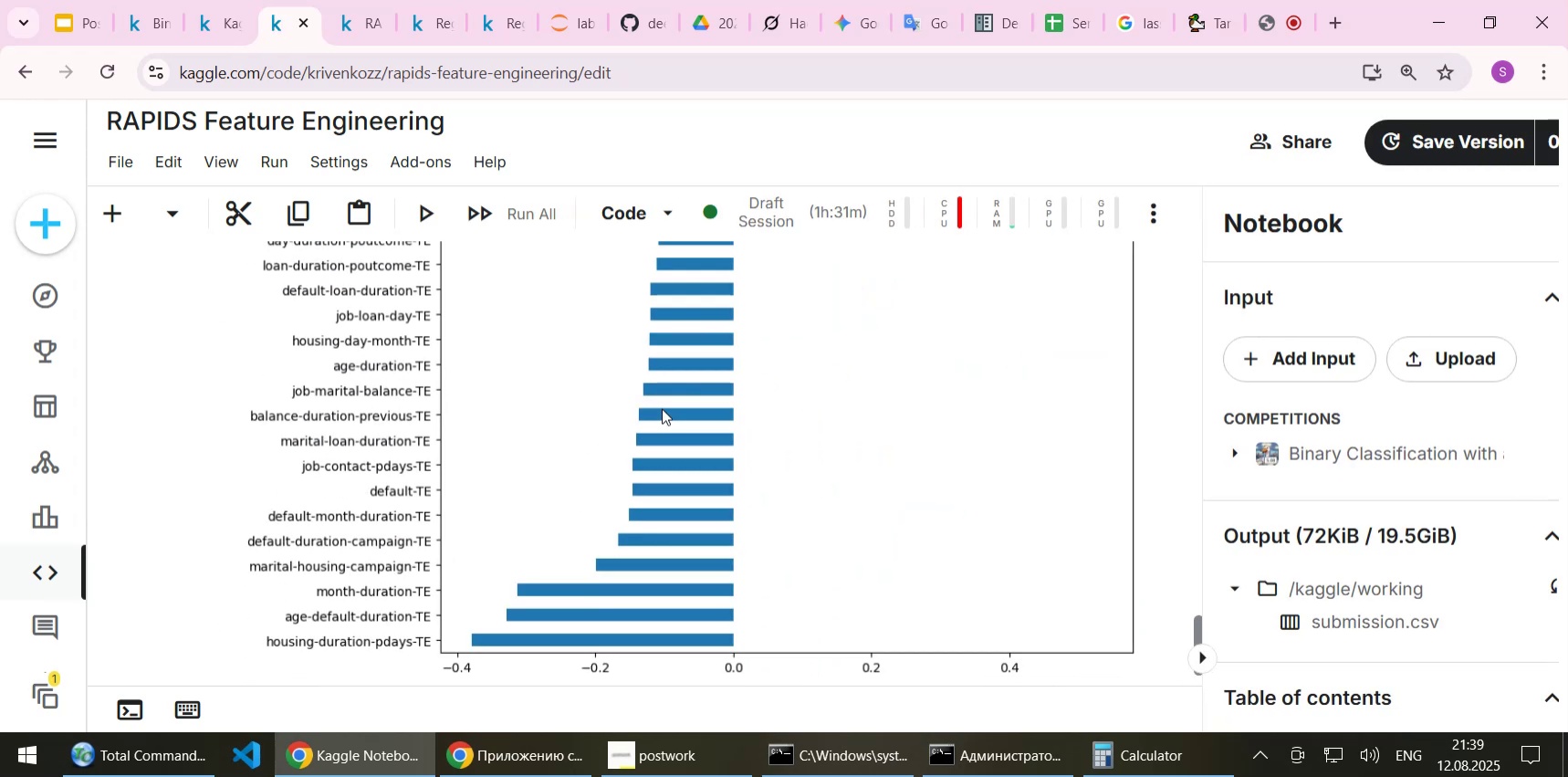 
scroll: coordinate [662, 408], scroll_direction: none, amount: 0.0
 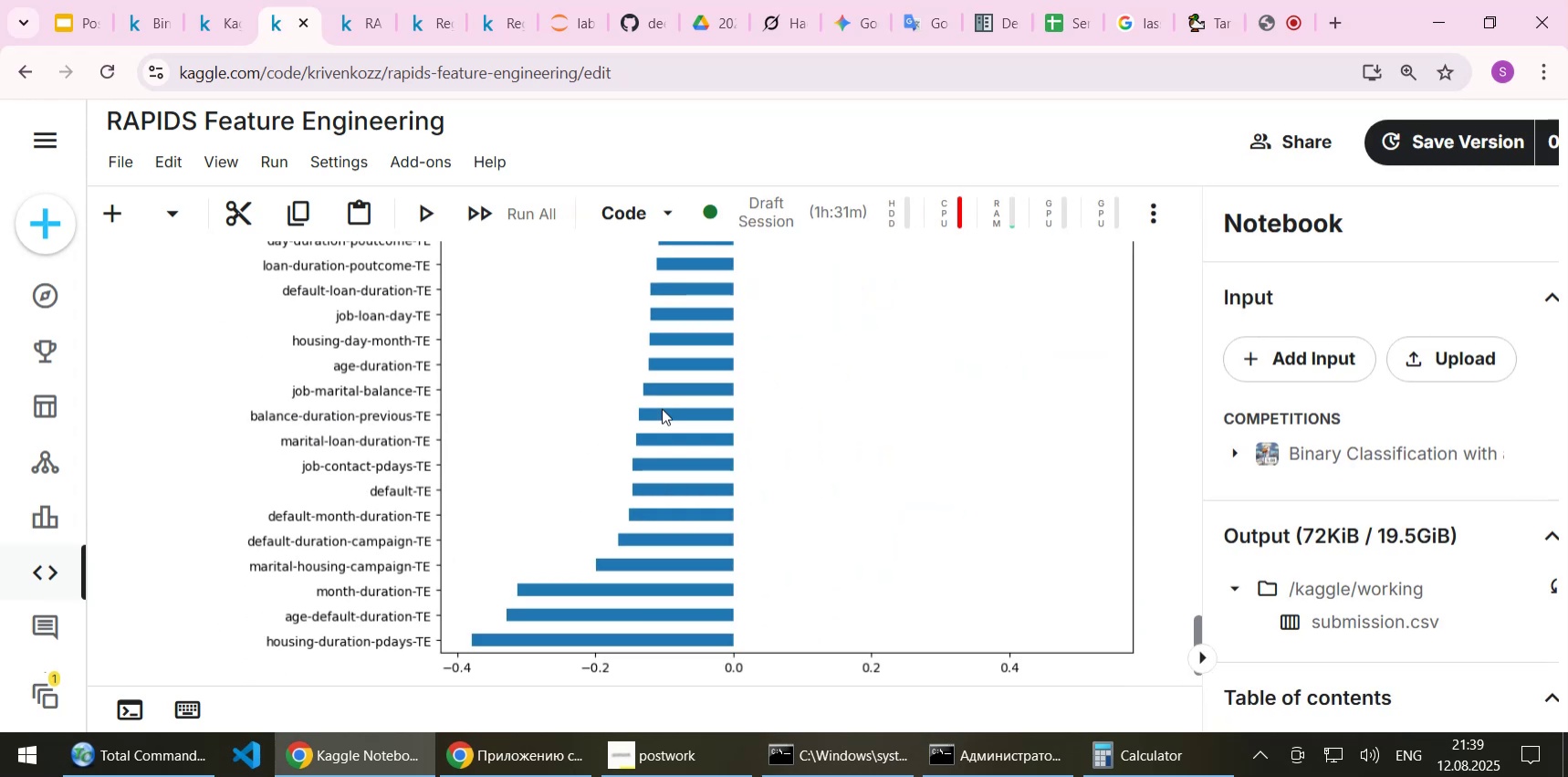 
scroll: coordinate [662, 408], scroll_direction: up, amount: 9.0
 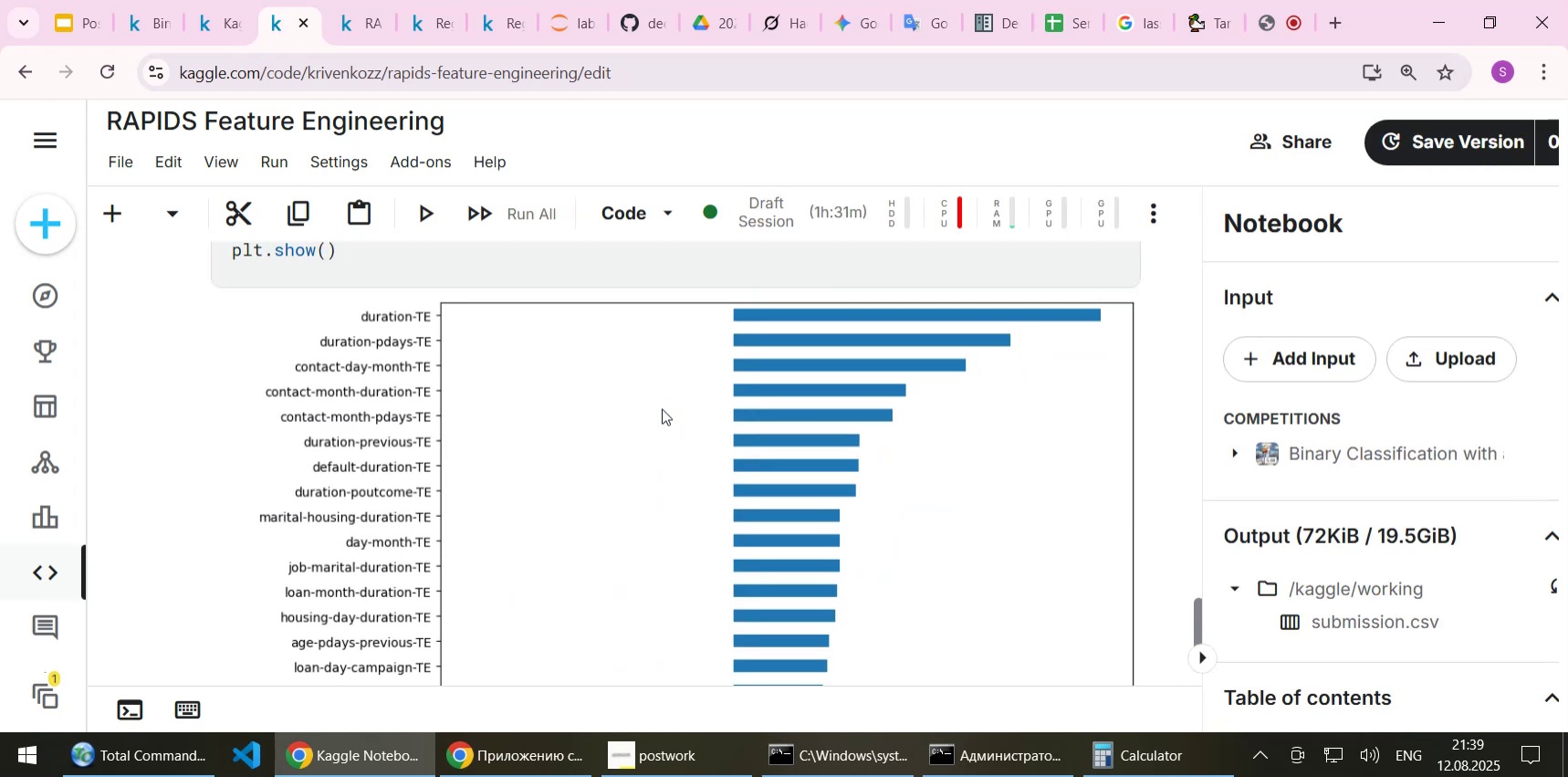 
scroll: coordinate [662, 408], scroll_direction: down, amount: 5.0
 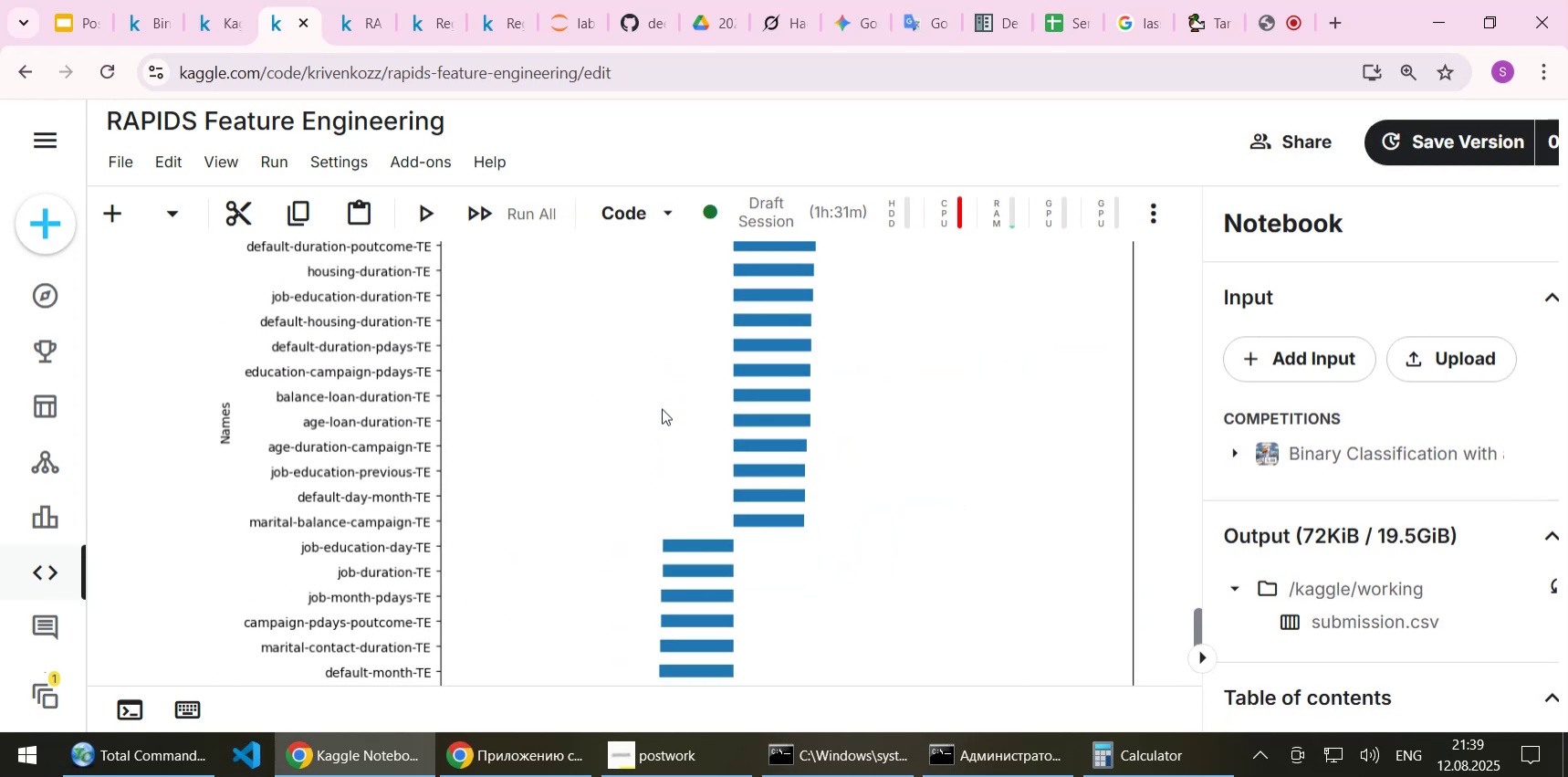 
scroll: coordinate [662, 408], scroll_direction: up, amount: 3.0
 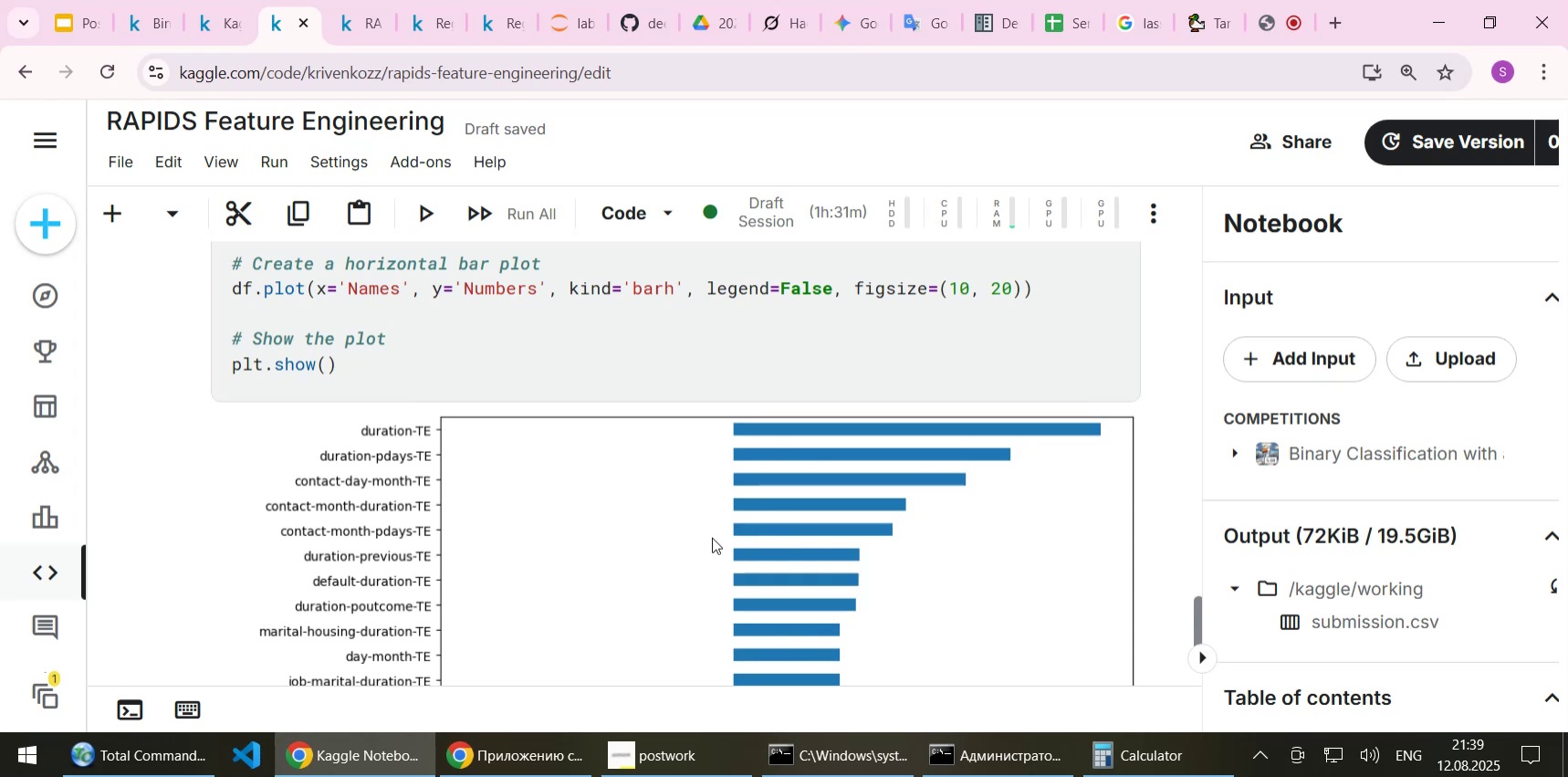 
wait(9.05)
 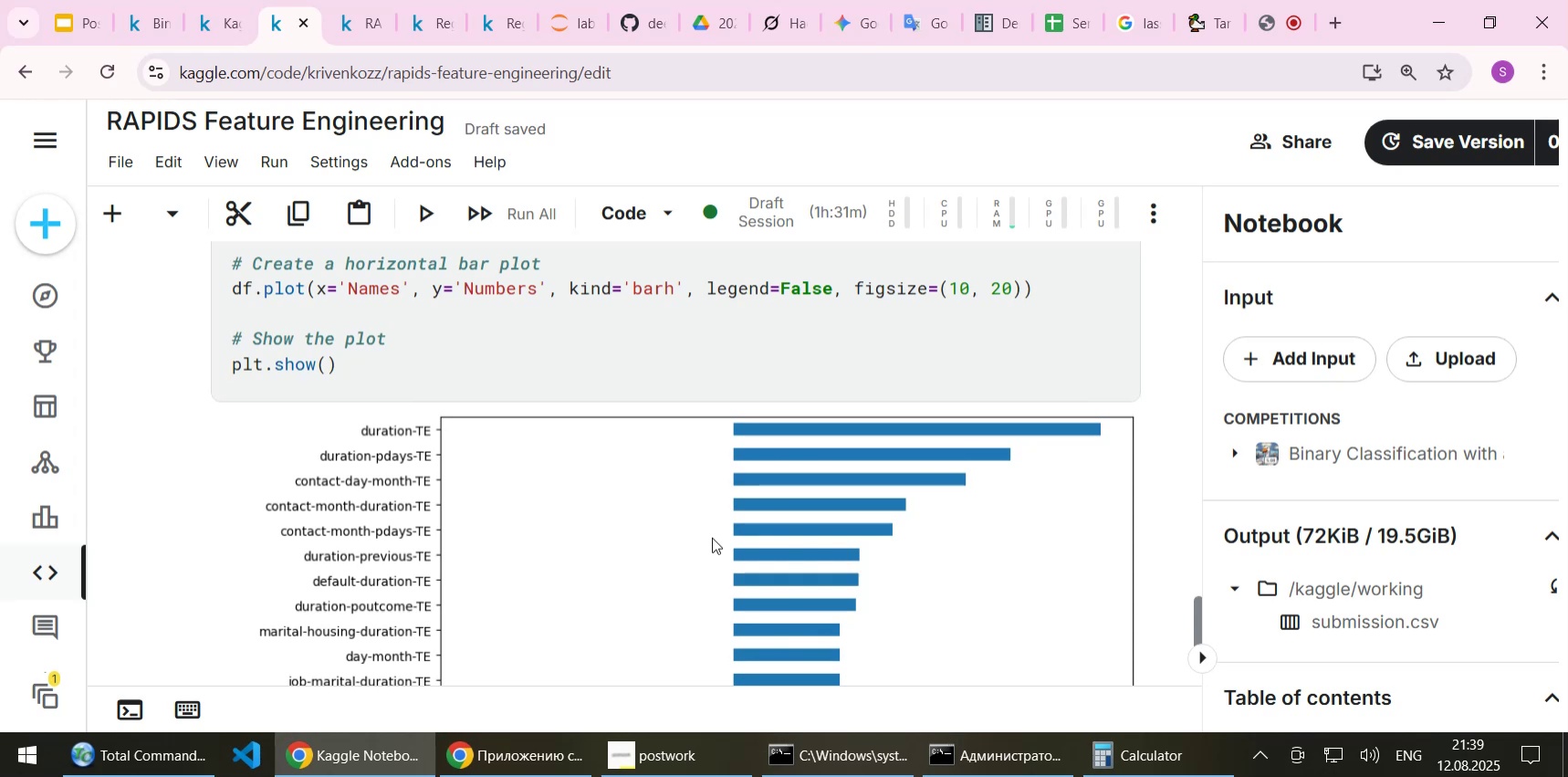 
scroll: coordinate [712, 537], scroll_direction: down, amount: 1.0
 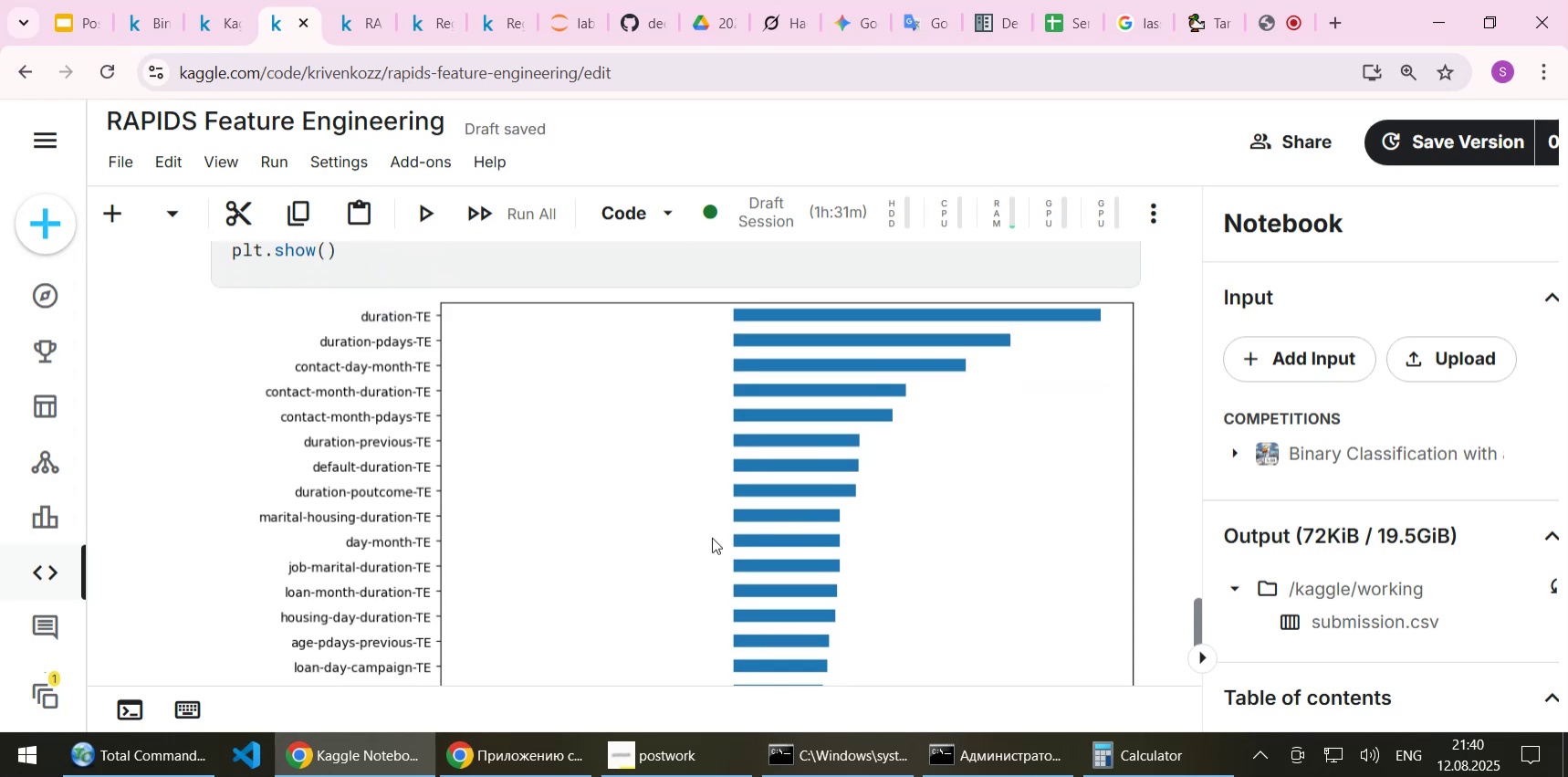 
scroll: coordinate [712, 537], scroll_direction: up, amount: 6.0
 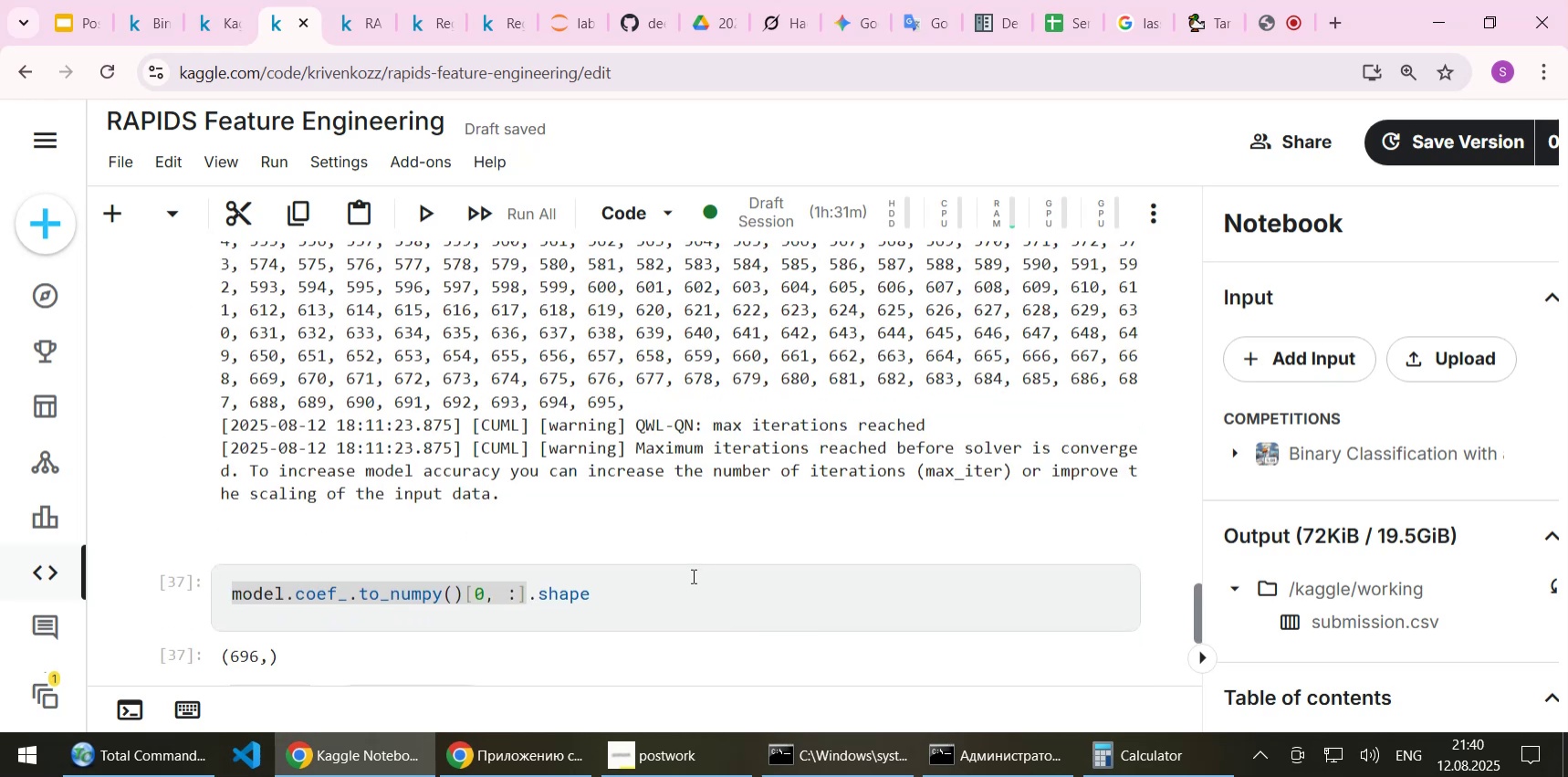 
left_click([692, 575])
 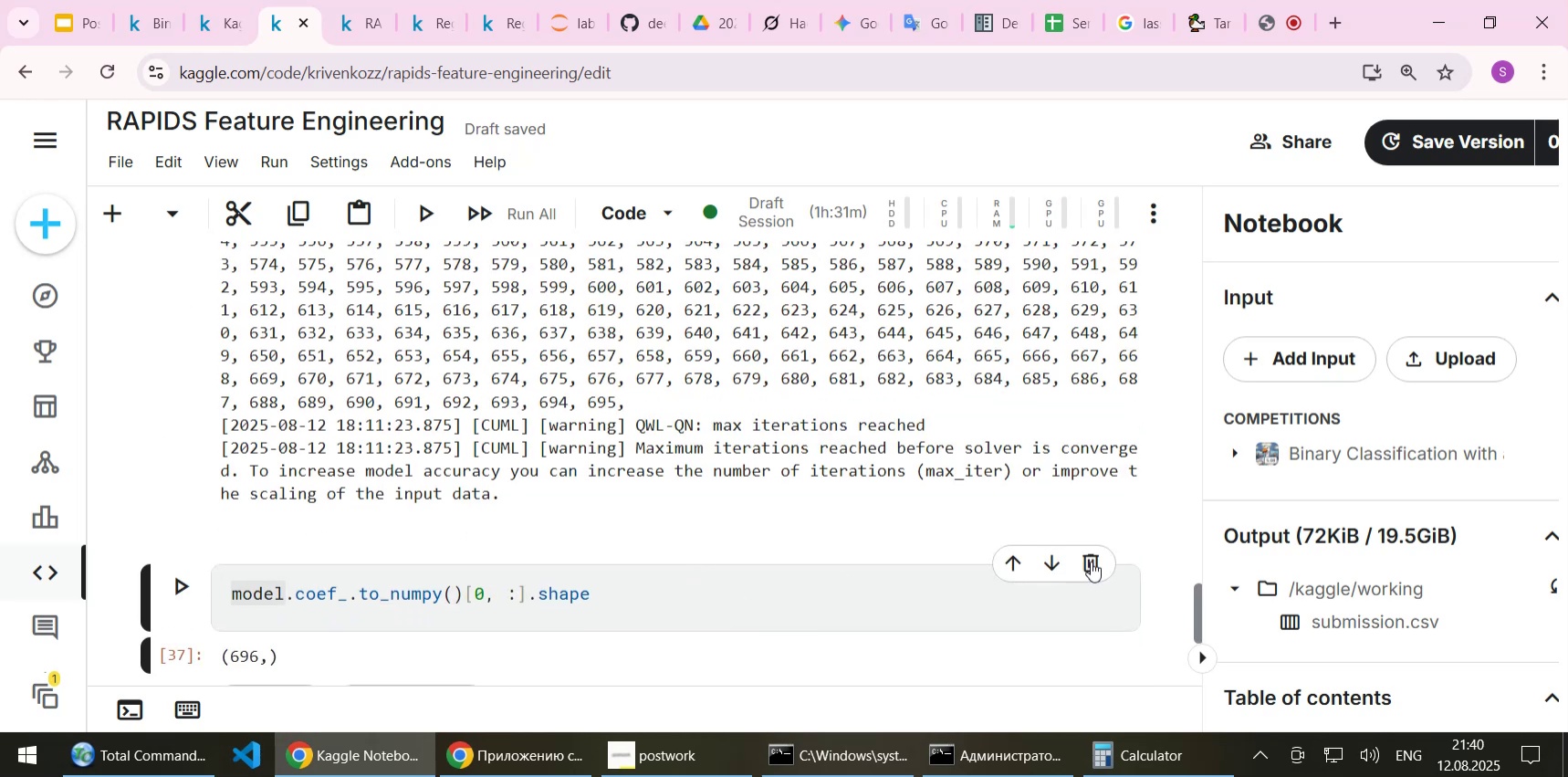 
left_click([1092, 561])
 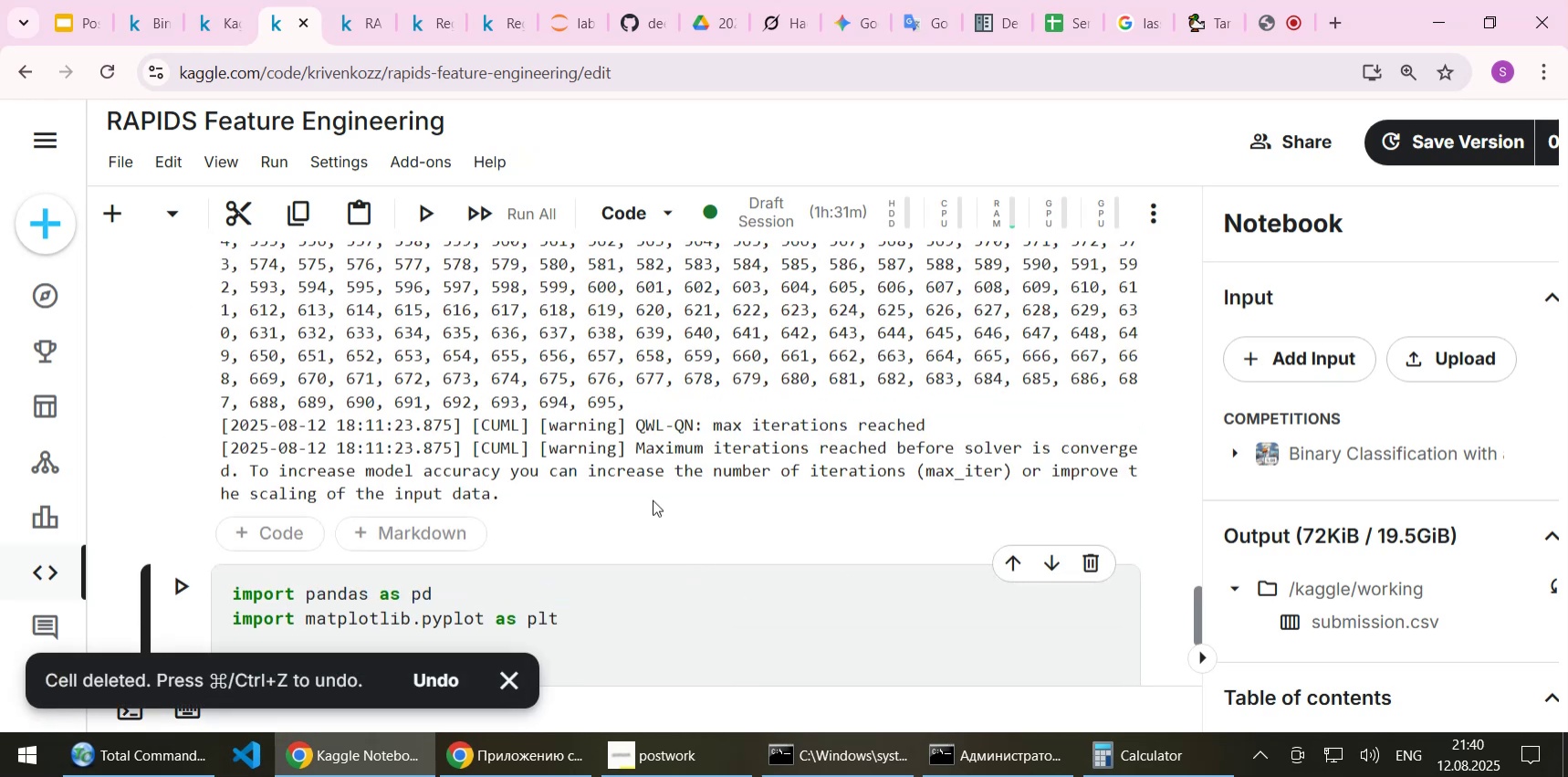 
scroll: coordinate [653, 499], scroll_direction: down, amount: 2.0
 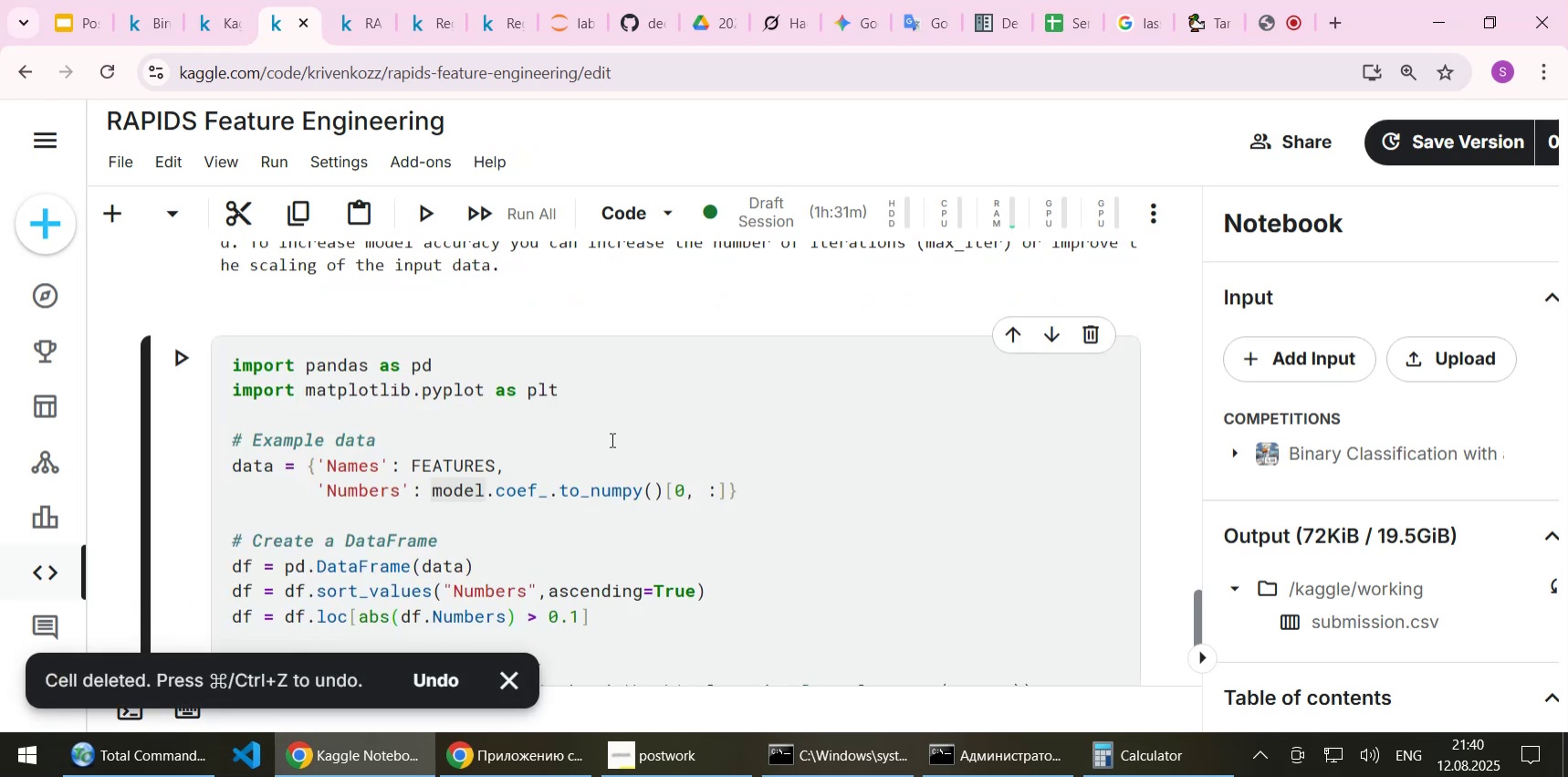 
scroll: coordinate [611, 439], scroll_direction: up, amount: 2.0
 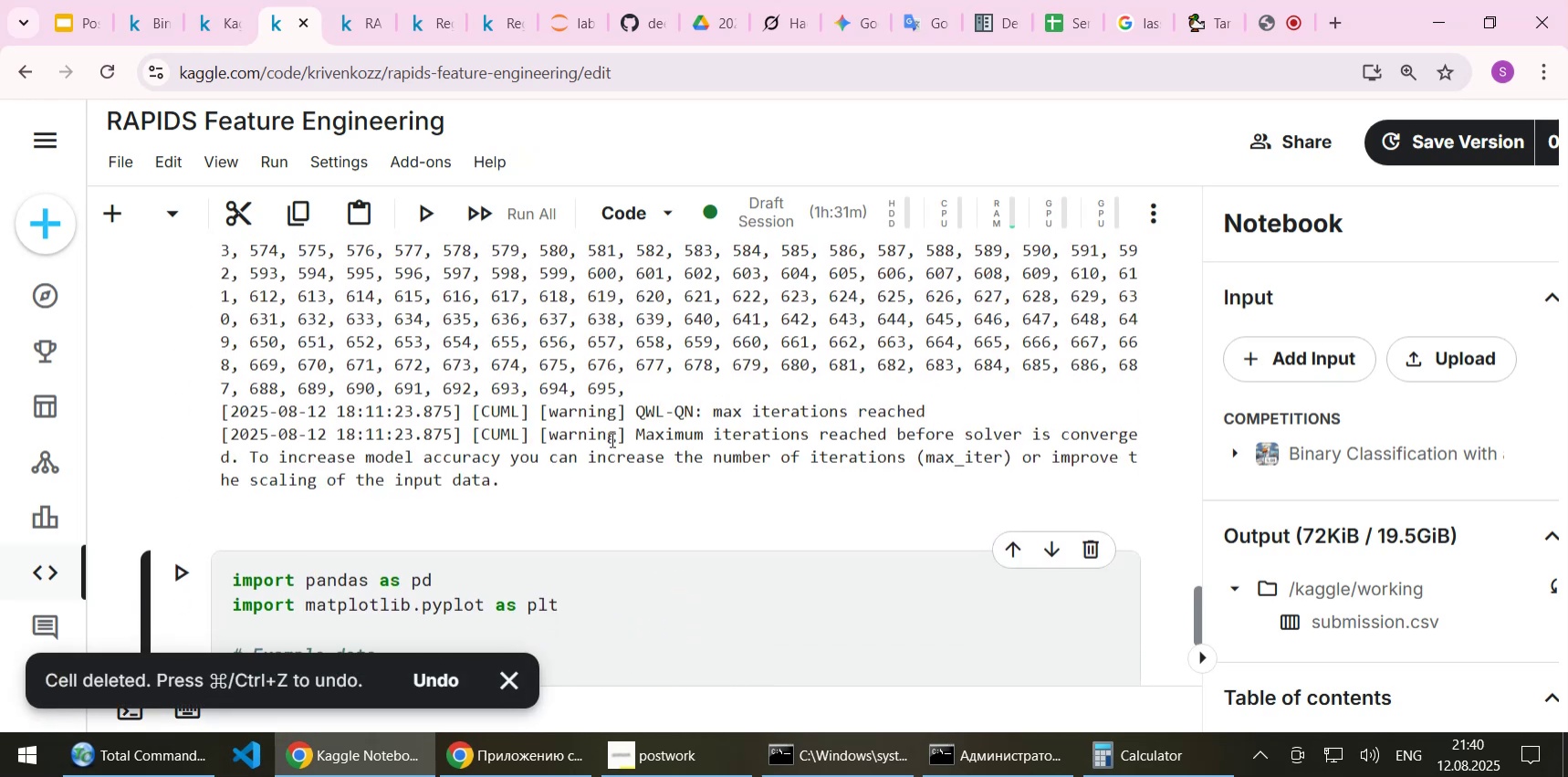 
scroll: coordinate [611, 439], scroll_direction: down, amount: 2.0
 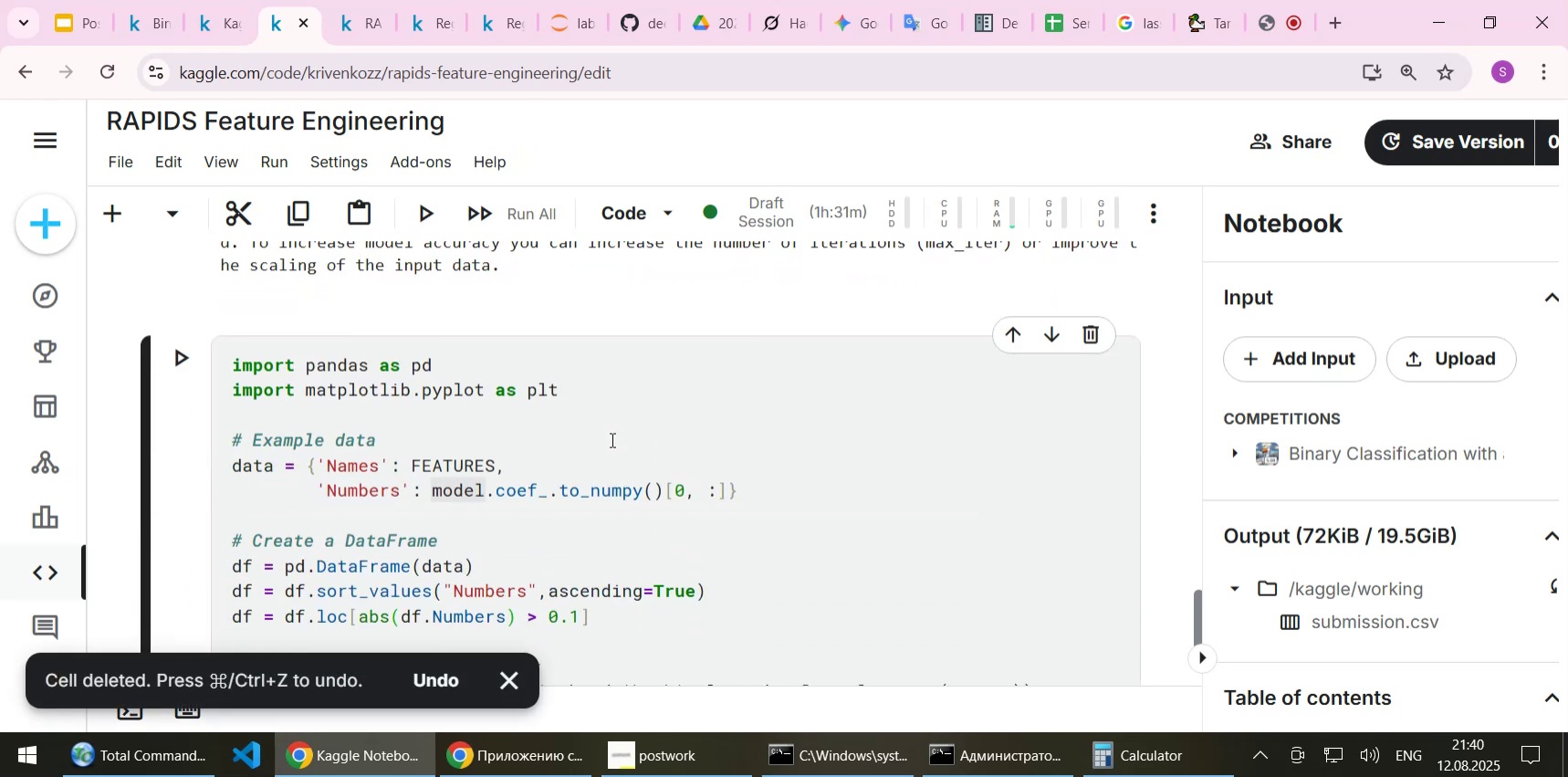 
scroll: coordinate [611, 439], scroll_direction: up, amount: 2.0
 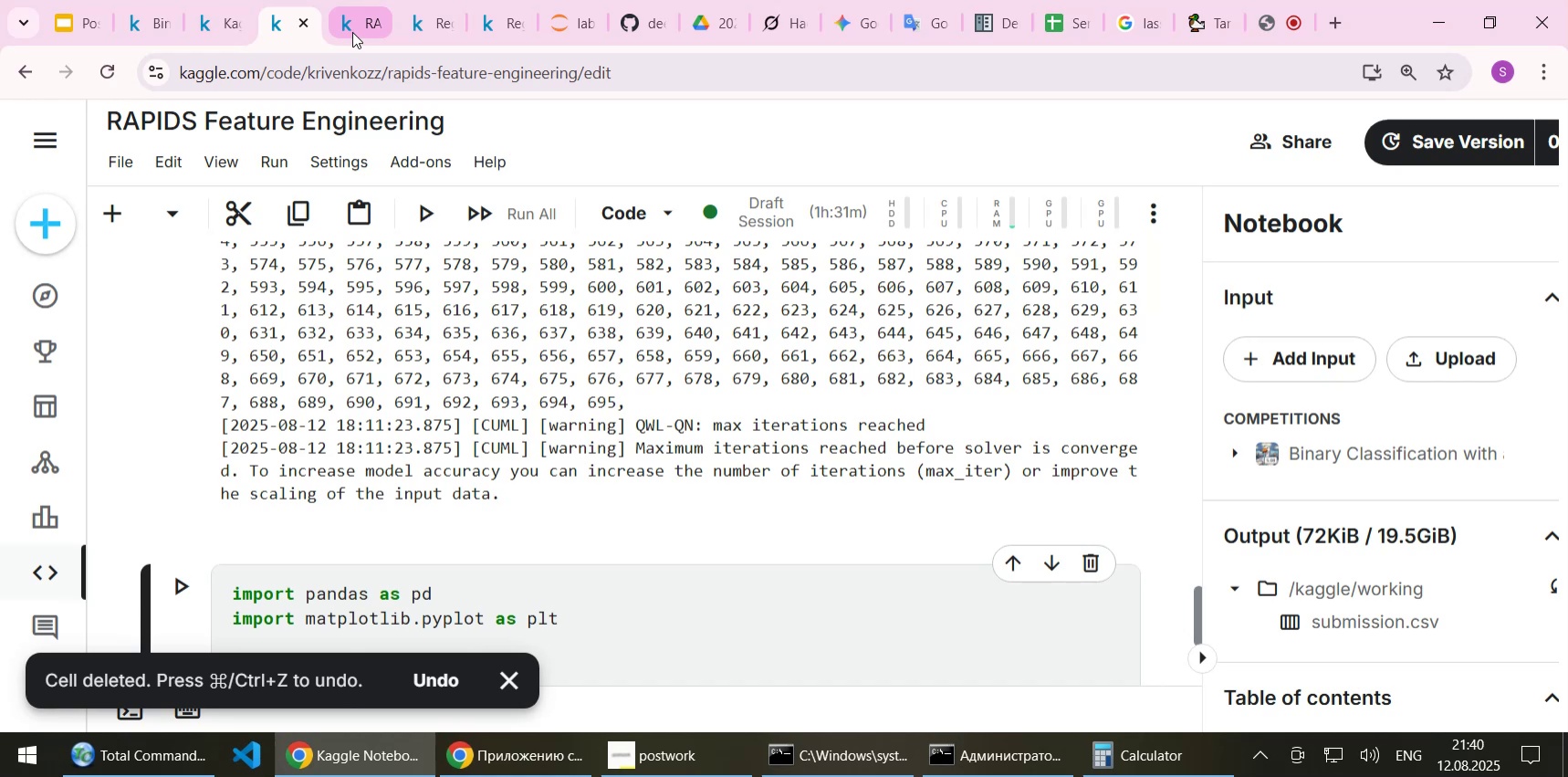 
left_click([352, 32])
 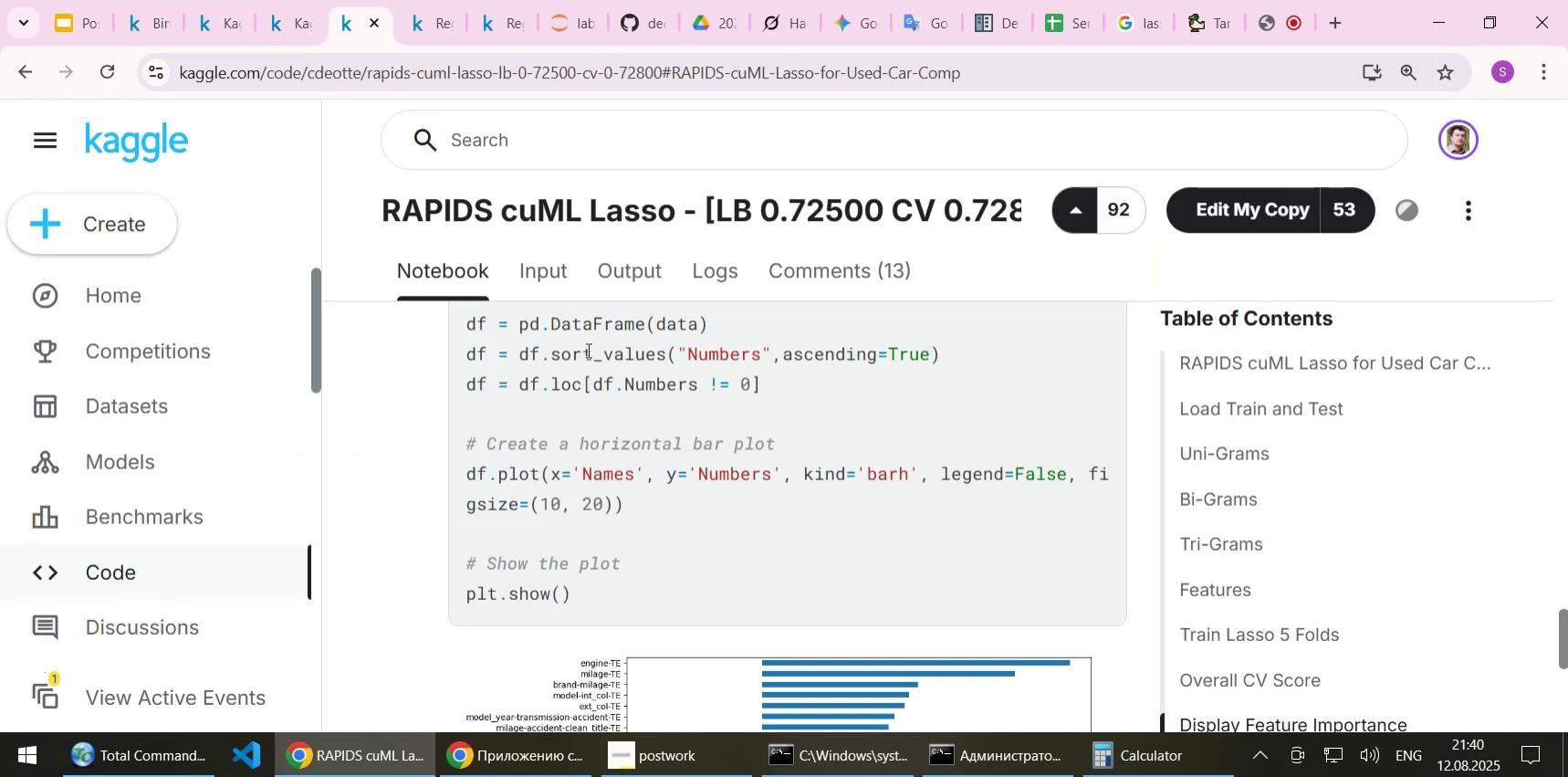 
scroll: coordinate [587, 350], scroll_direction: up, amount: 6.0
 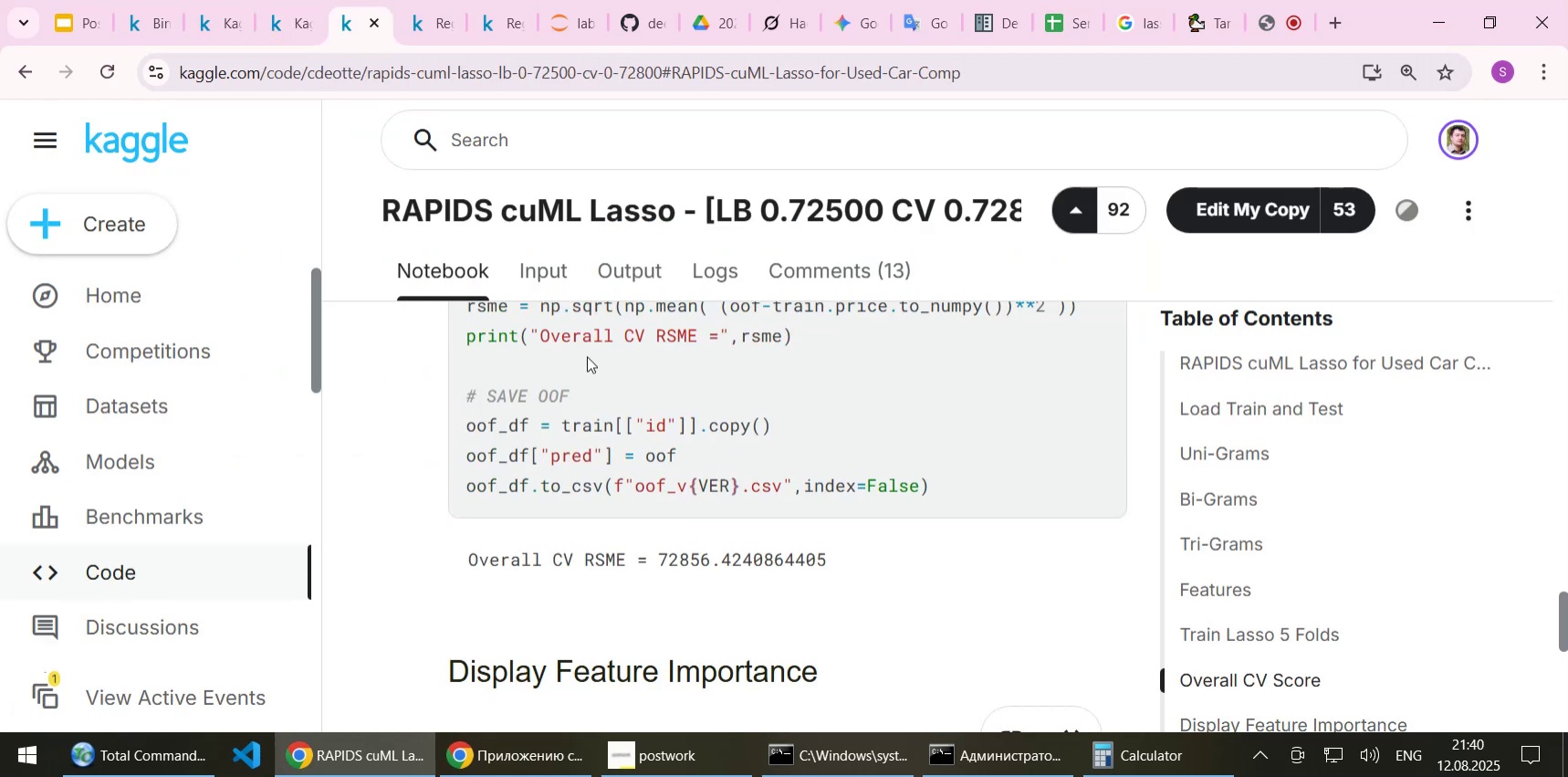 
scroll: coordinate [587, 356], scroll_direction: down, amount: 1.0
 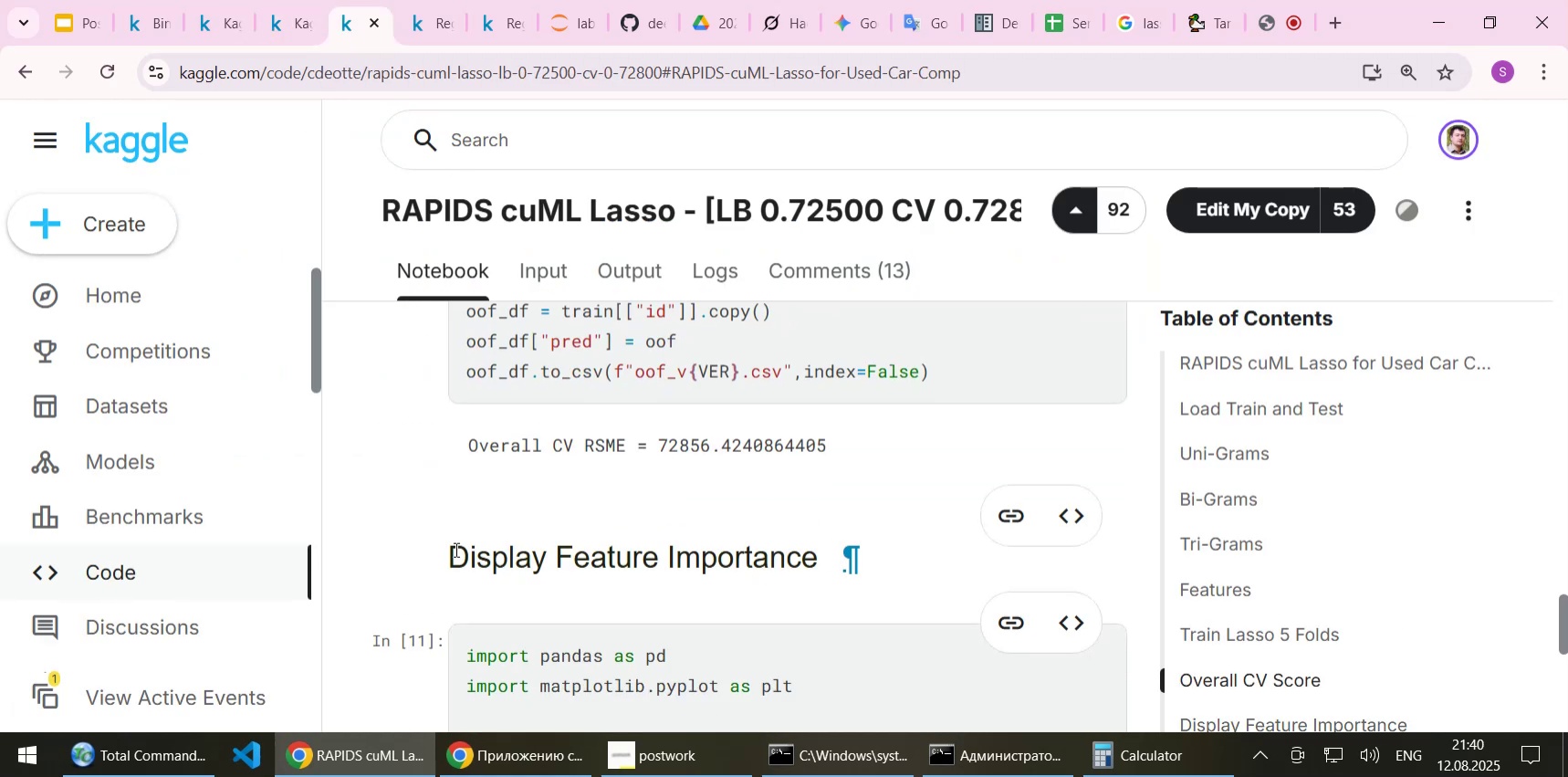 
left_click_drag(start_coordinate=[453, 550], to_coordinate=[810, 566])
 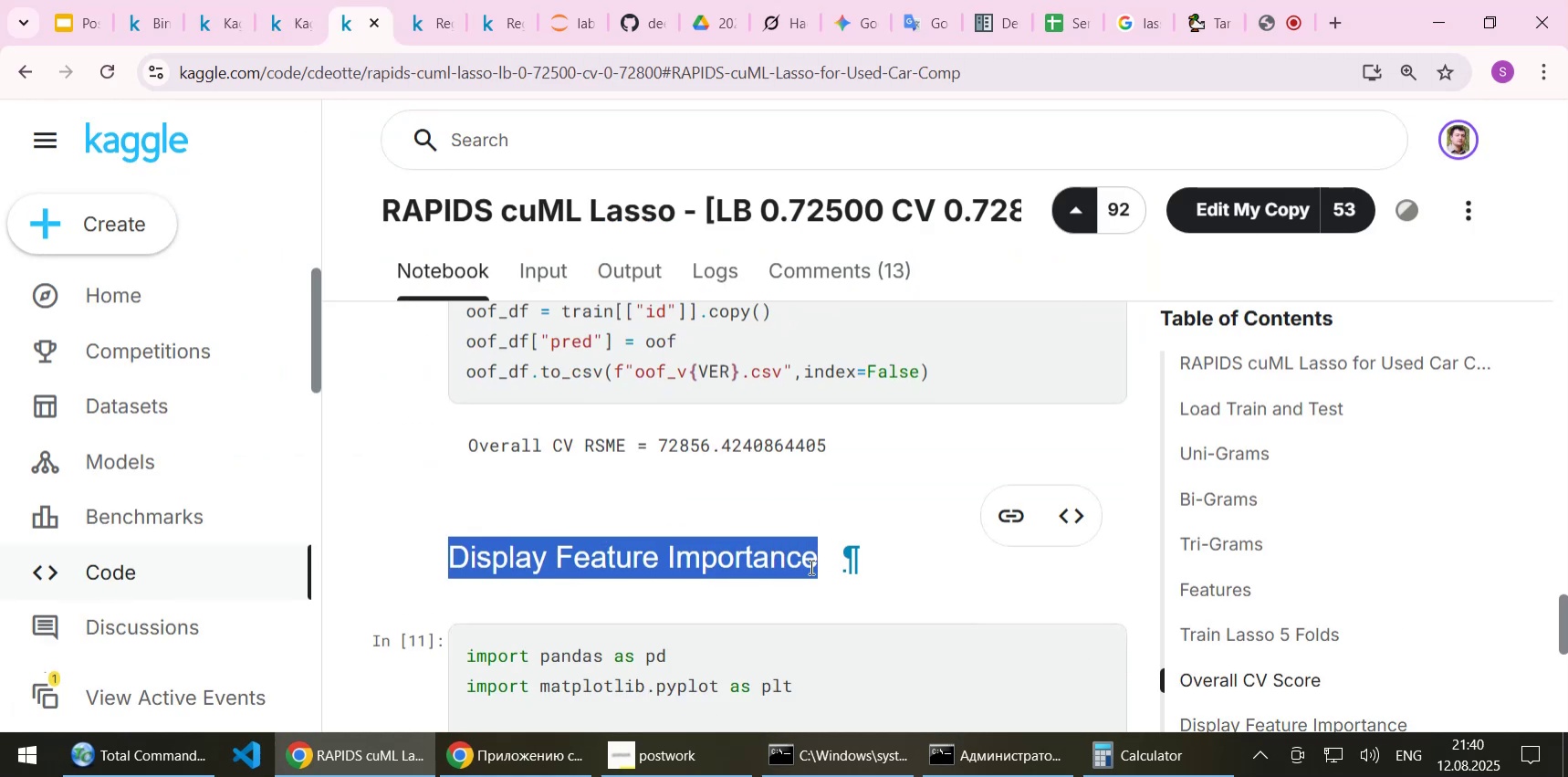 
key(Control+C)
 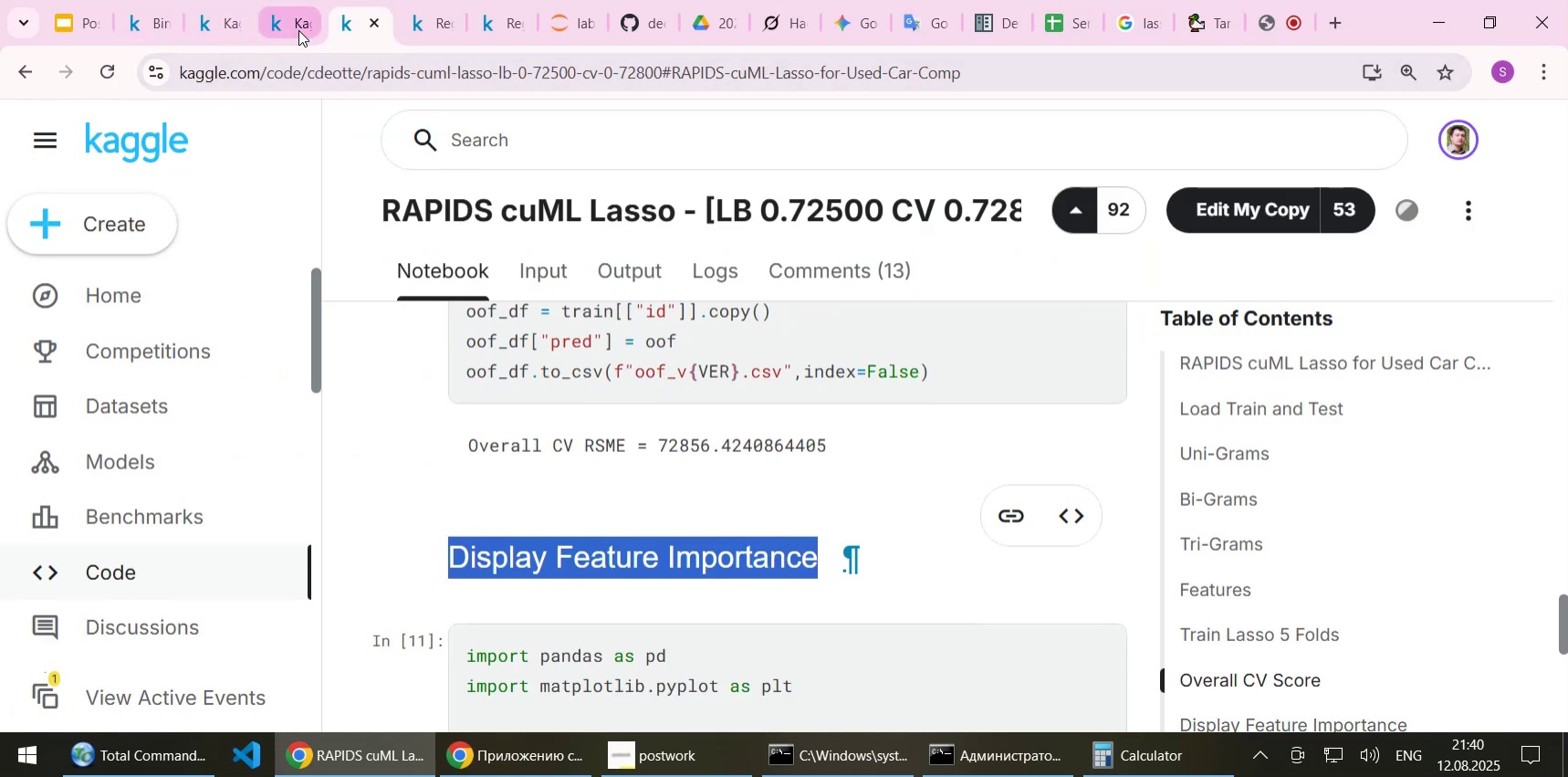 
left_click([298, 30])
 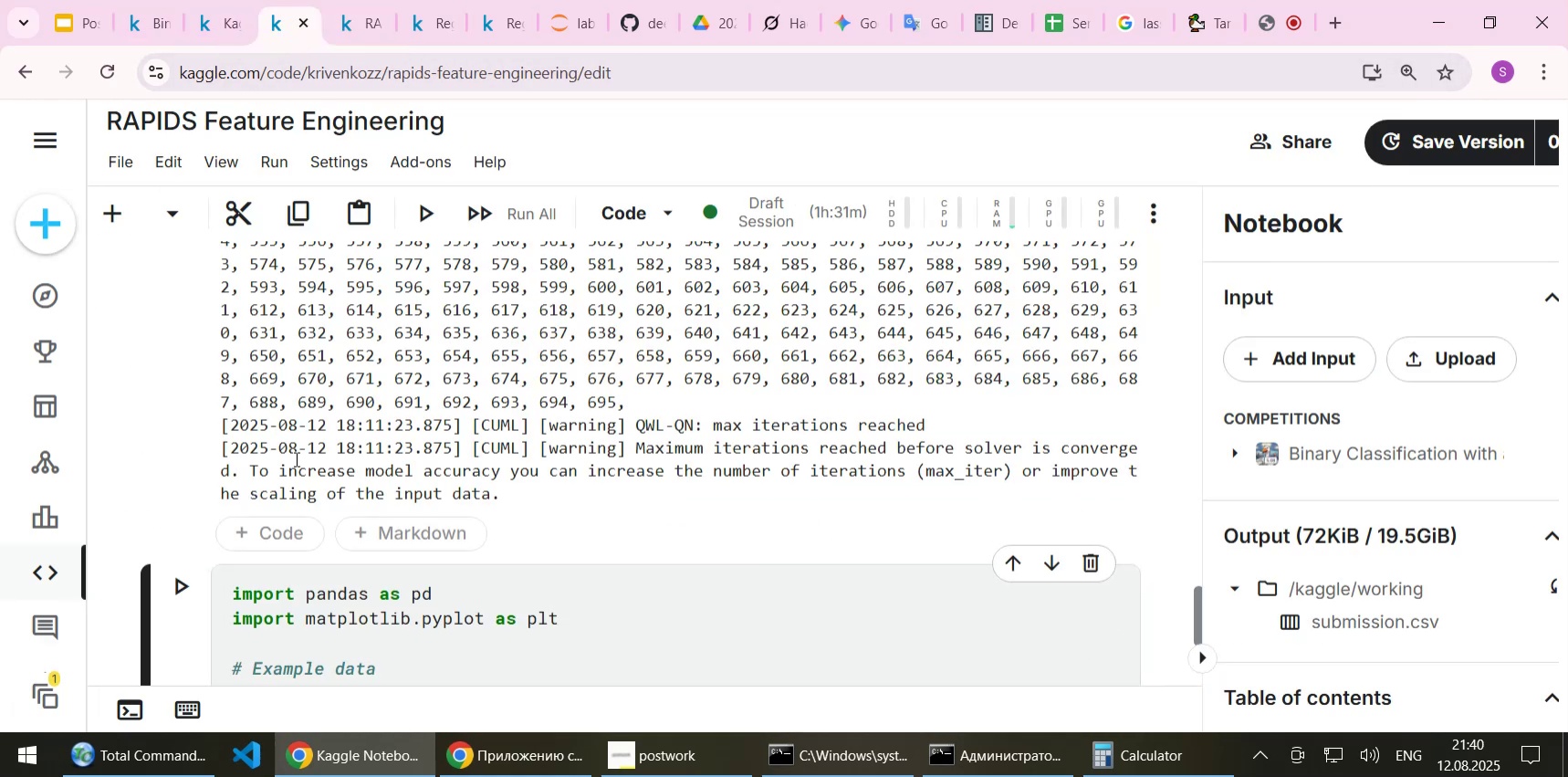 
left_click([295, 458])
 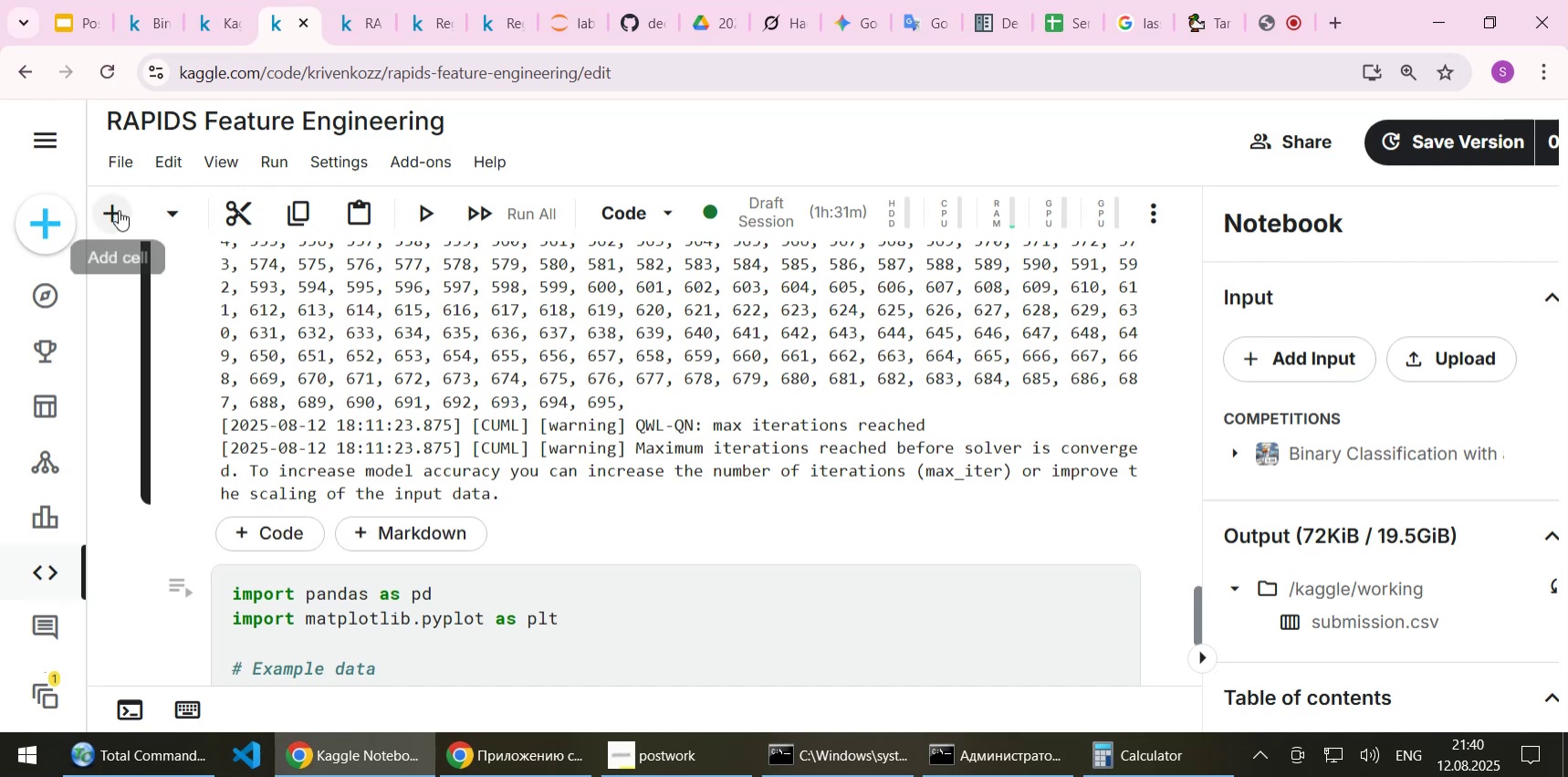 
left_click([117, 211])
 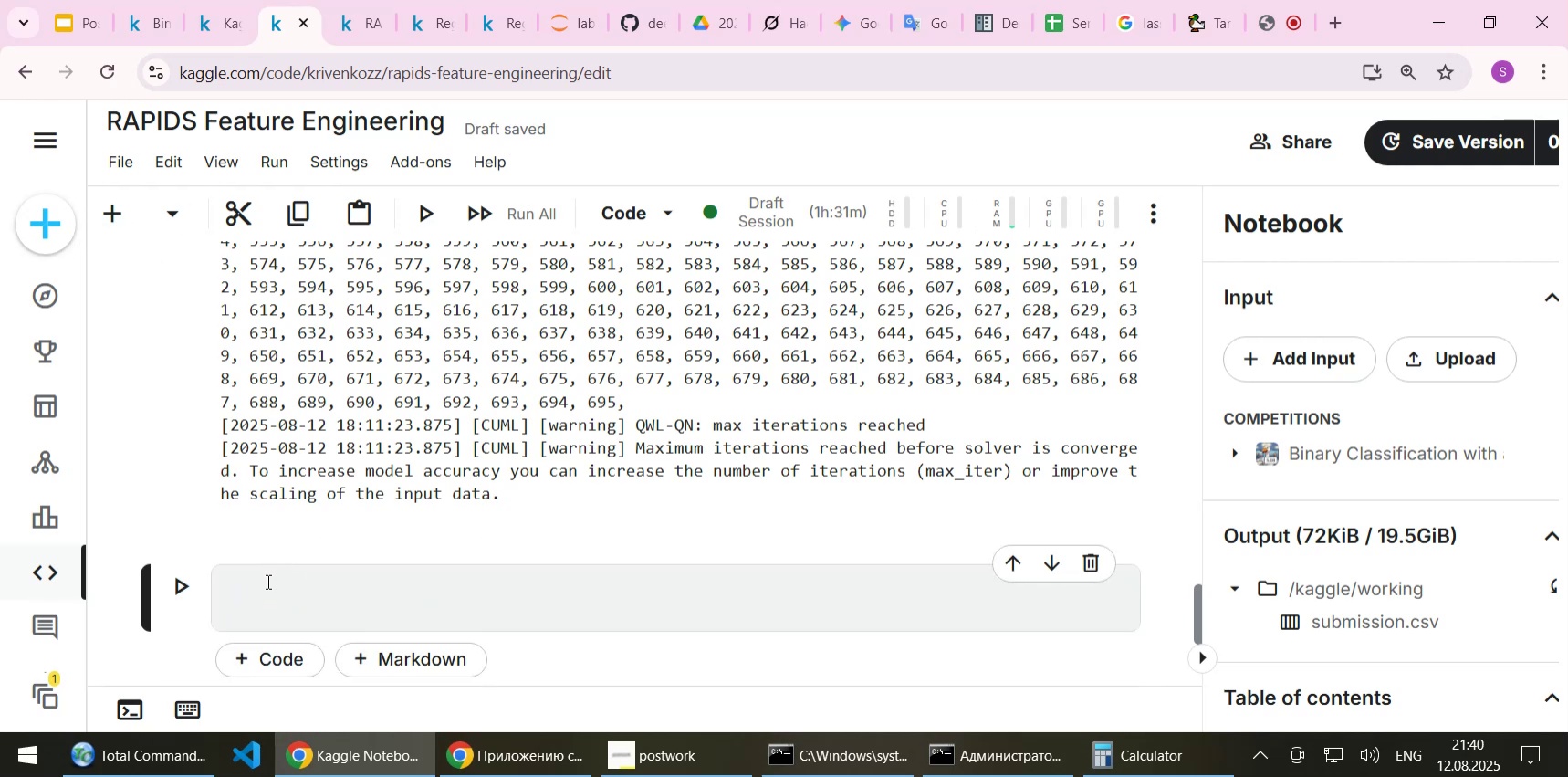 
left_click([267, 581])
 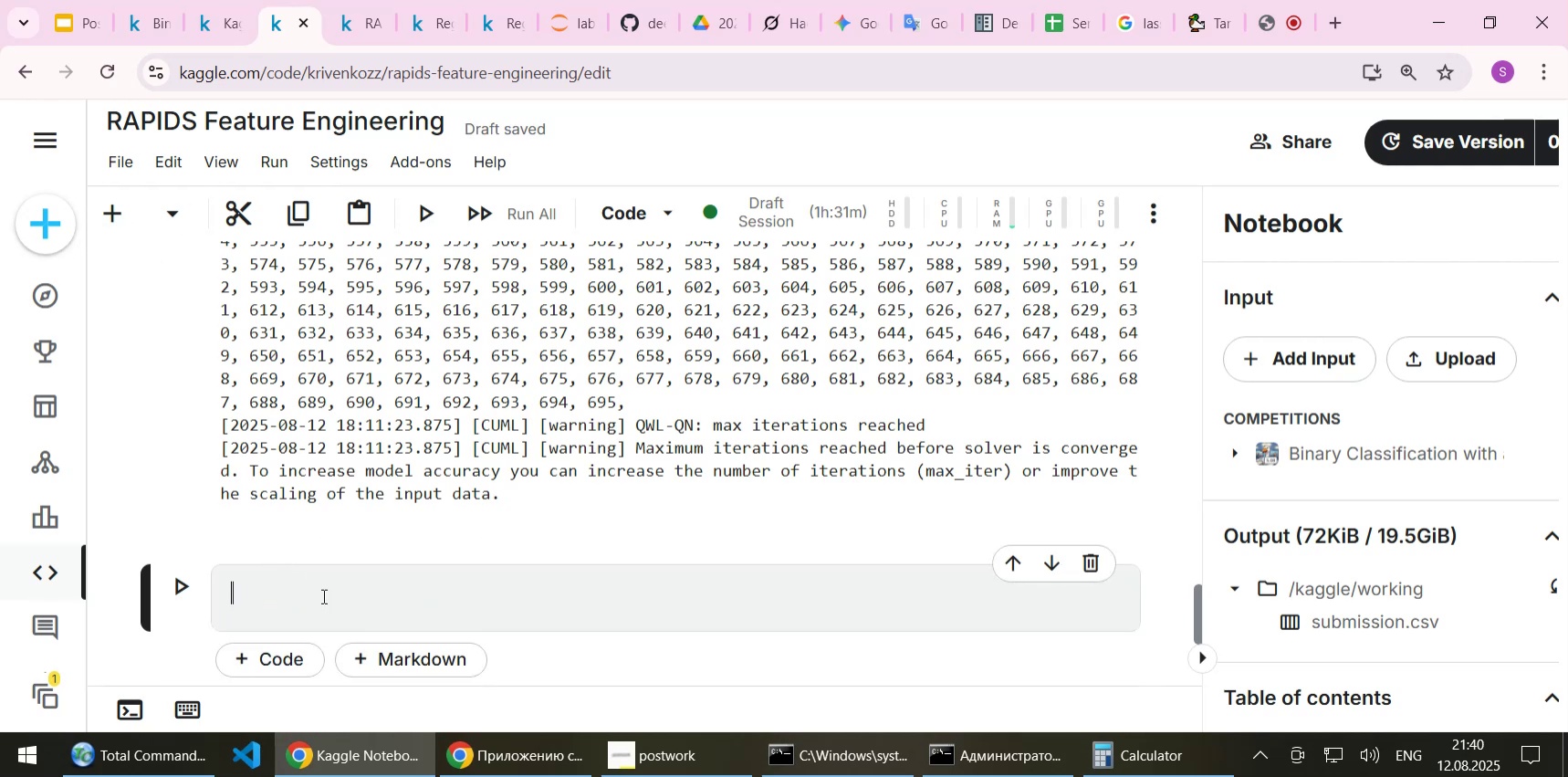 
key(Control+V)
 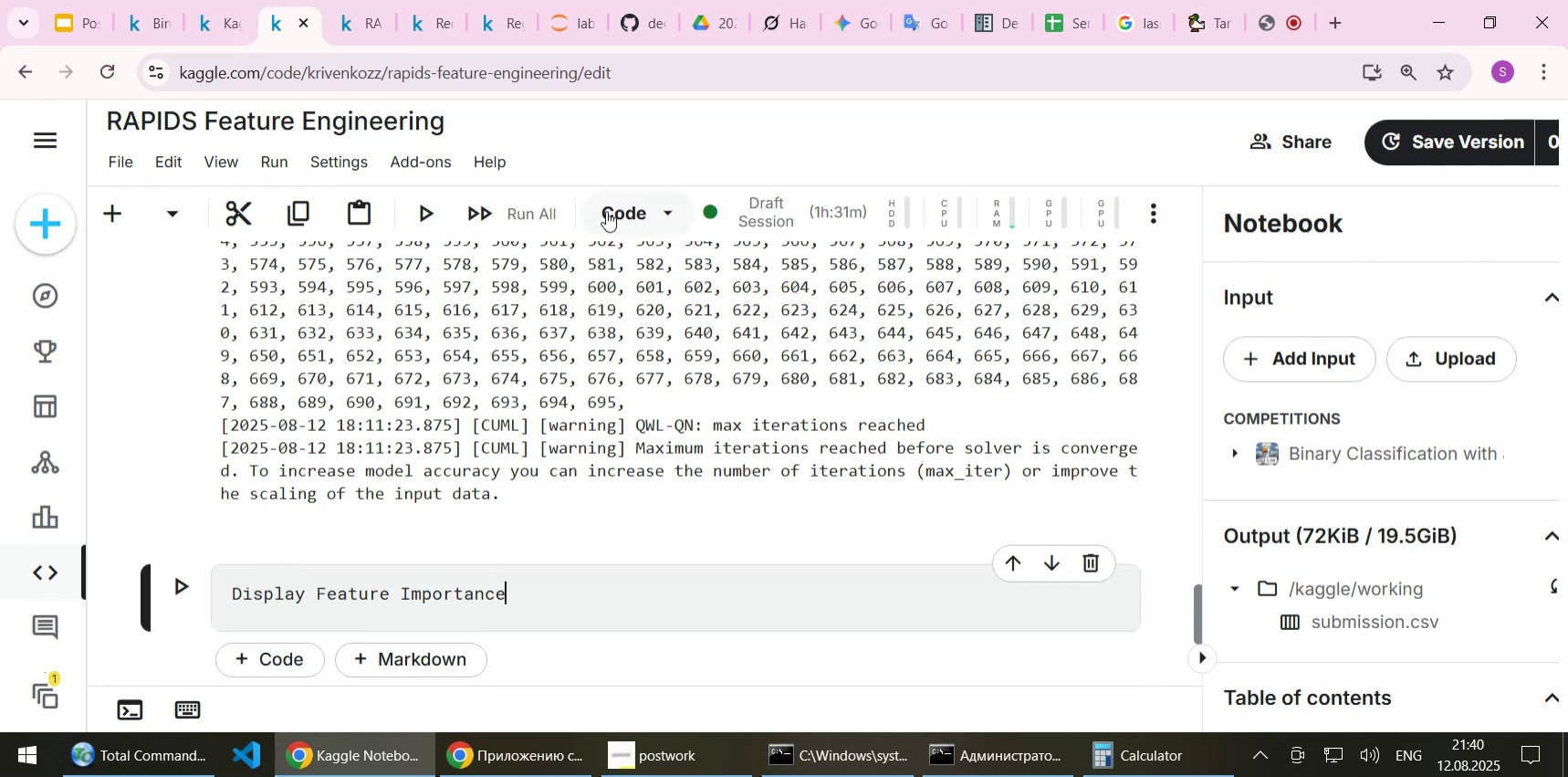 
left_click([606, 211])
 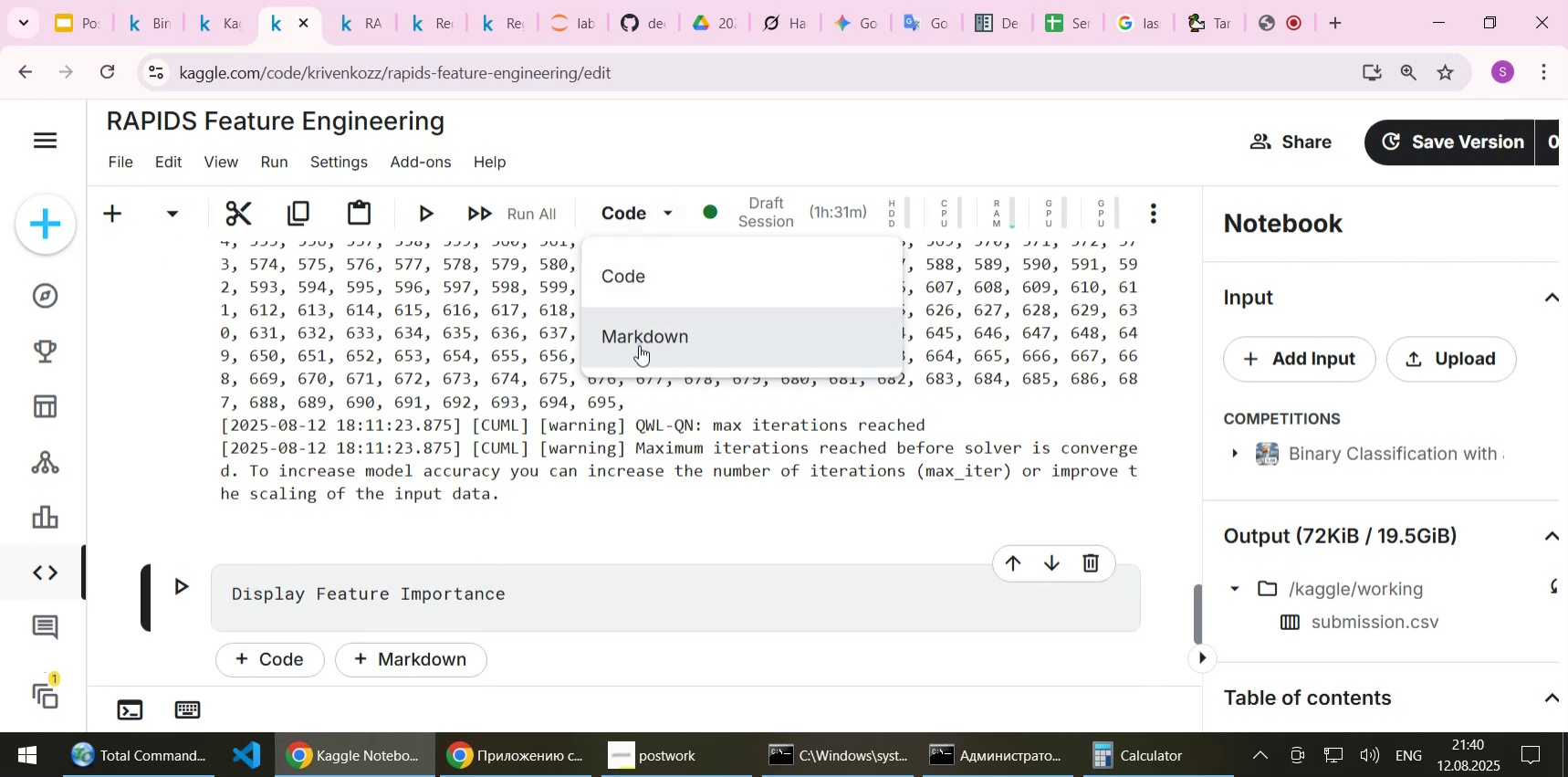 
left_click([639, 345])
 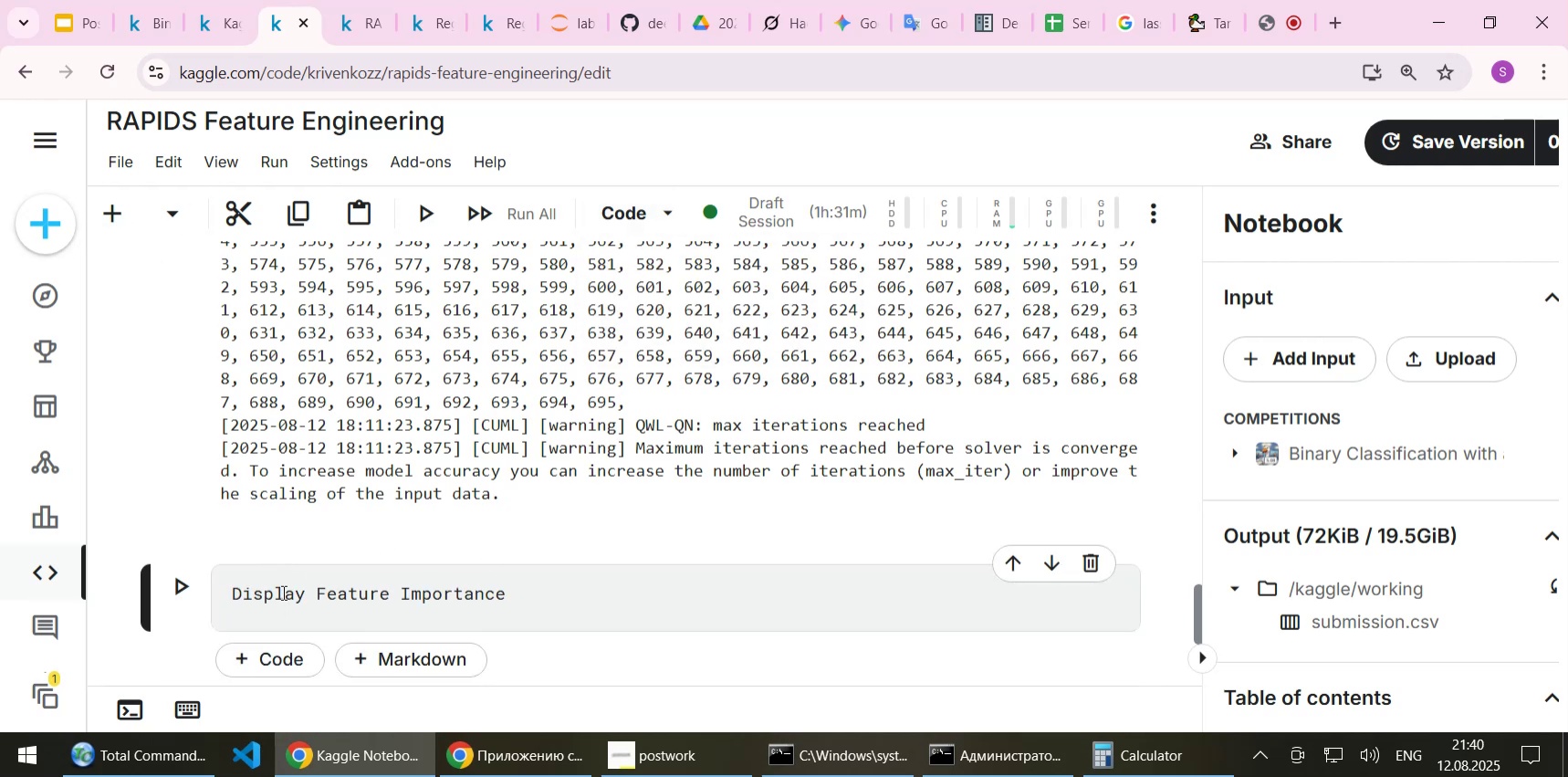 
left_click([282, 592])
 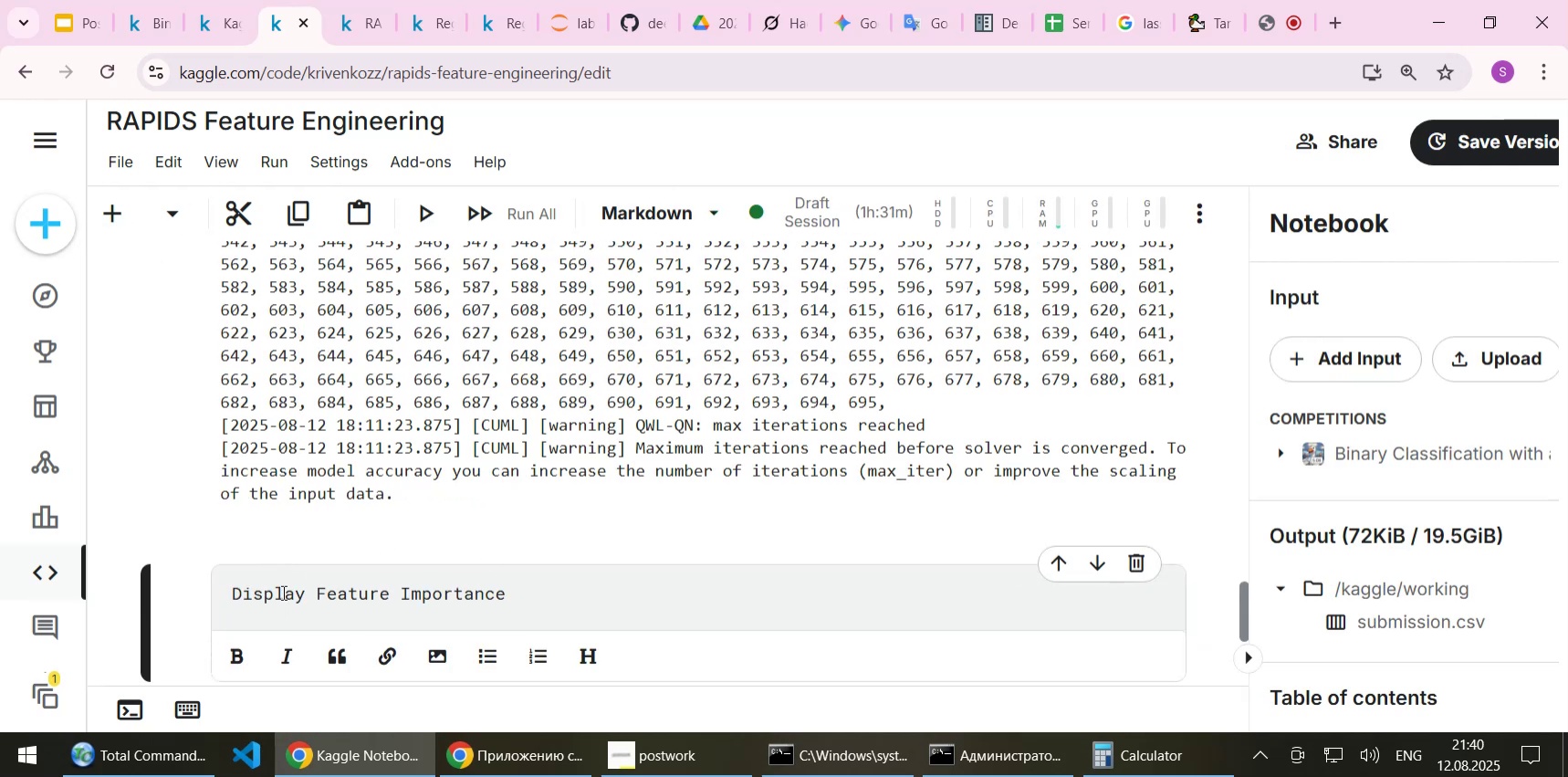 
type([Home]## )
 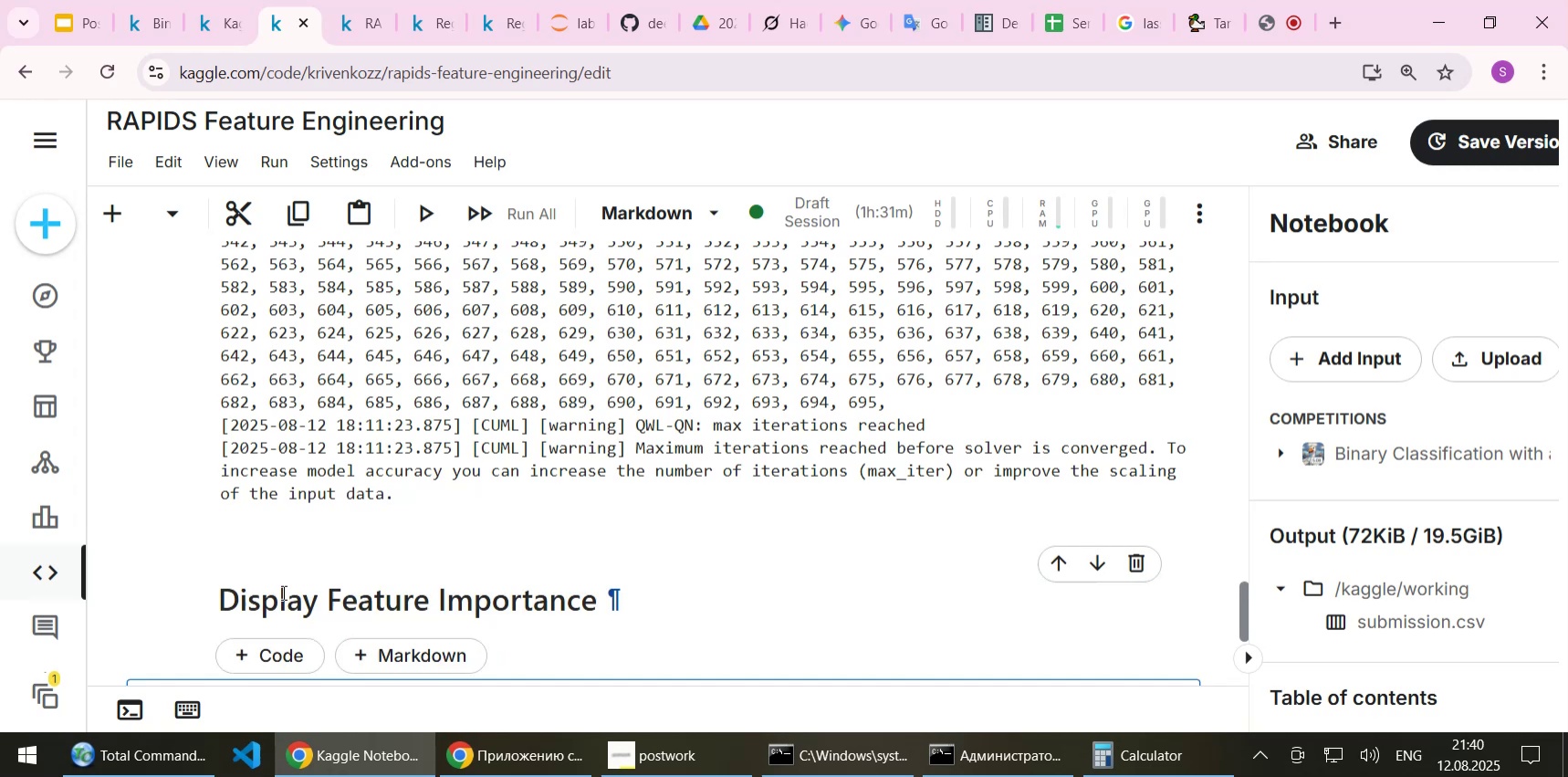 
 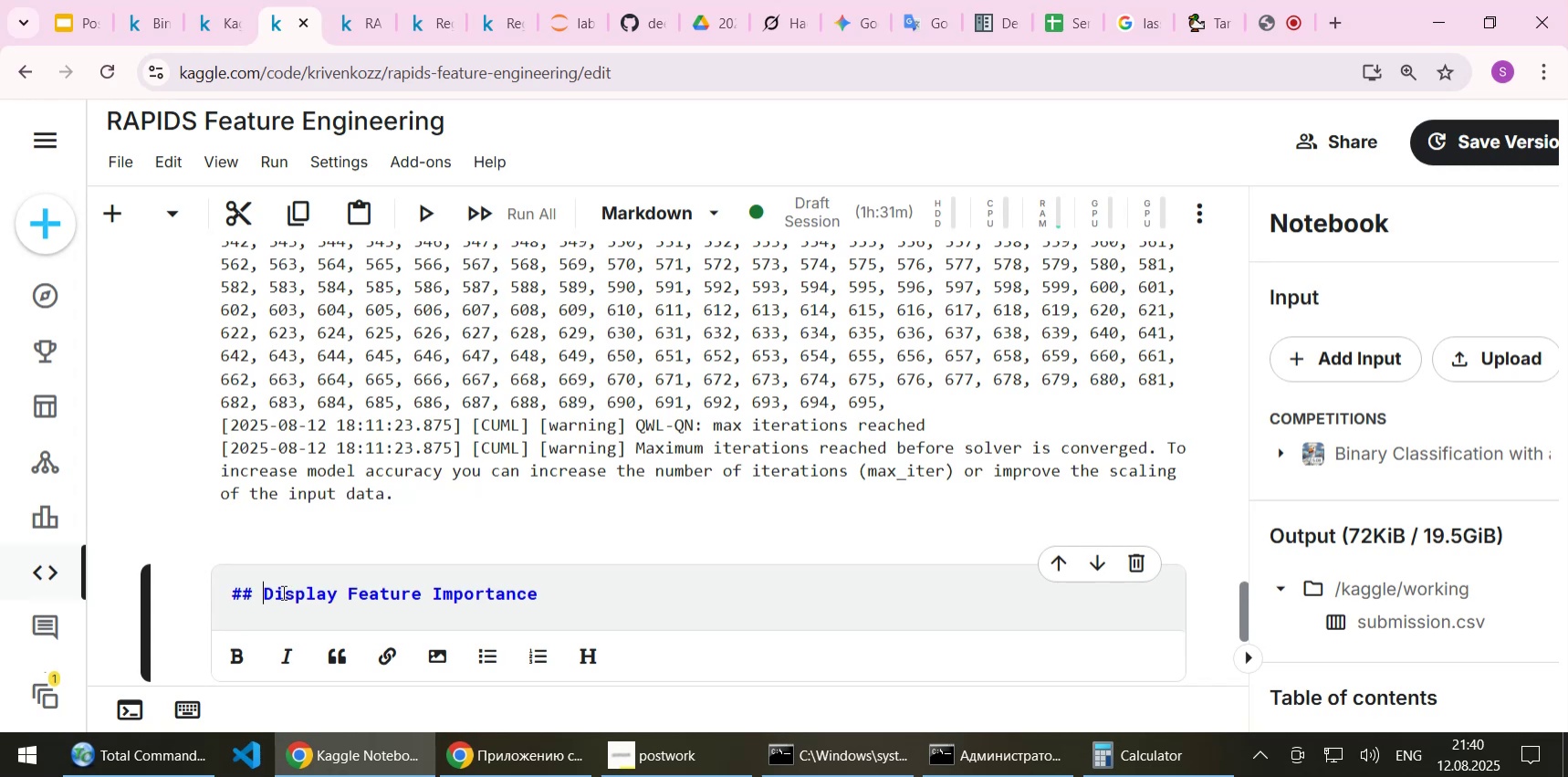 
key(Shift+Enter)
 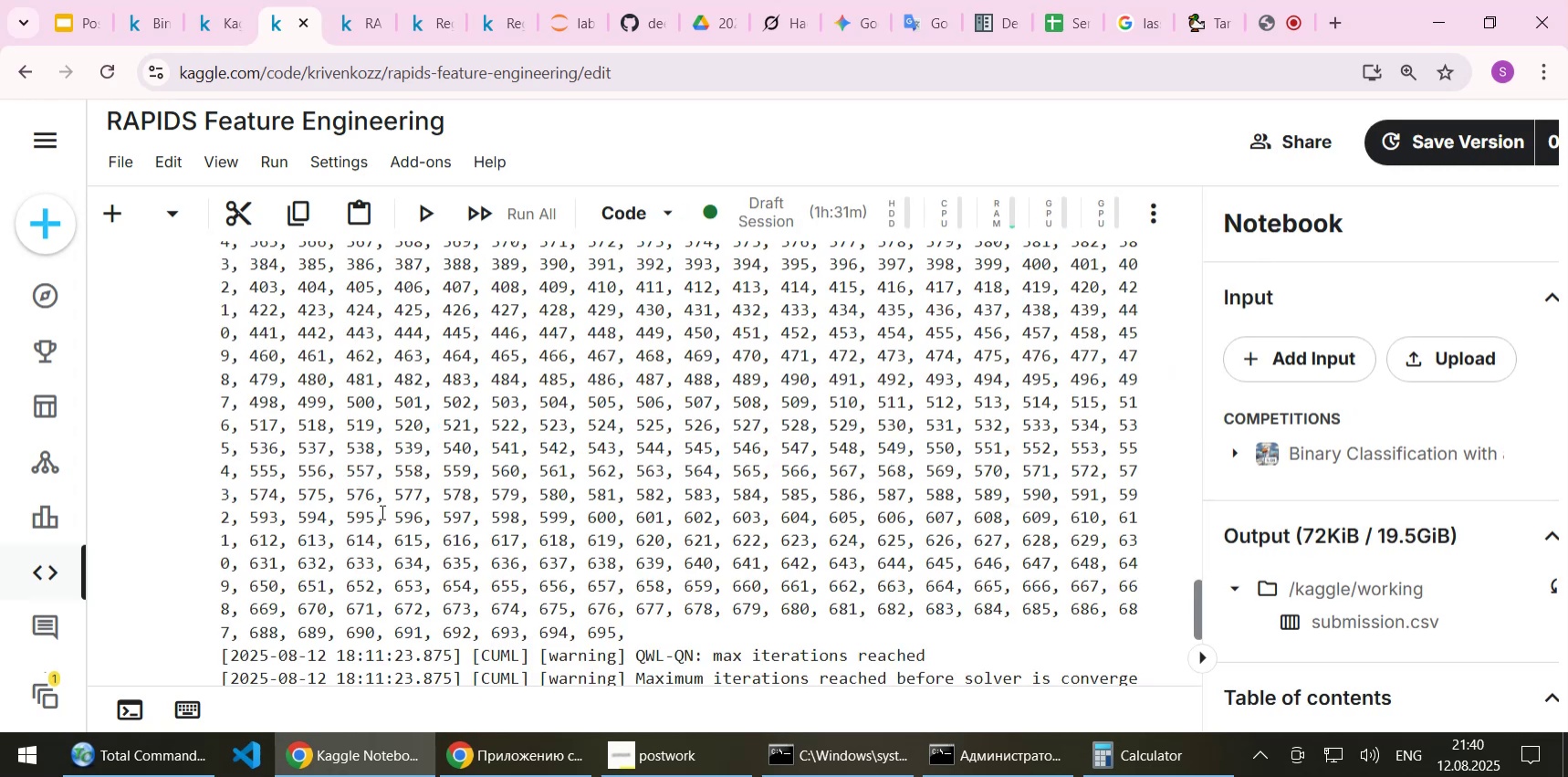 
scroll: coordinate [381, 511], scroll_direction: down, amount: 3.0
 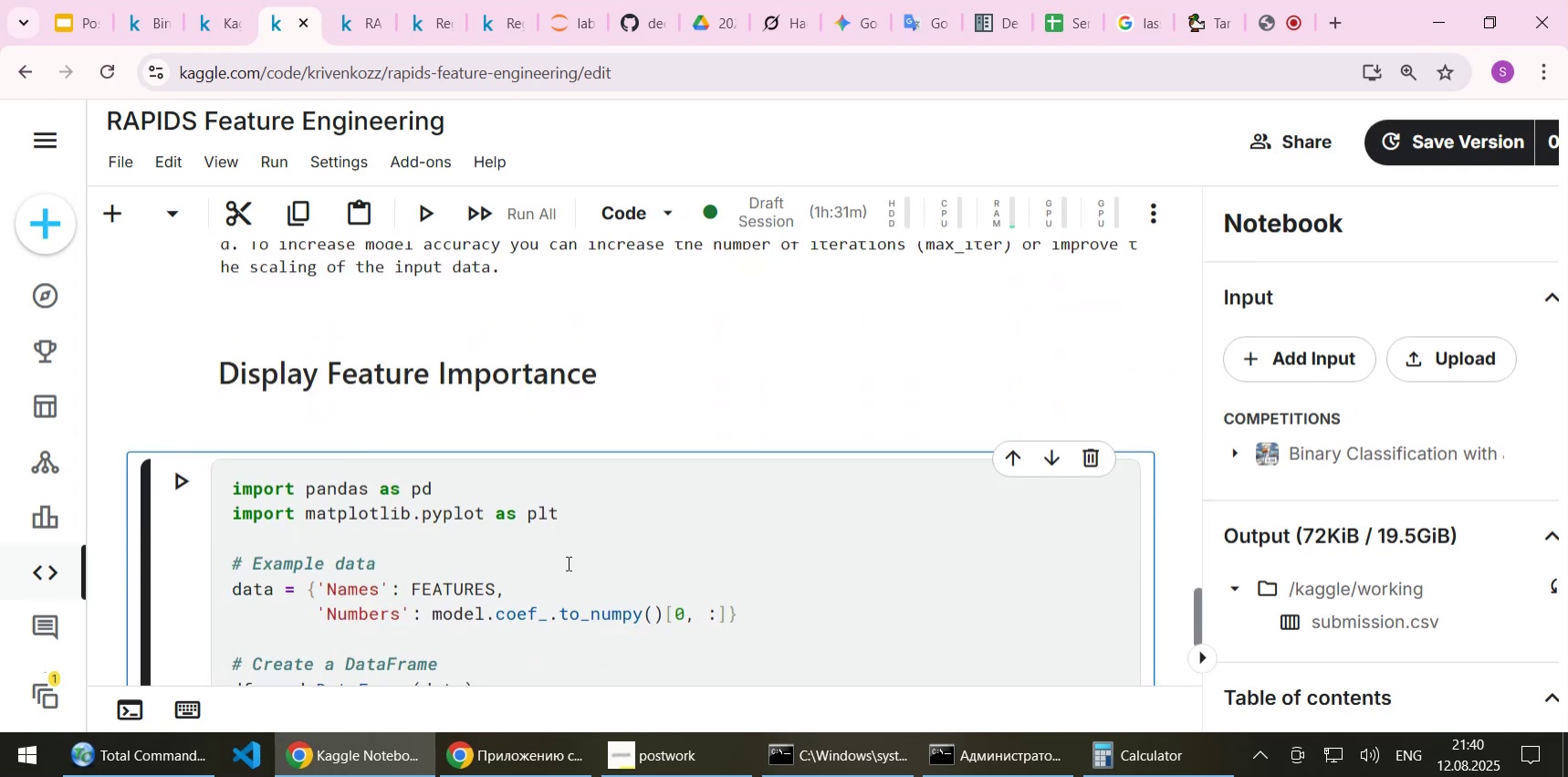 
left_click([567, 562])
 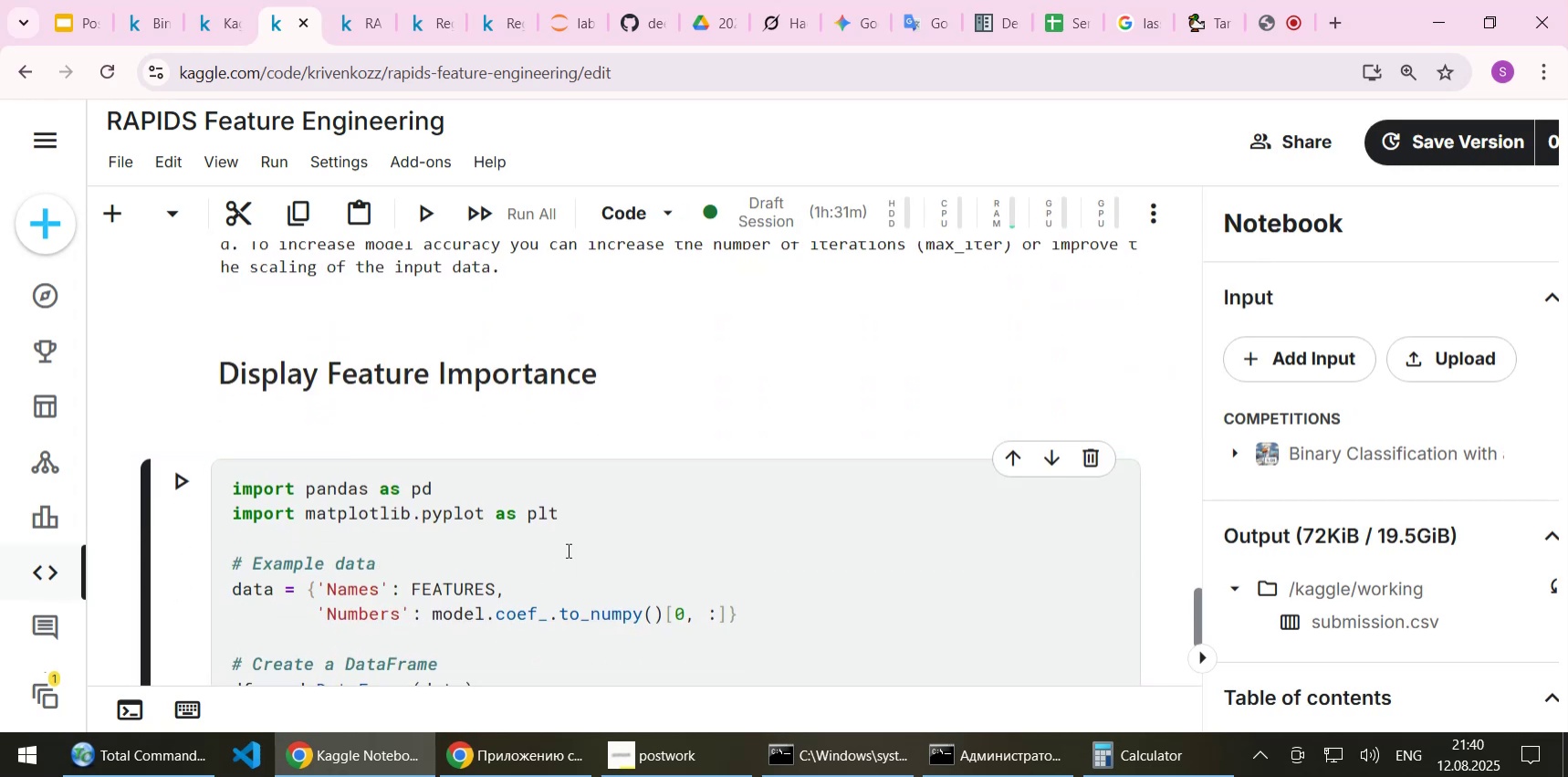 
scroll: coordinate [567, 550], scroll_direction: down, amount: 1.0
 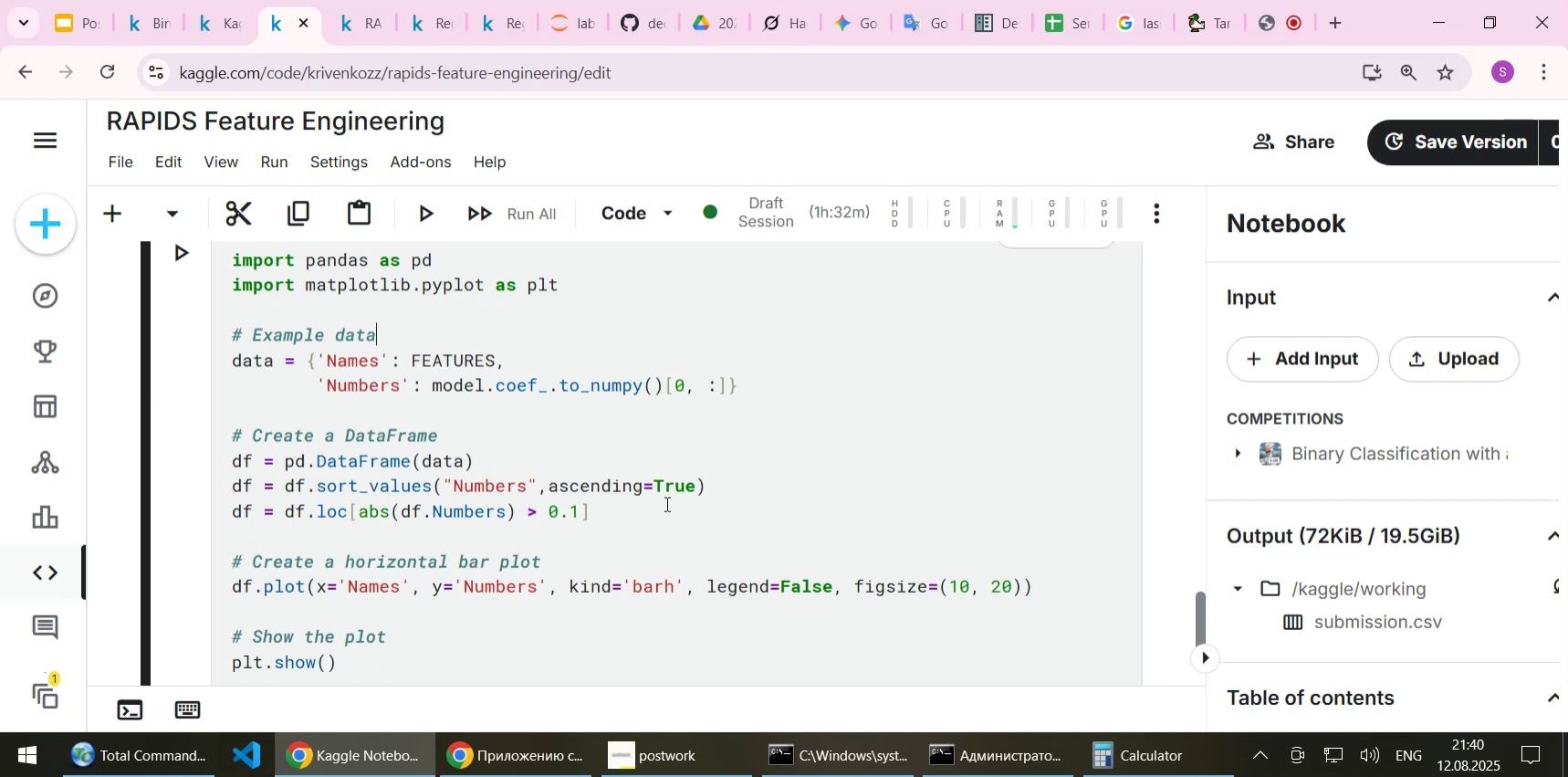 
wait(9.83)
 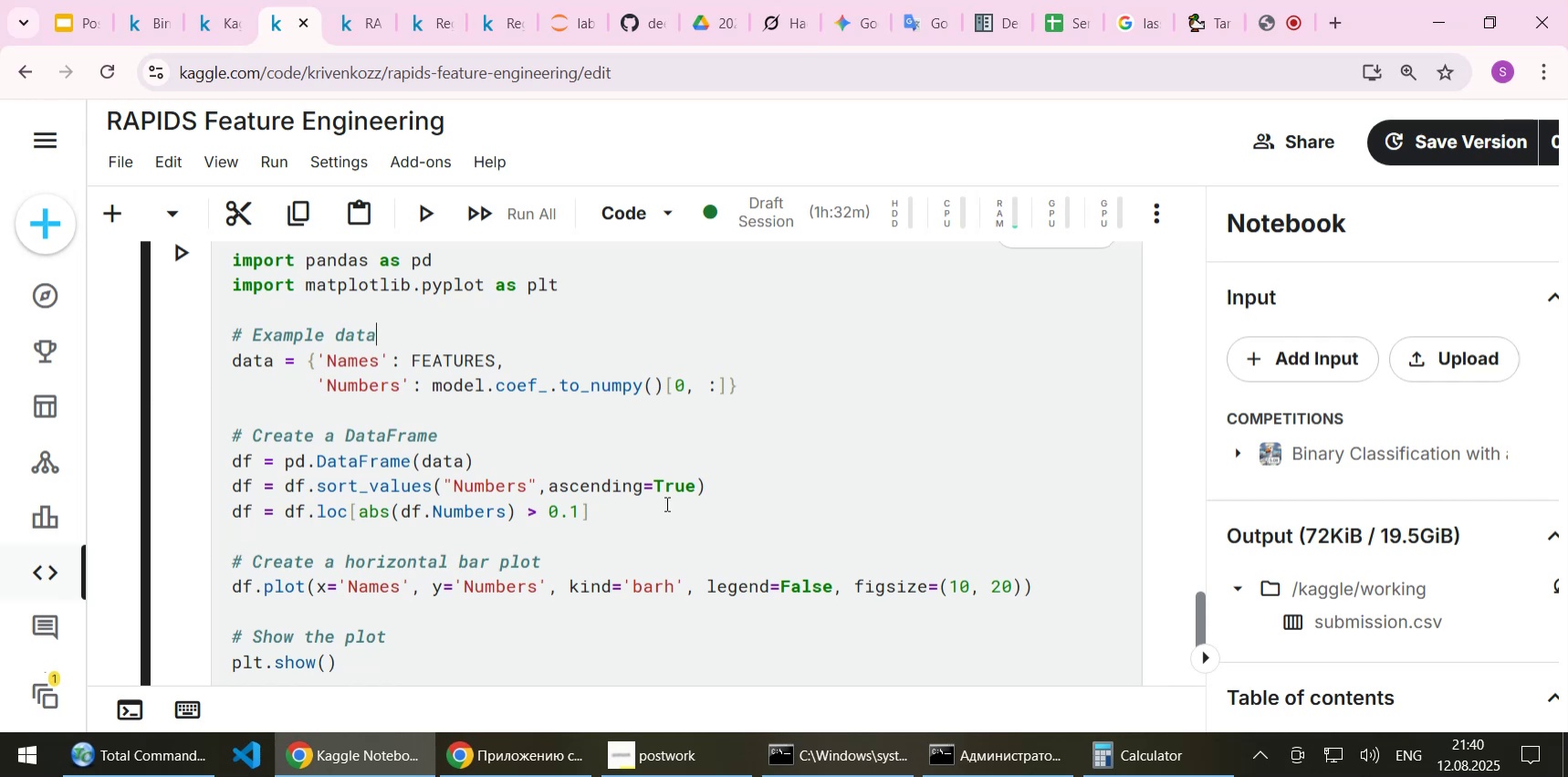 
double_click([569, 506])
 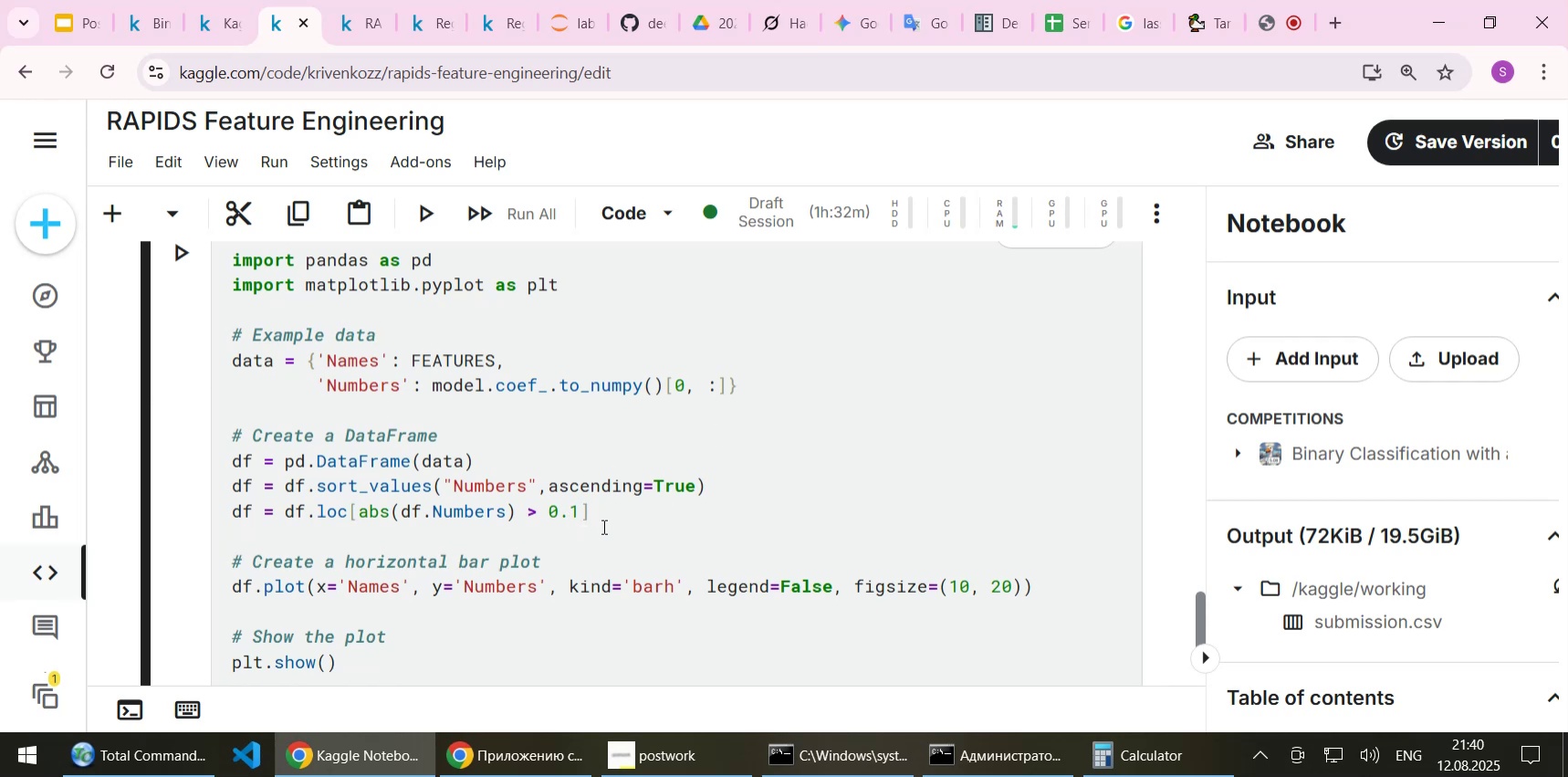 
key(0)
 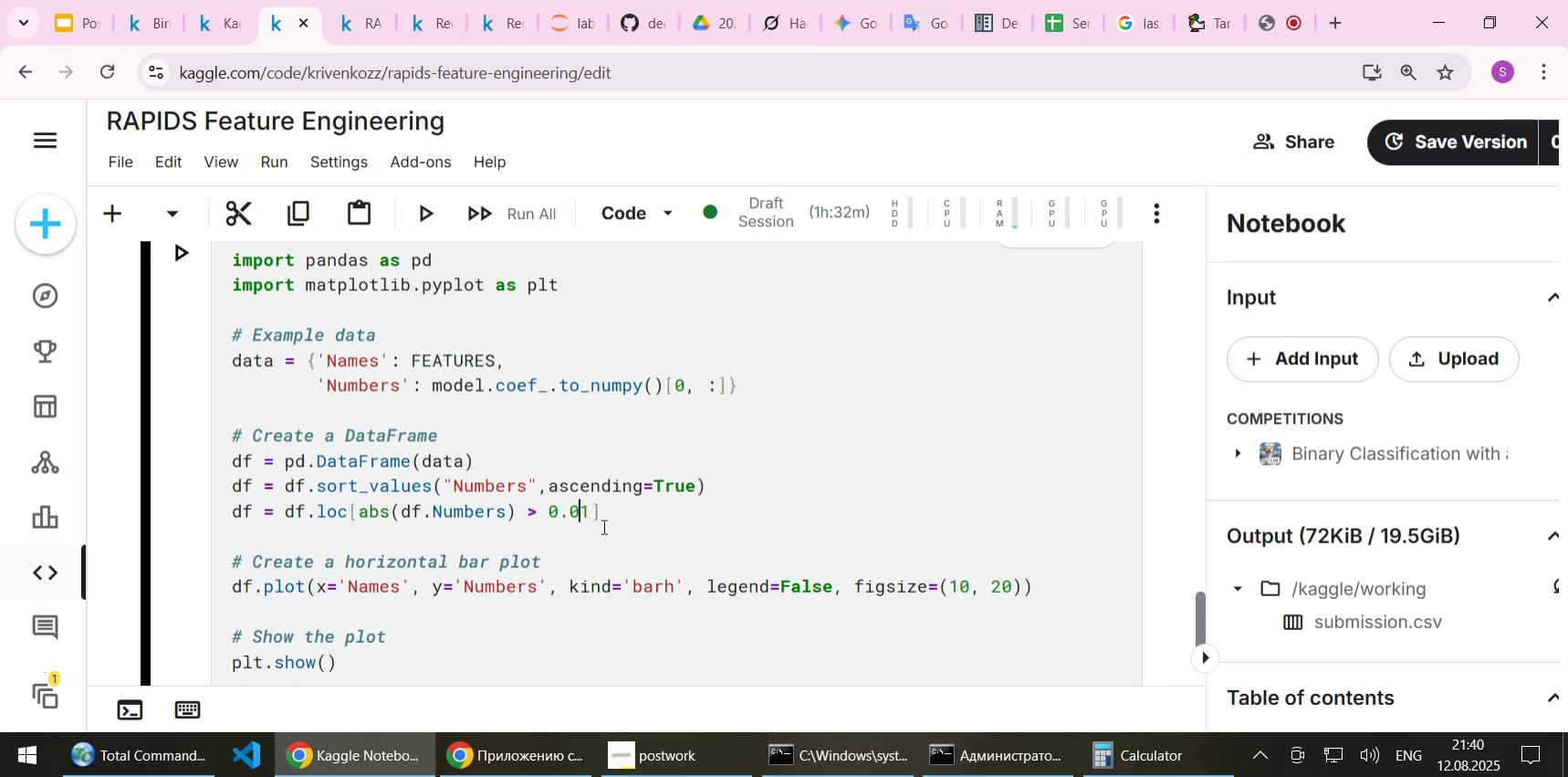 
key(Shift+Enter)
 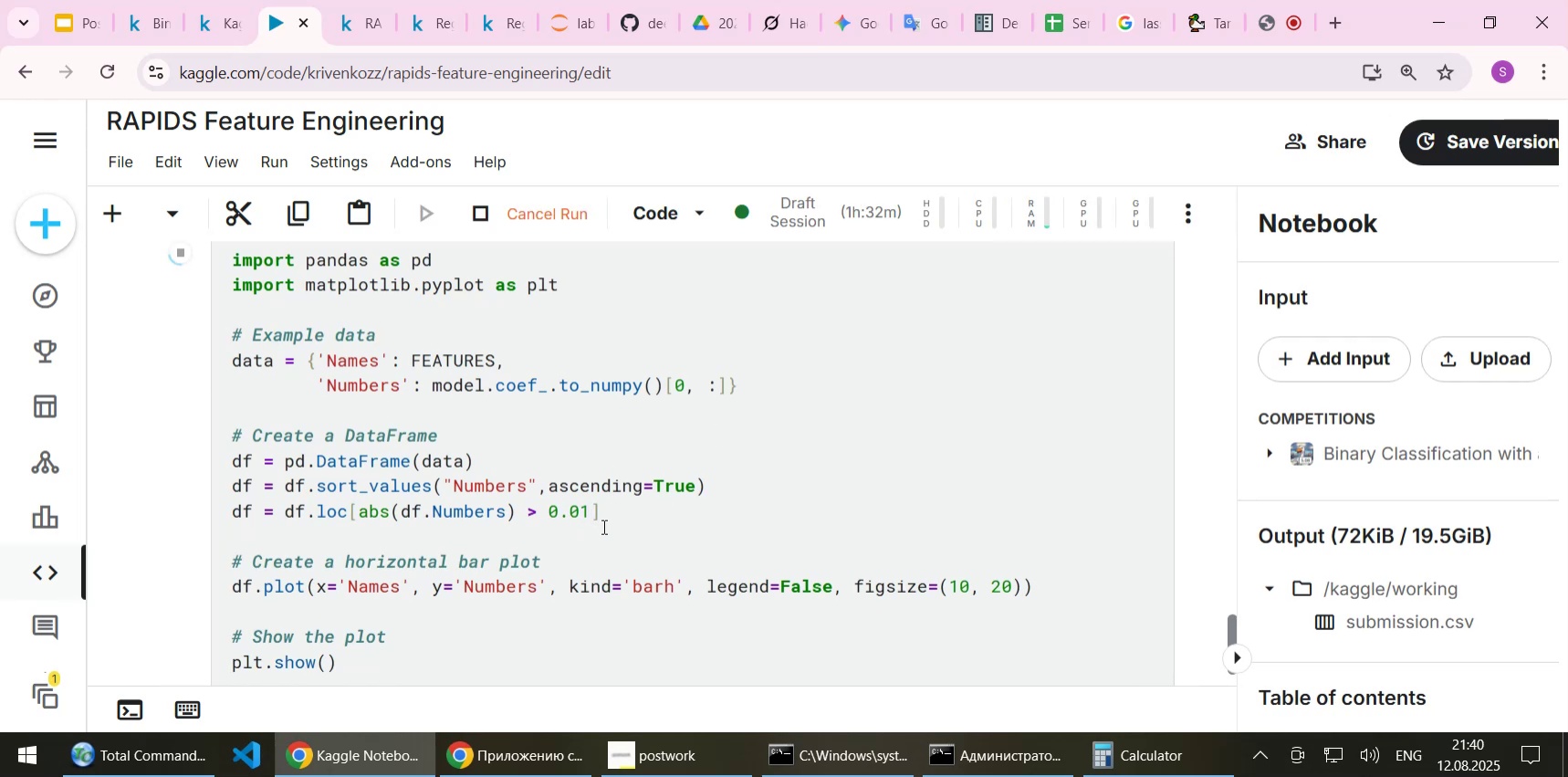 
scroll: coordinate [602, 526], scroll_direction: down, amount: 3.0
 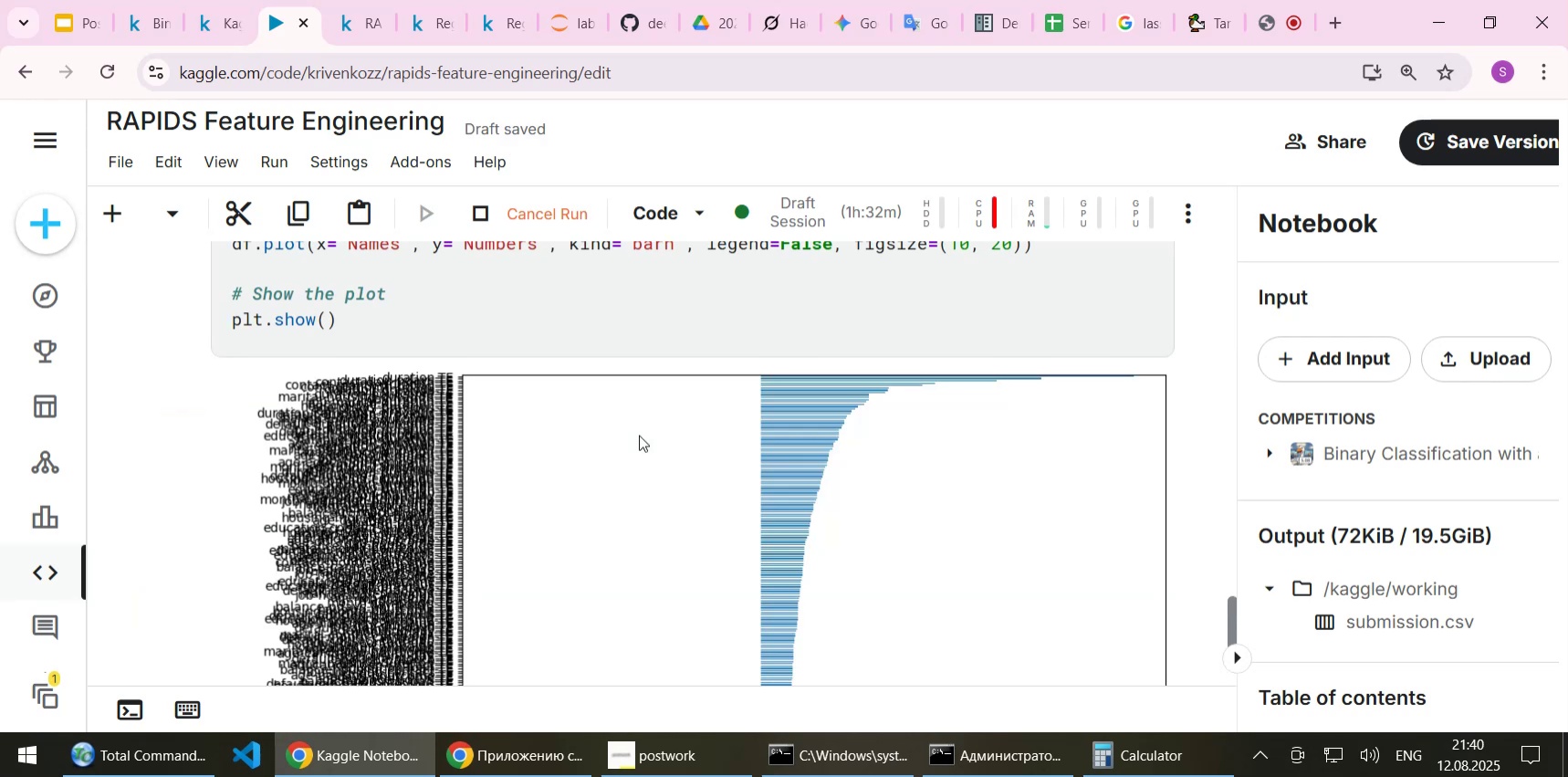 
scroll: coordinate [639, 435], scroll_direction: up, amount: 2.0
 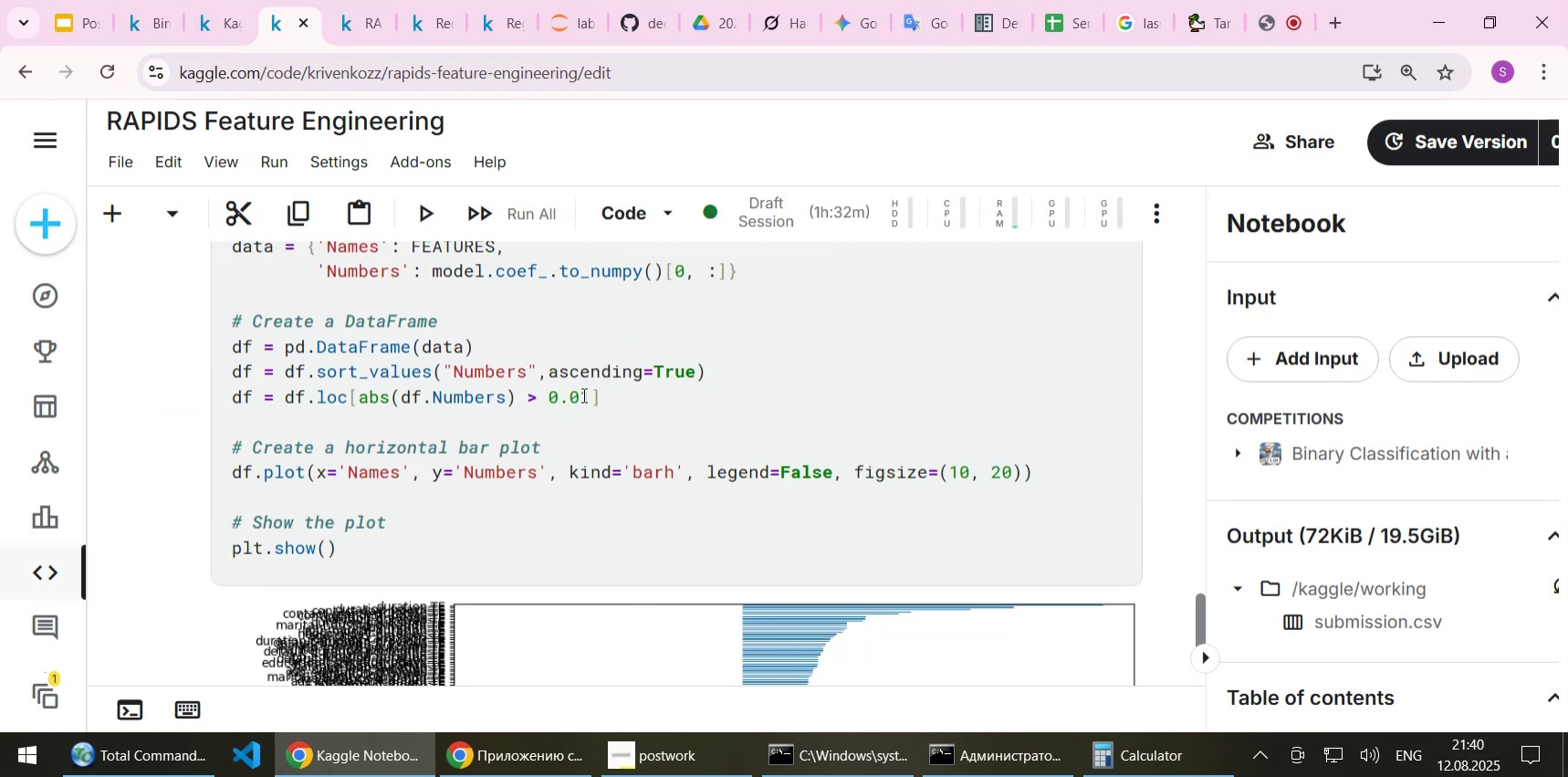 
left_click([582, 394])
 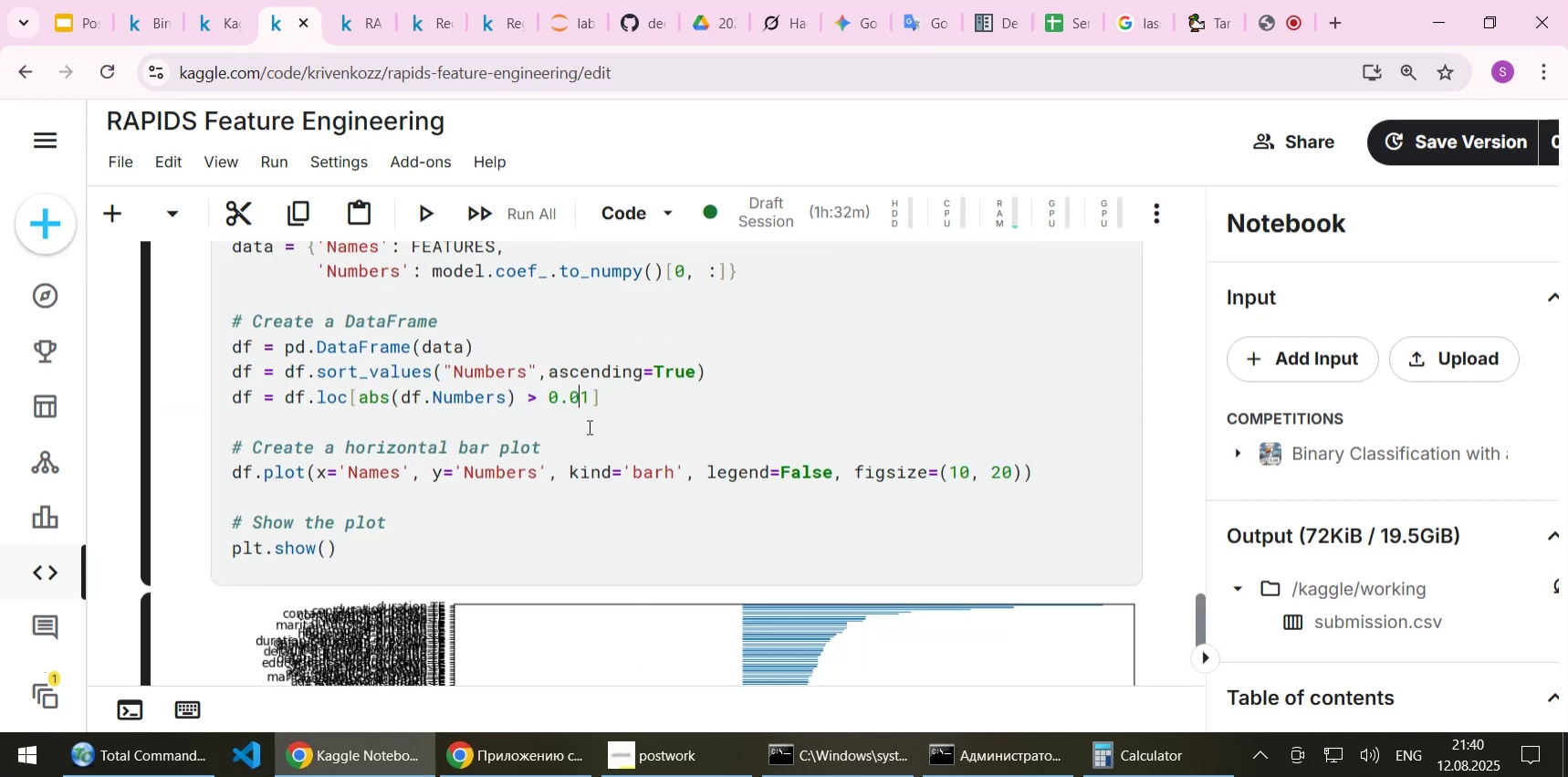 
key(Delete)
 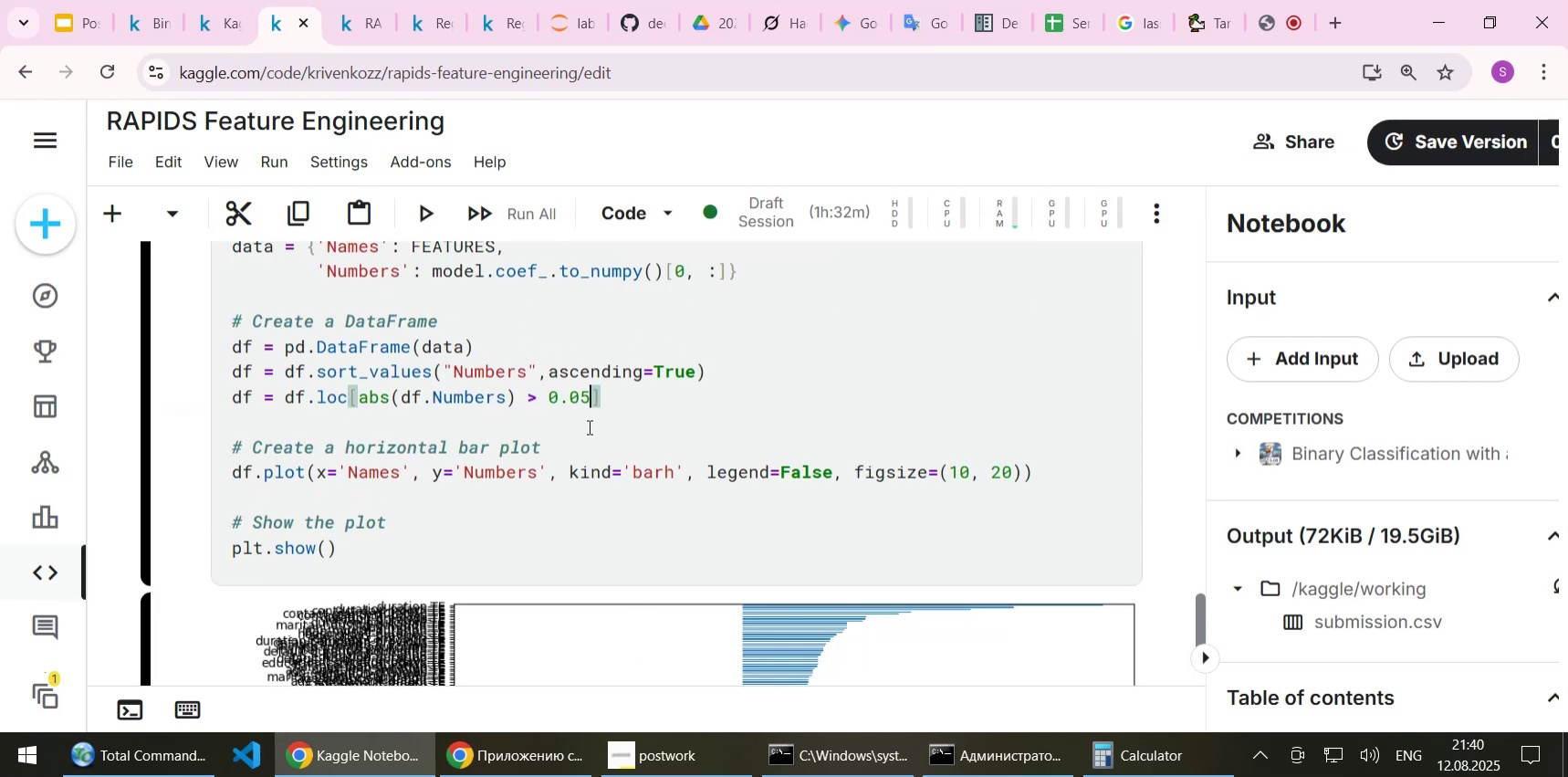 
key(5)
 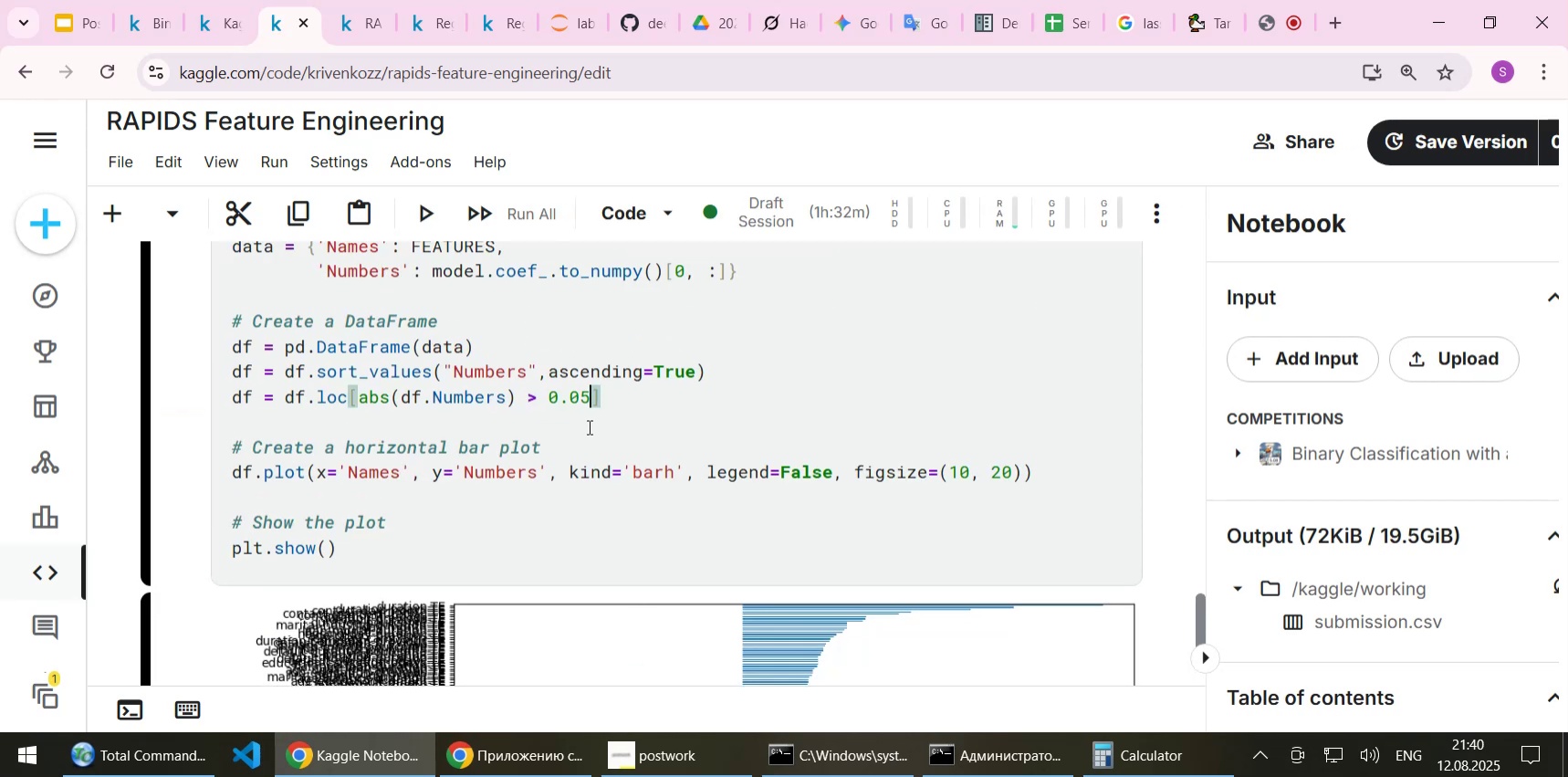 
key(Shift+ShiftLeft)
 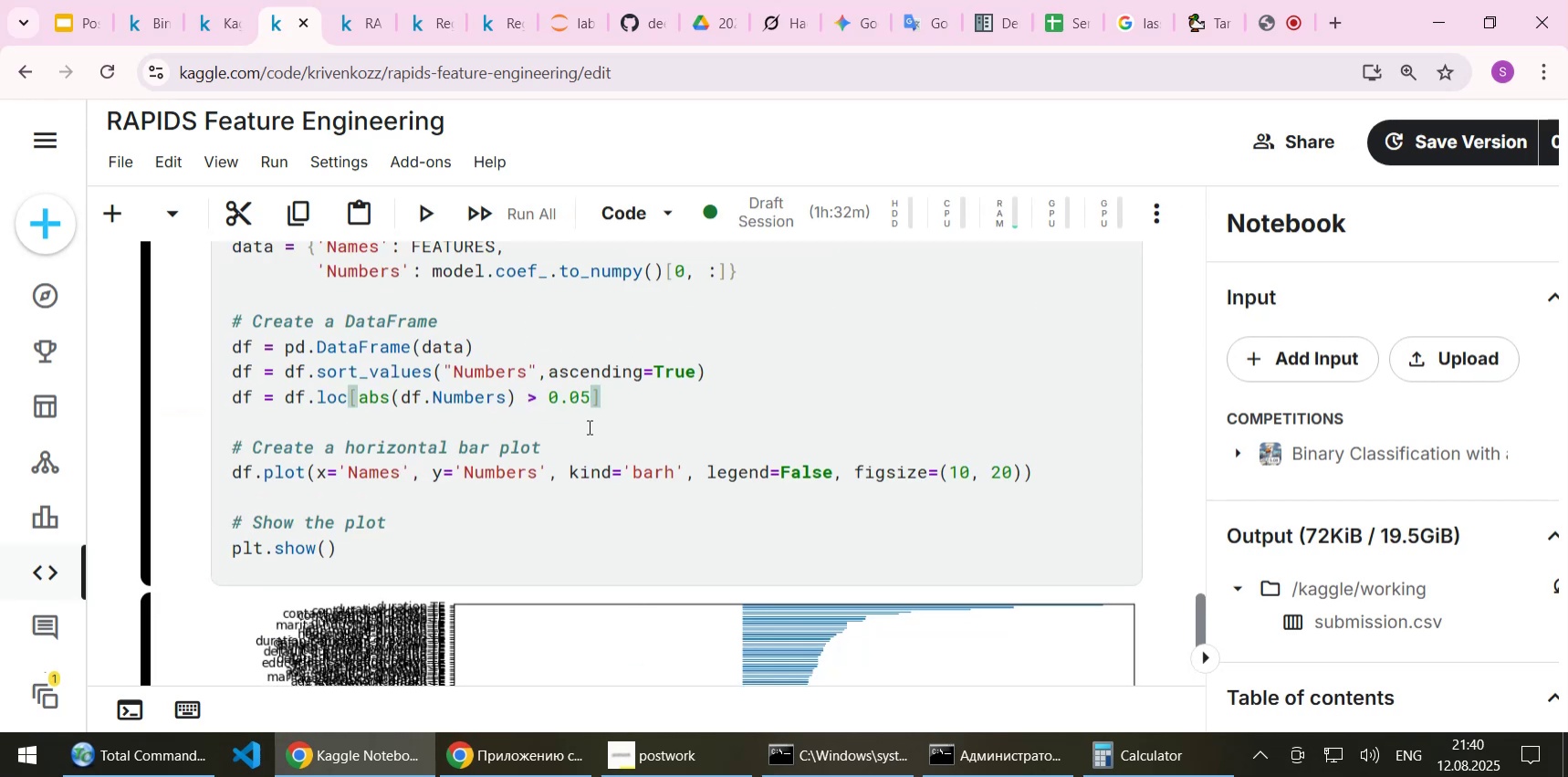 
key(Shift+Enter)
 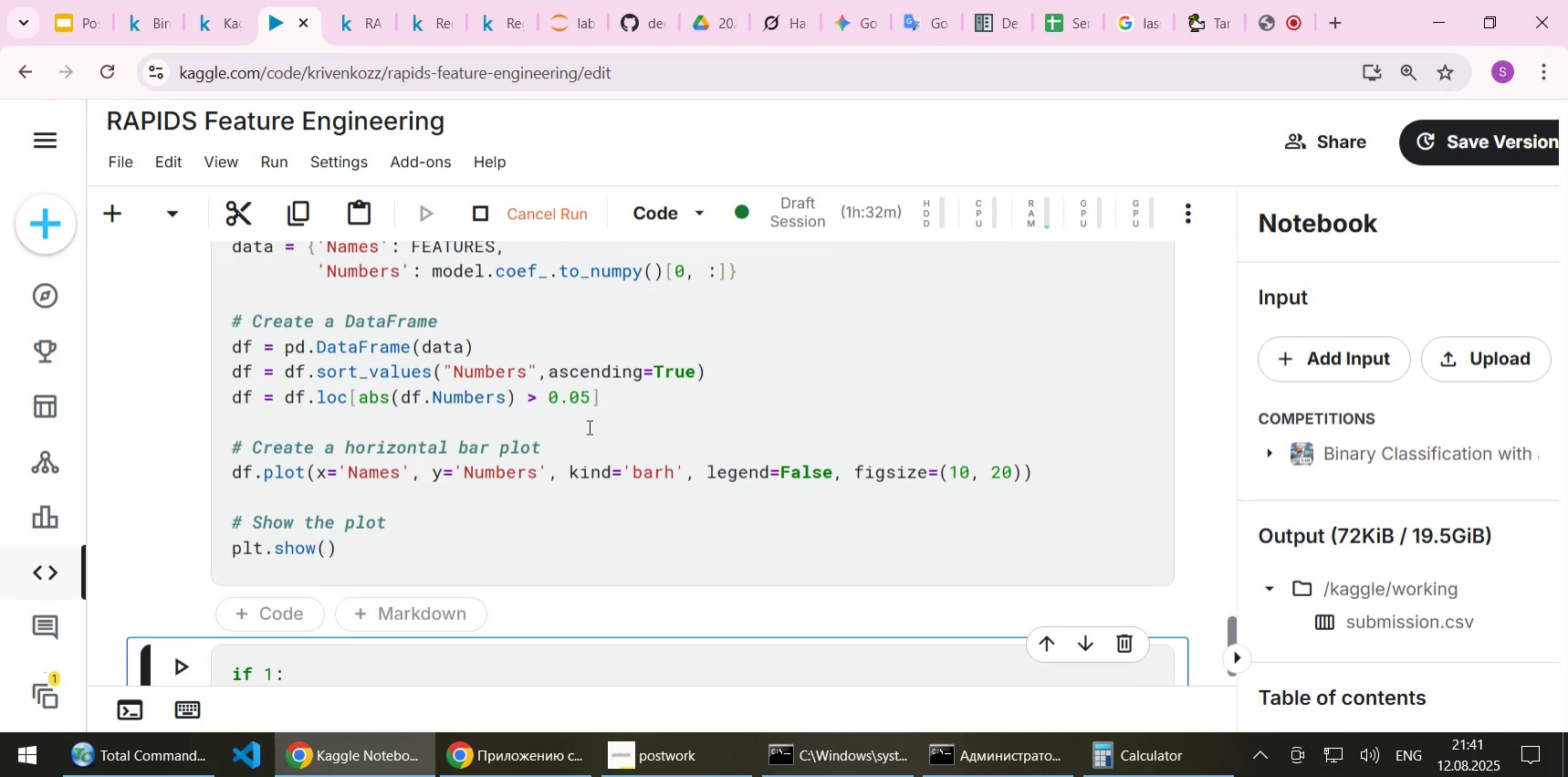 
scroll: coordinate [588, 426], scroll_direction: down, amount: 1.0
 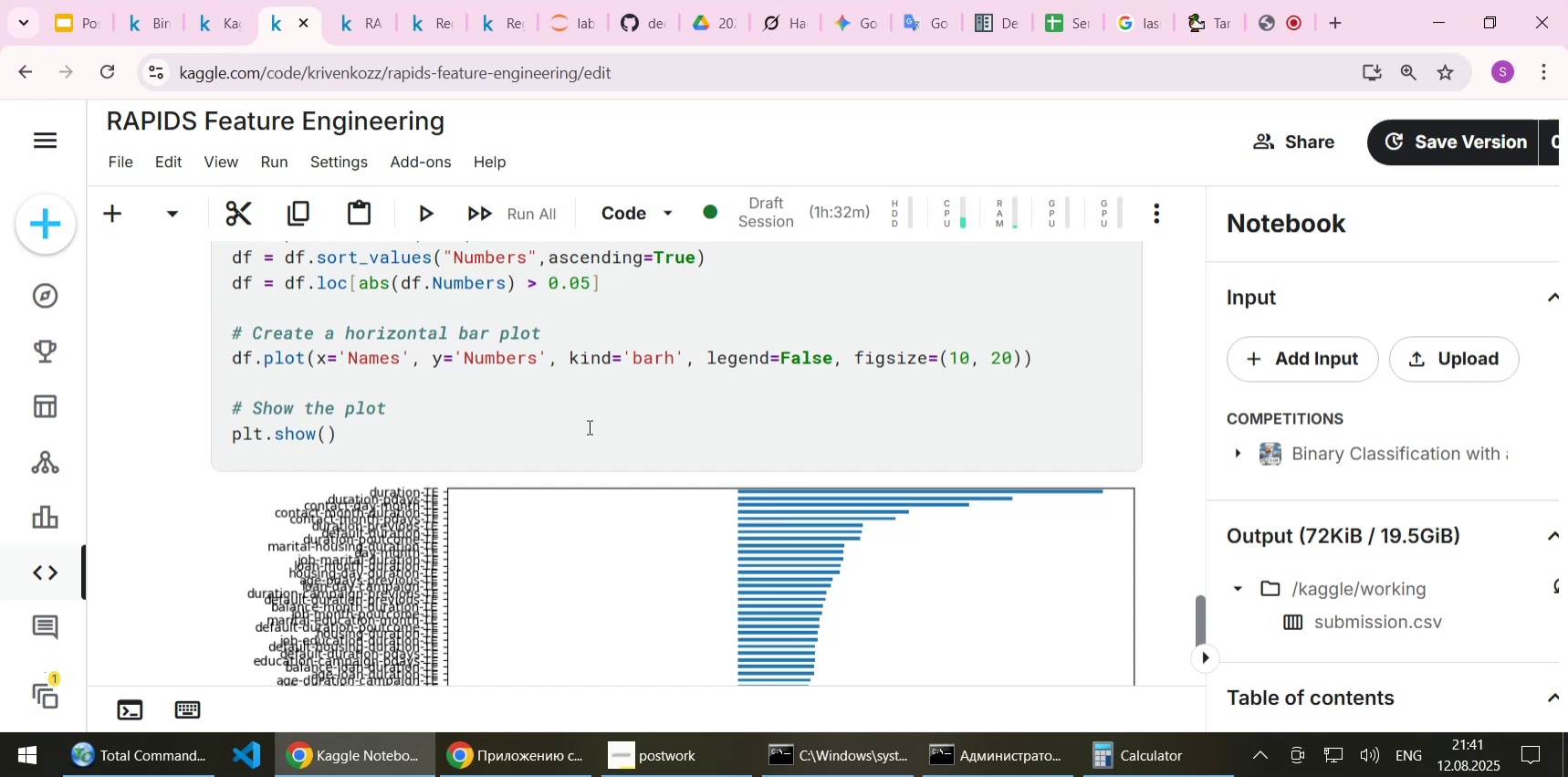 
scroll: coordinate [588, 426], scroll_direction: up, amount: 1.0
 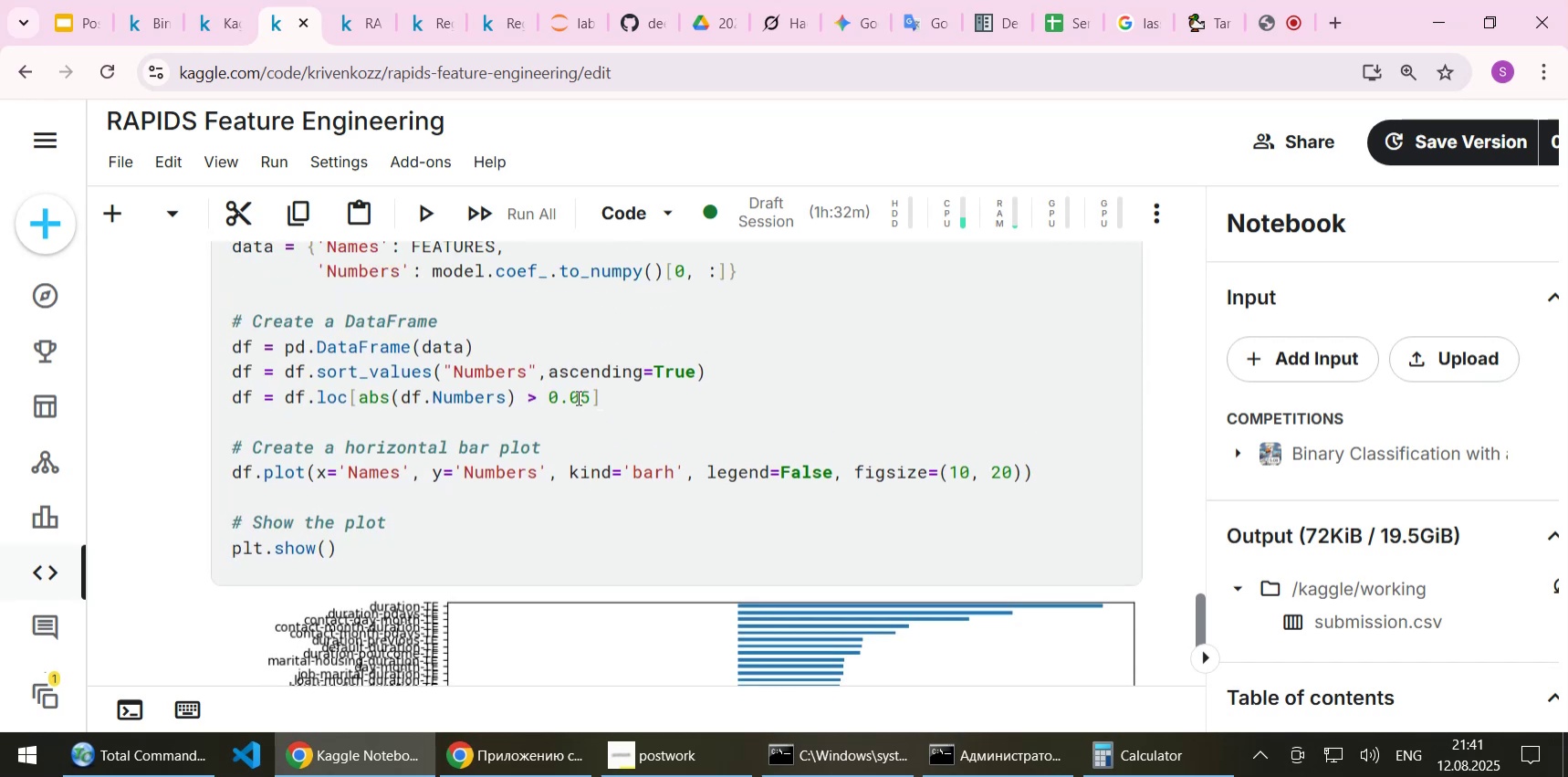 
left_click([577, 397])
 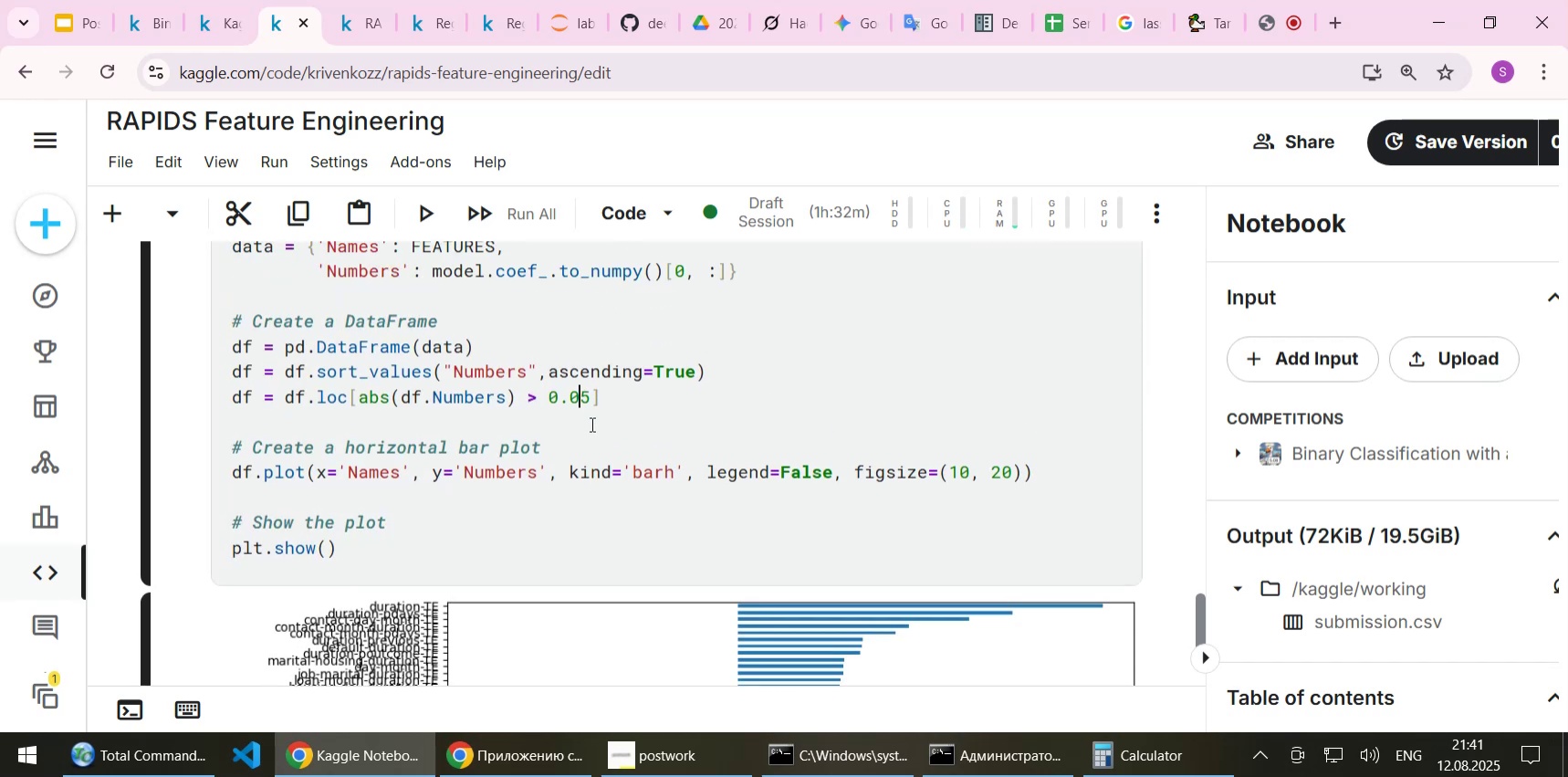 
key(ArrowLeft)
 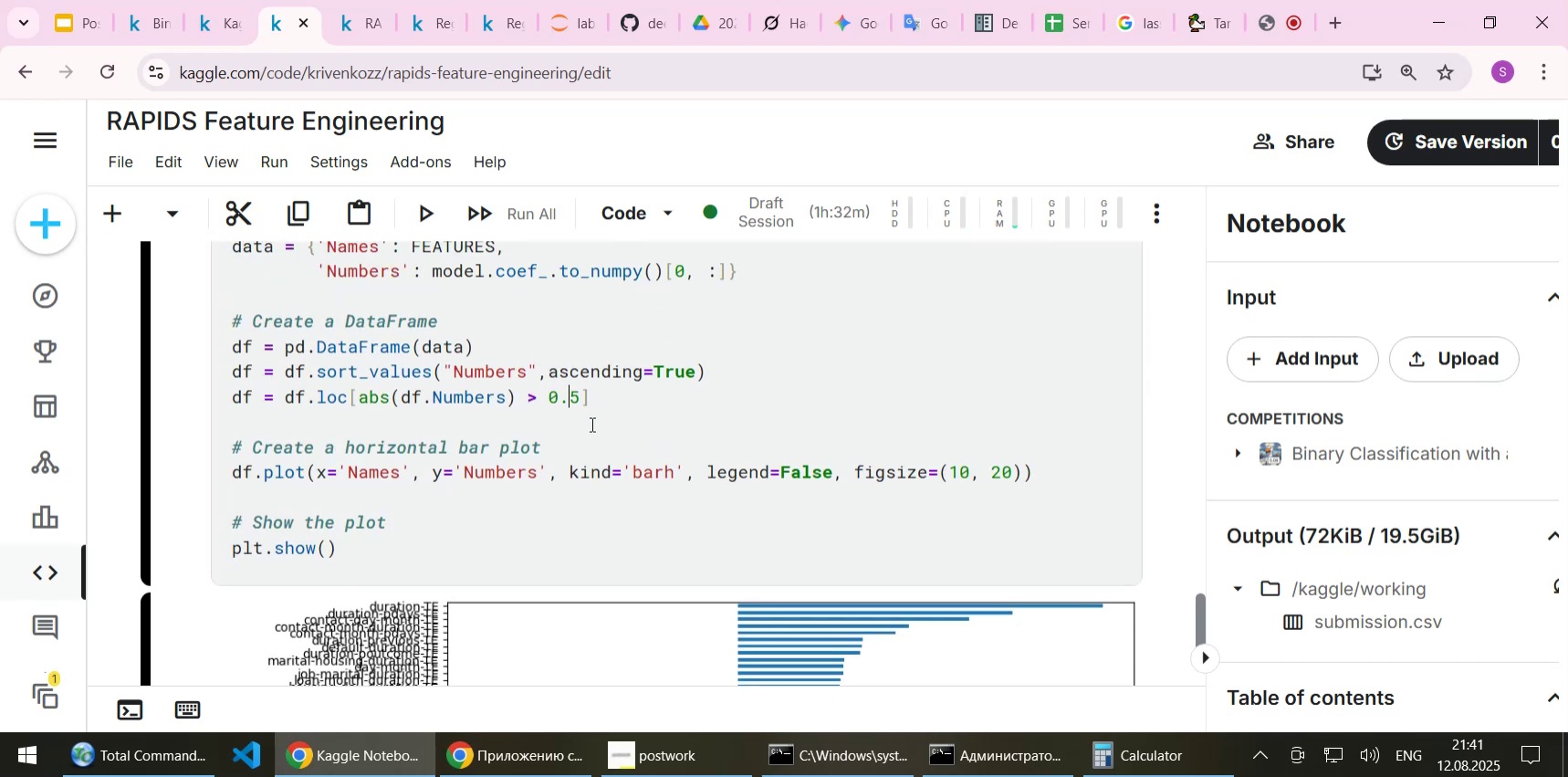 
key(Delete)
 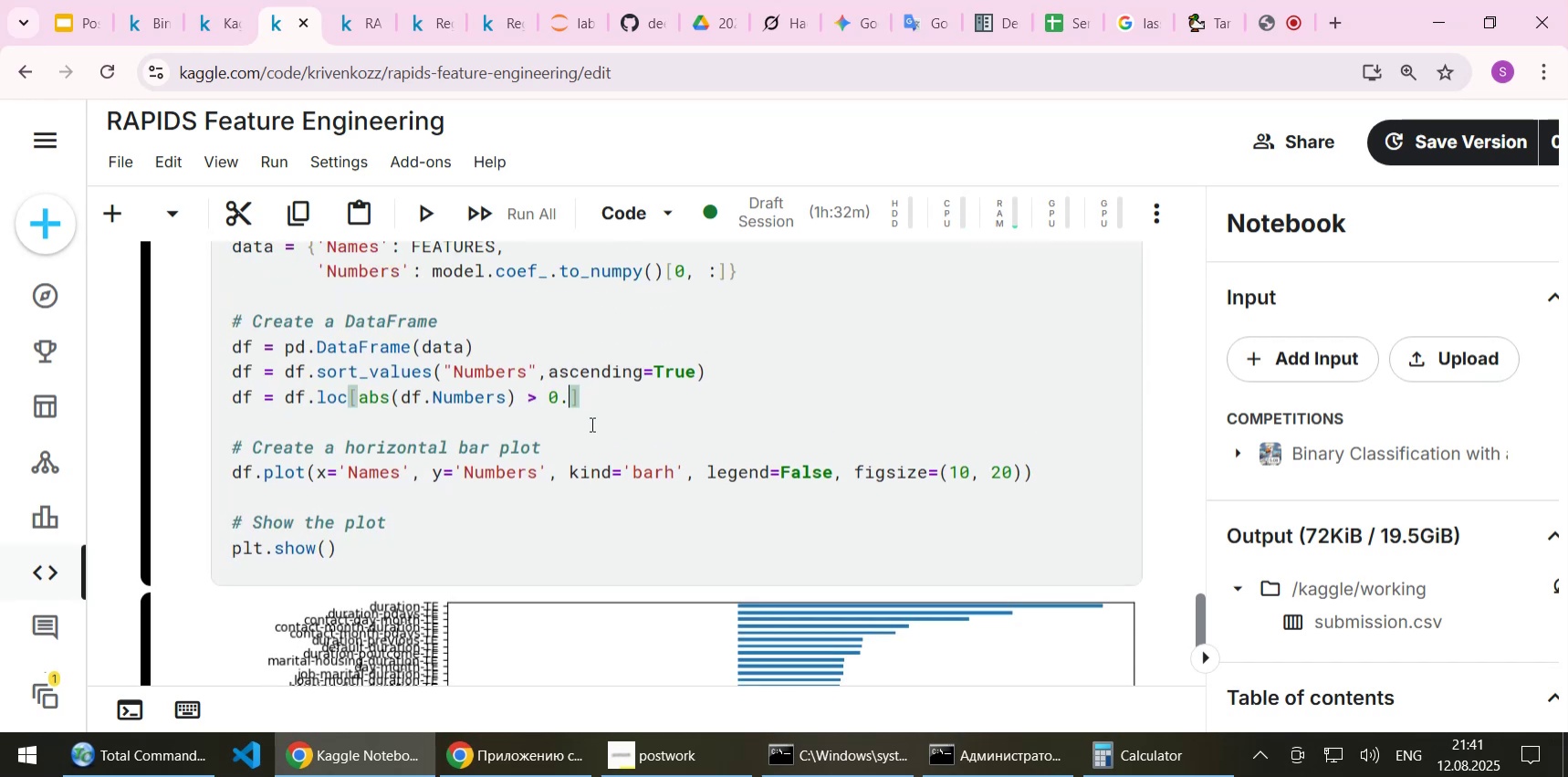 
key(Delete)
 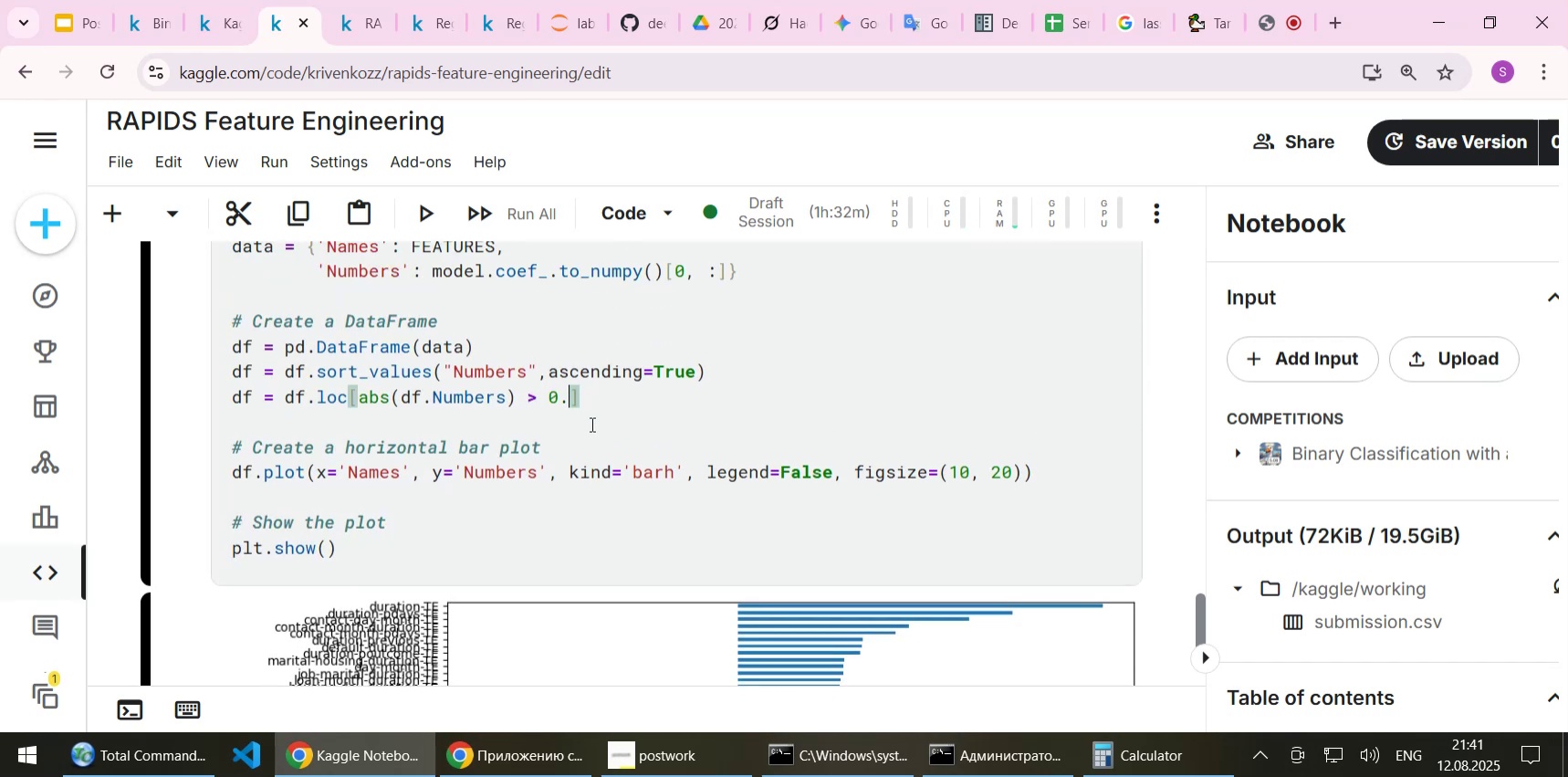 
key(1)
 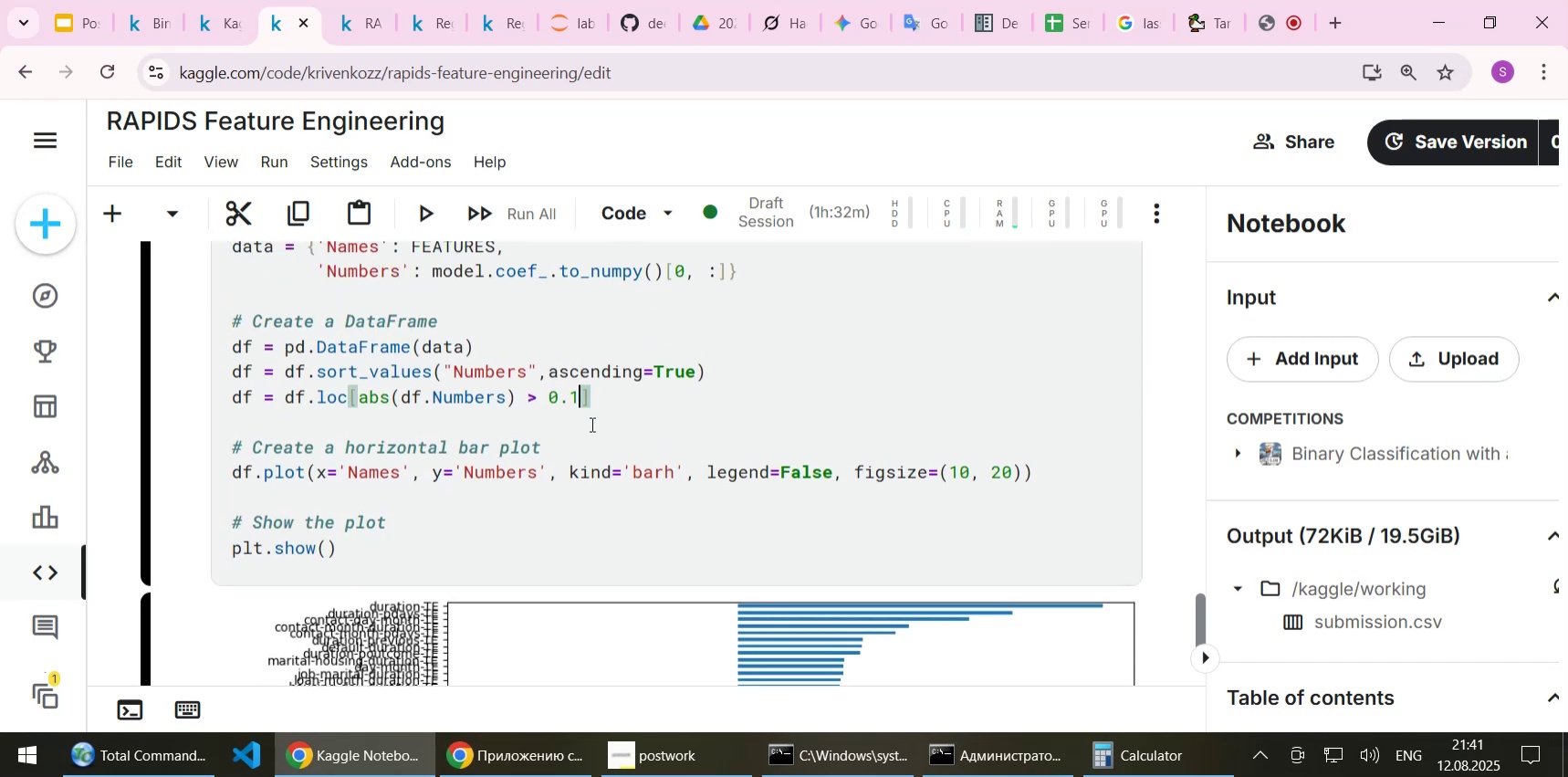 
key(Shift+ShiftLeft)
 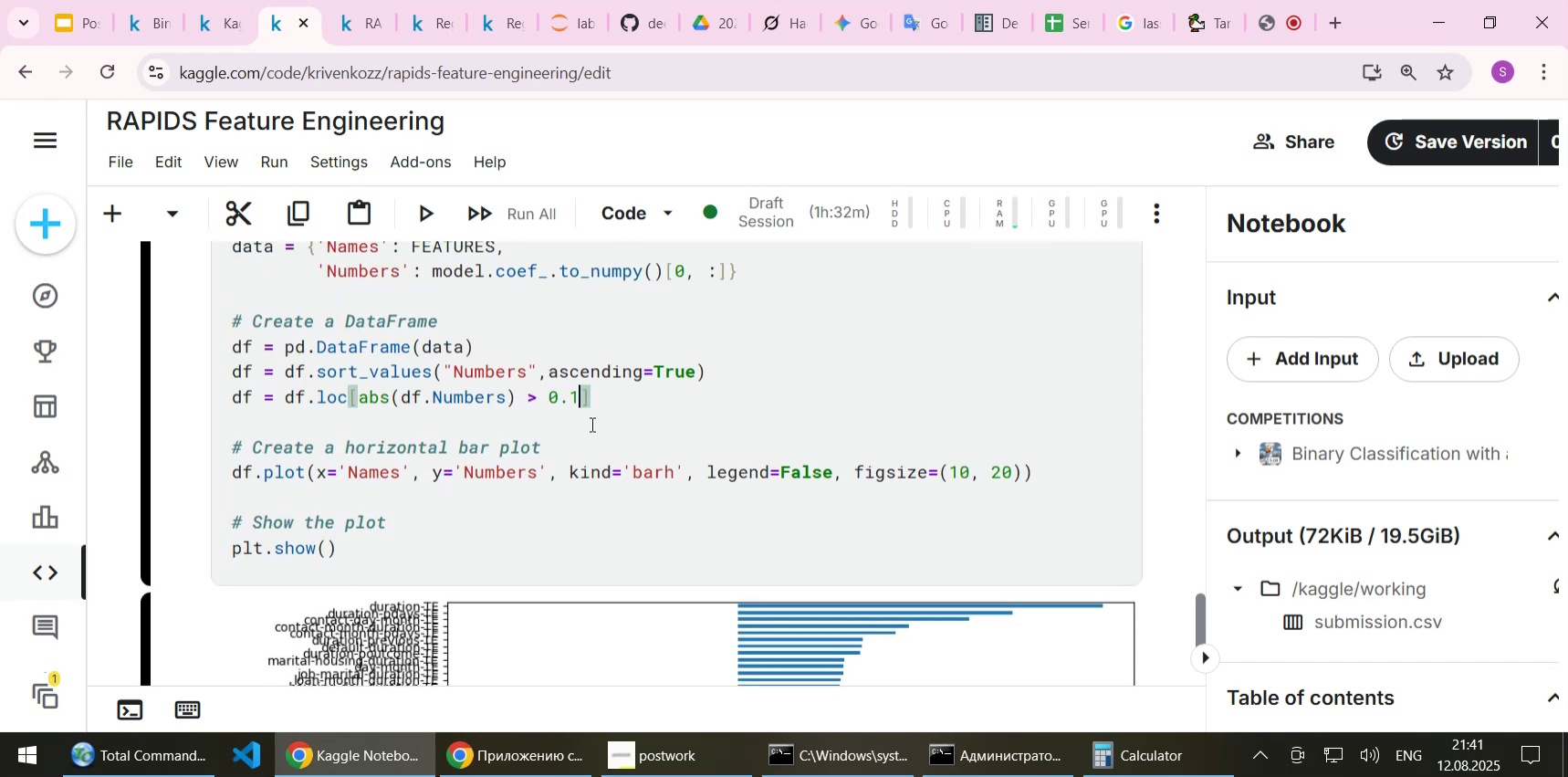 
key(Shift+Enter)
 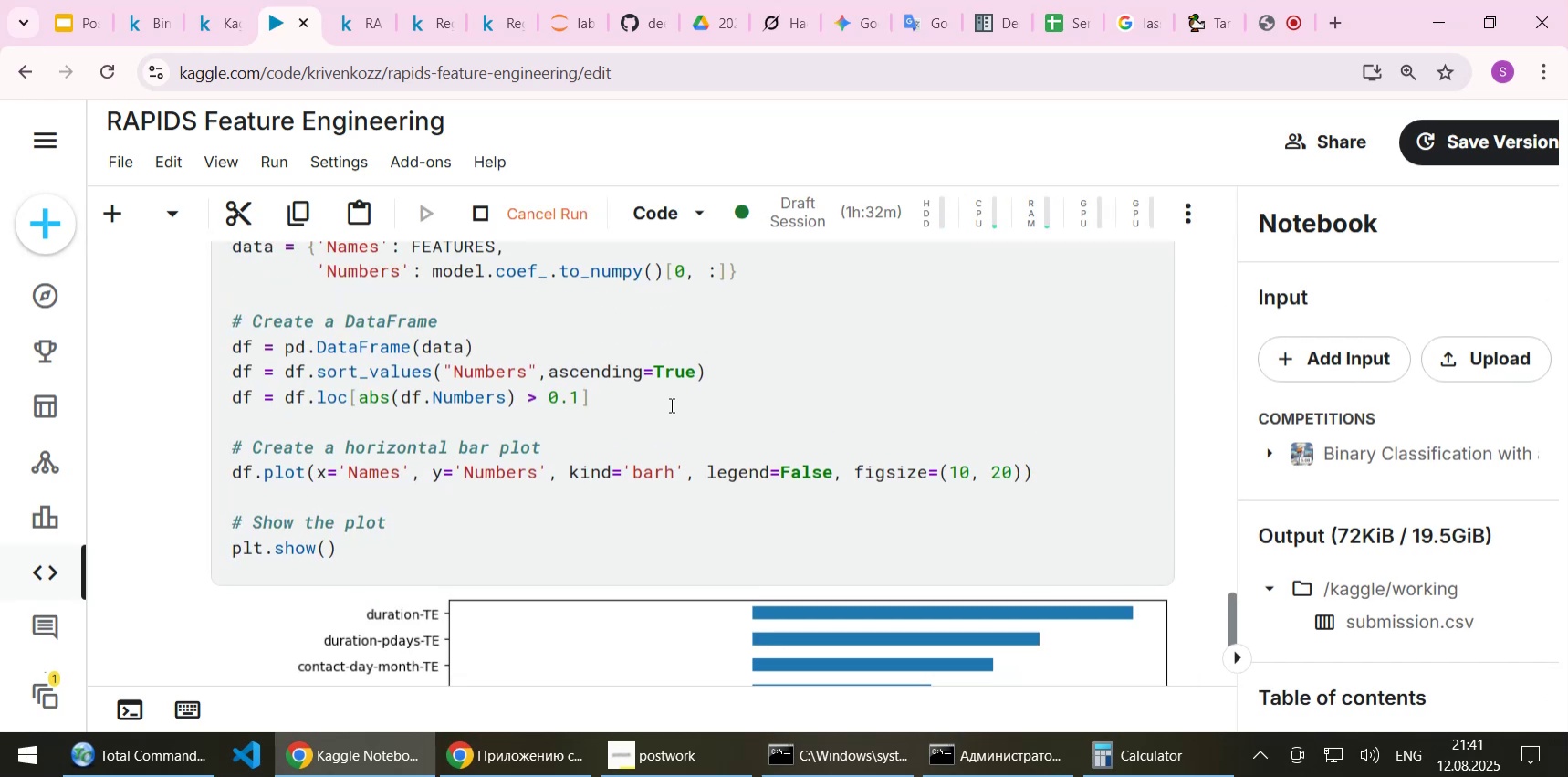 
scroll: coordinate [638, 409], scroll_direction: down, amount: 12.0
 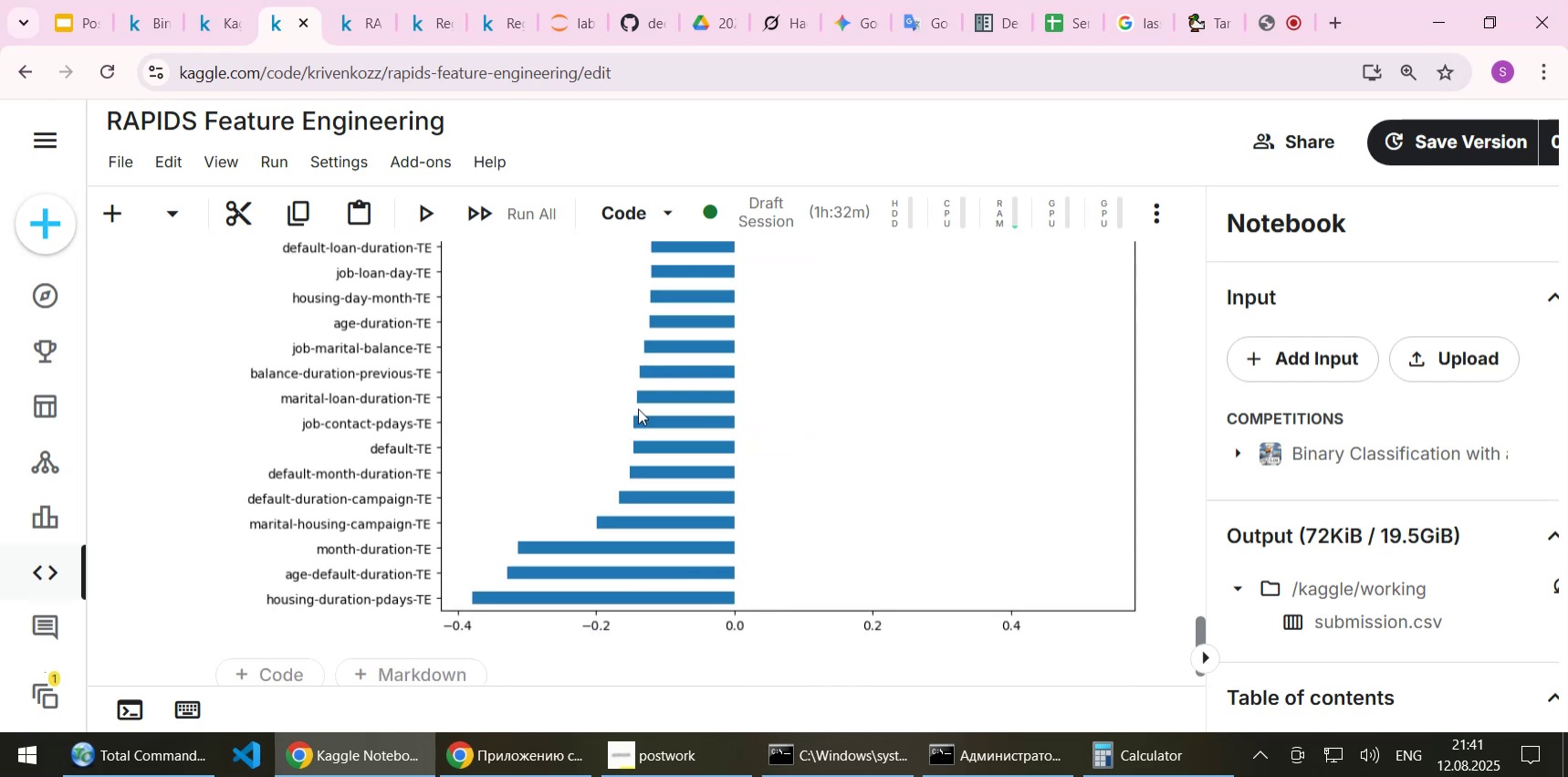 
wait(9.13)
 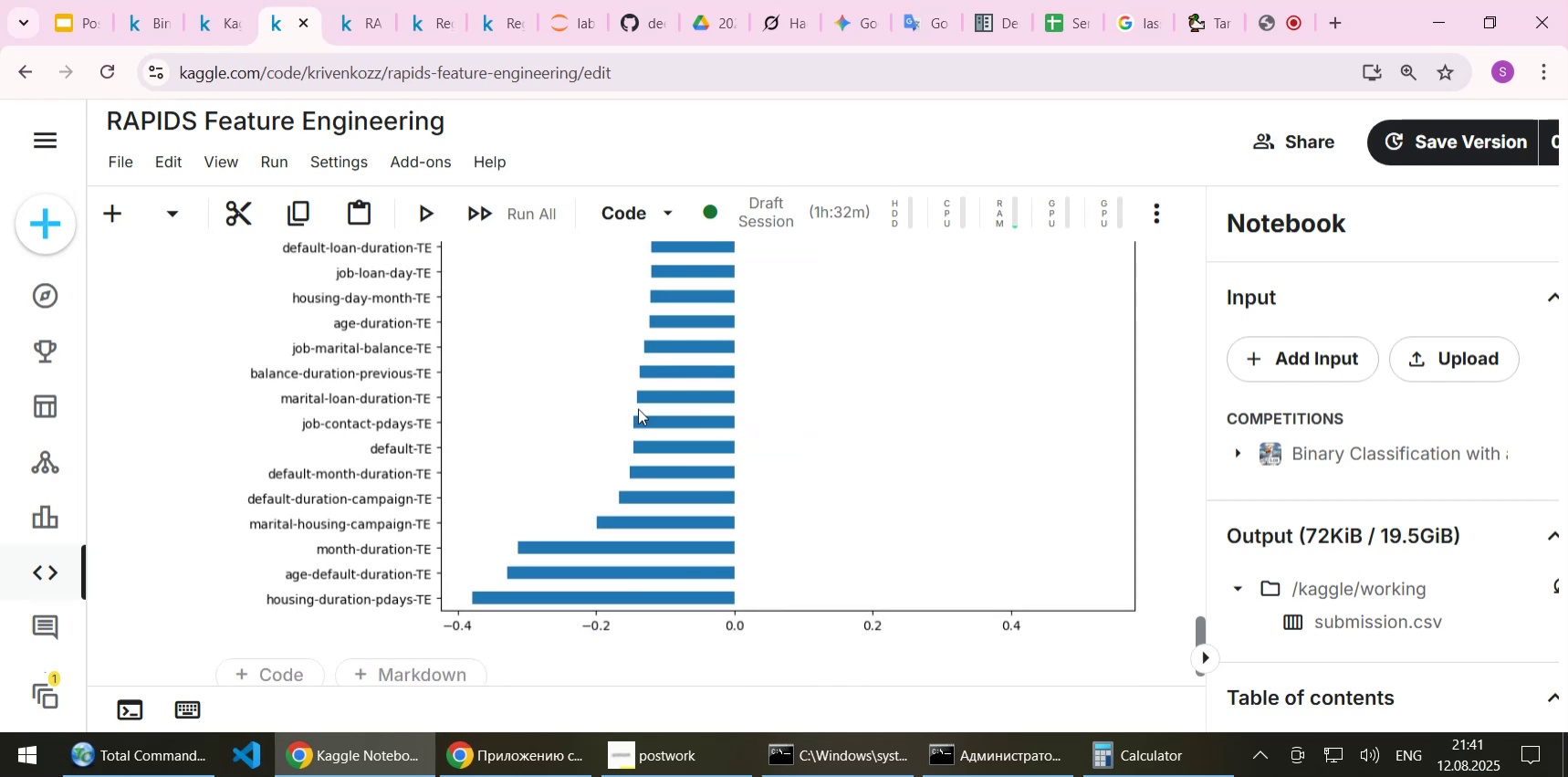 
scroll: coordinate [638, 408], scroll_direction: down, amount: 2.0
 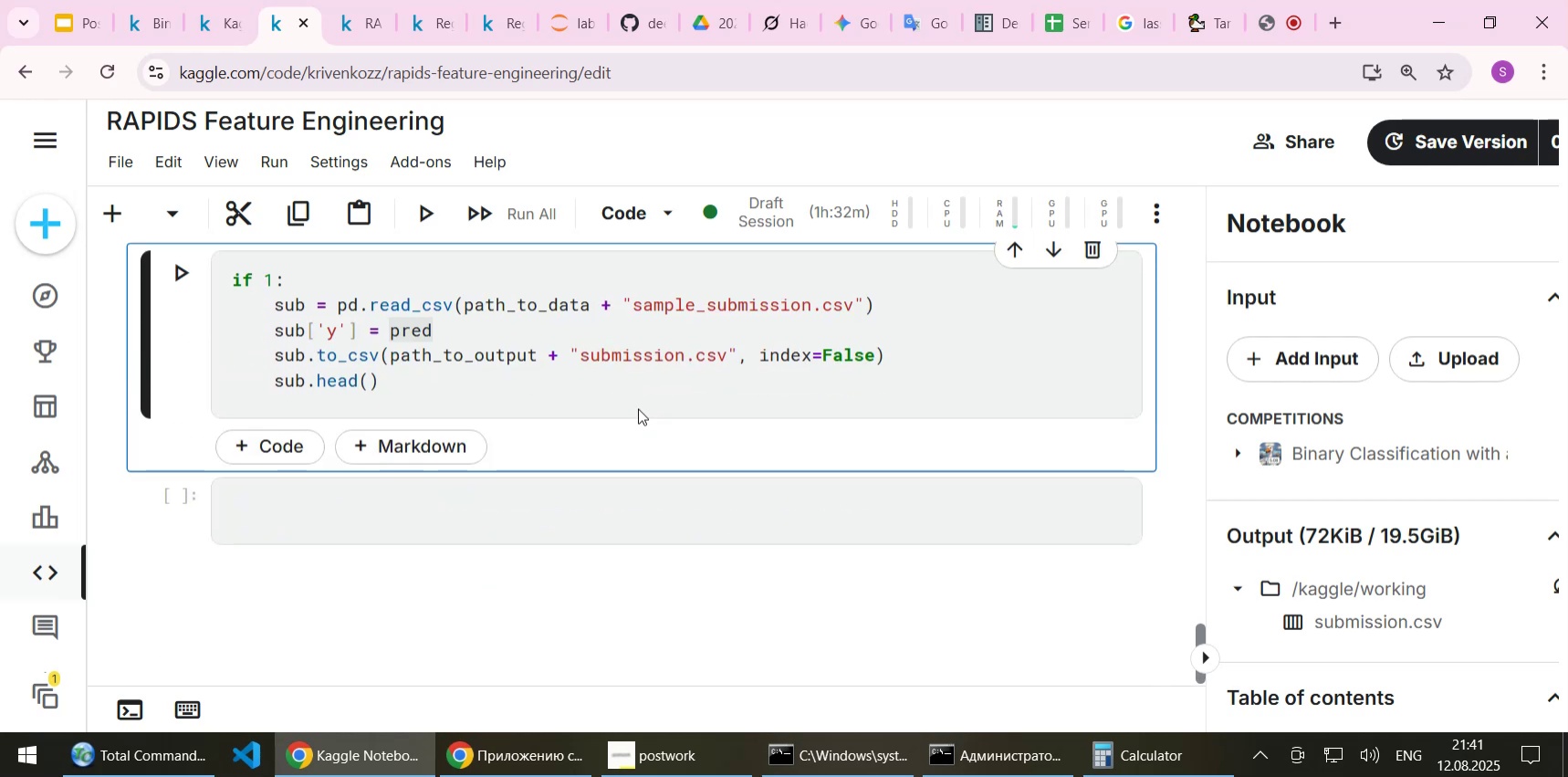 
scroll: coordinate [638, 408], scroll_direction: up, amount: 2.0
 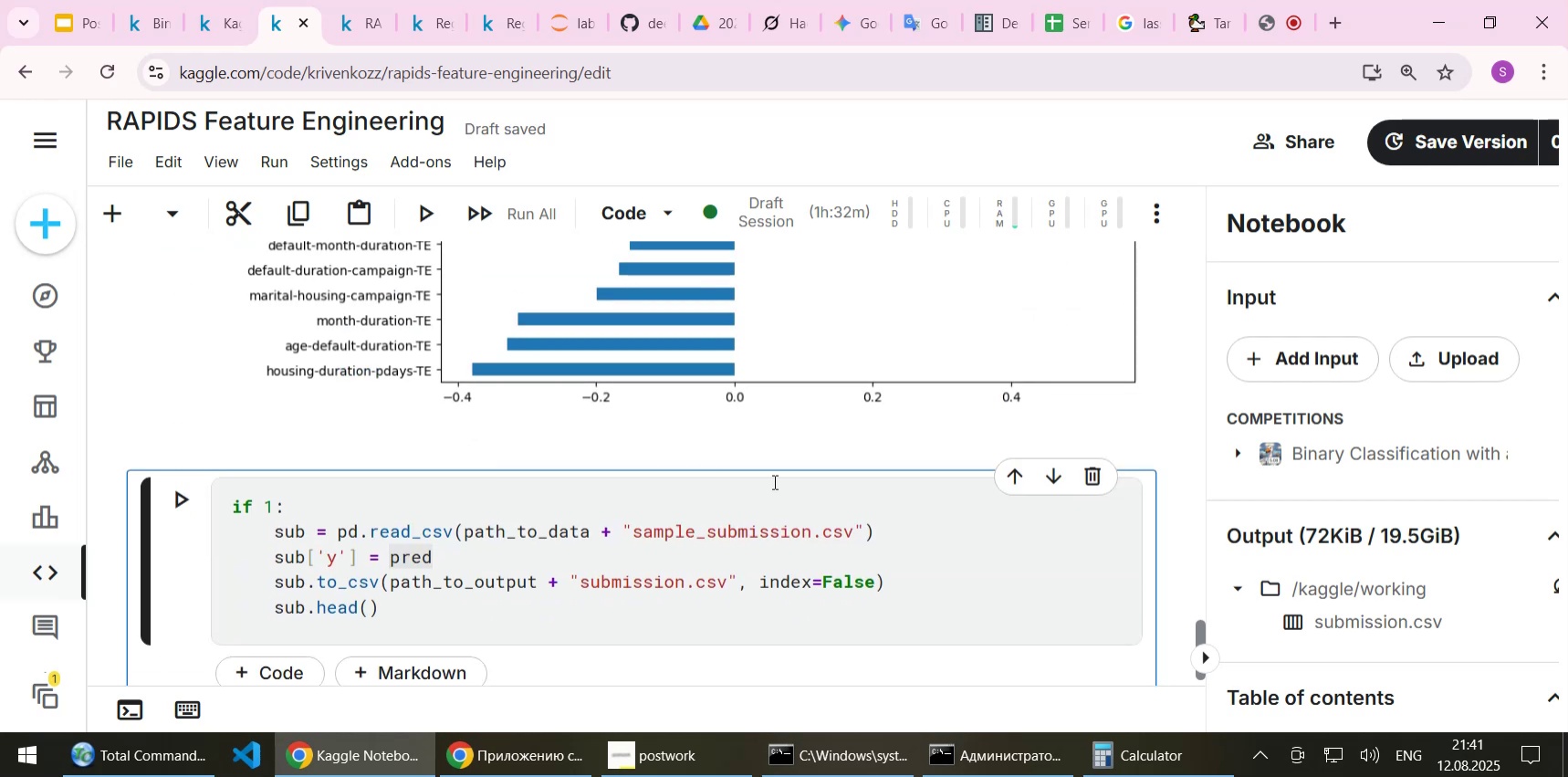 
key(Shift+ShiftLeft)
 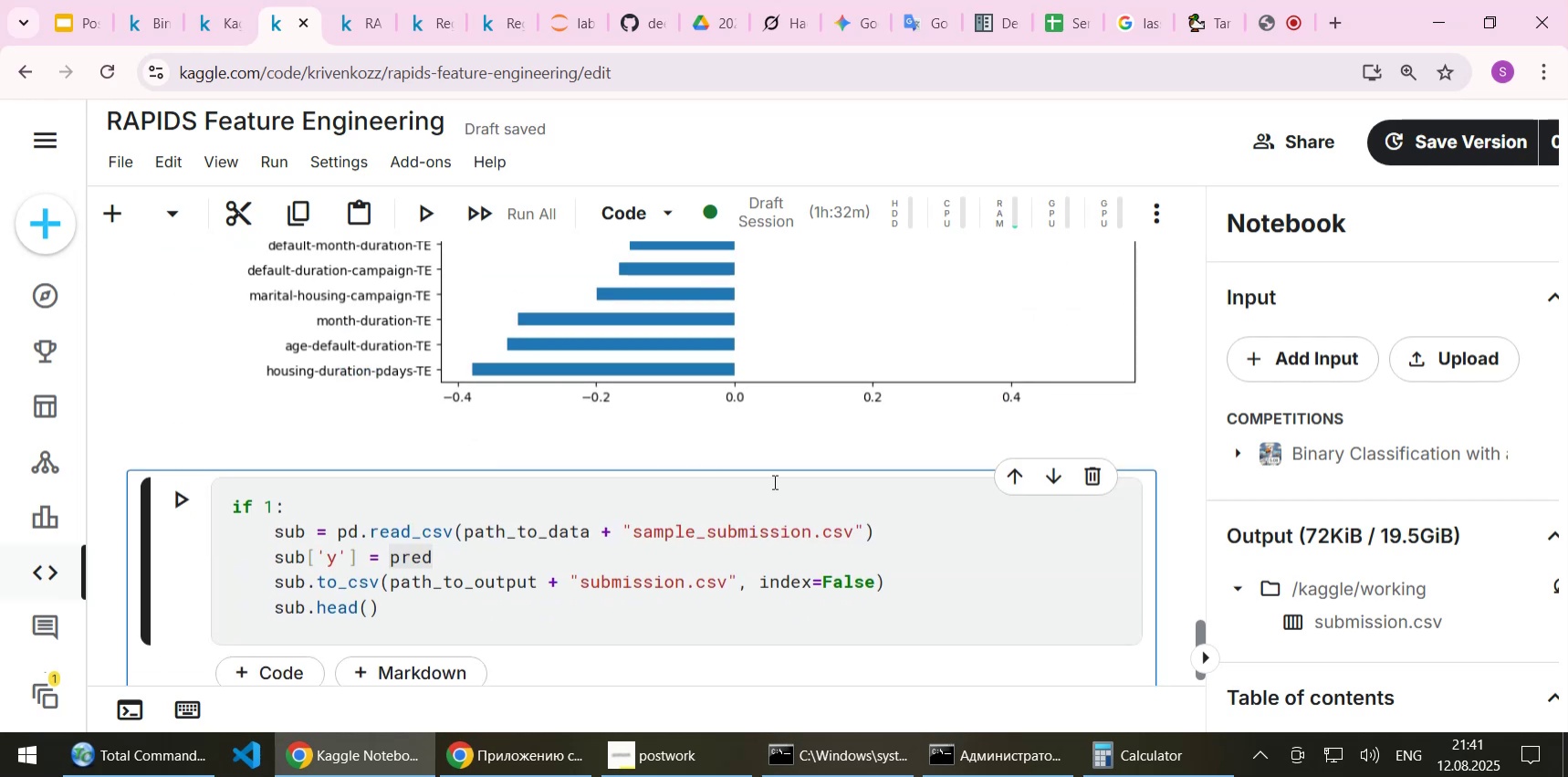 
key(Shift+Enter)
 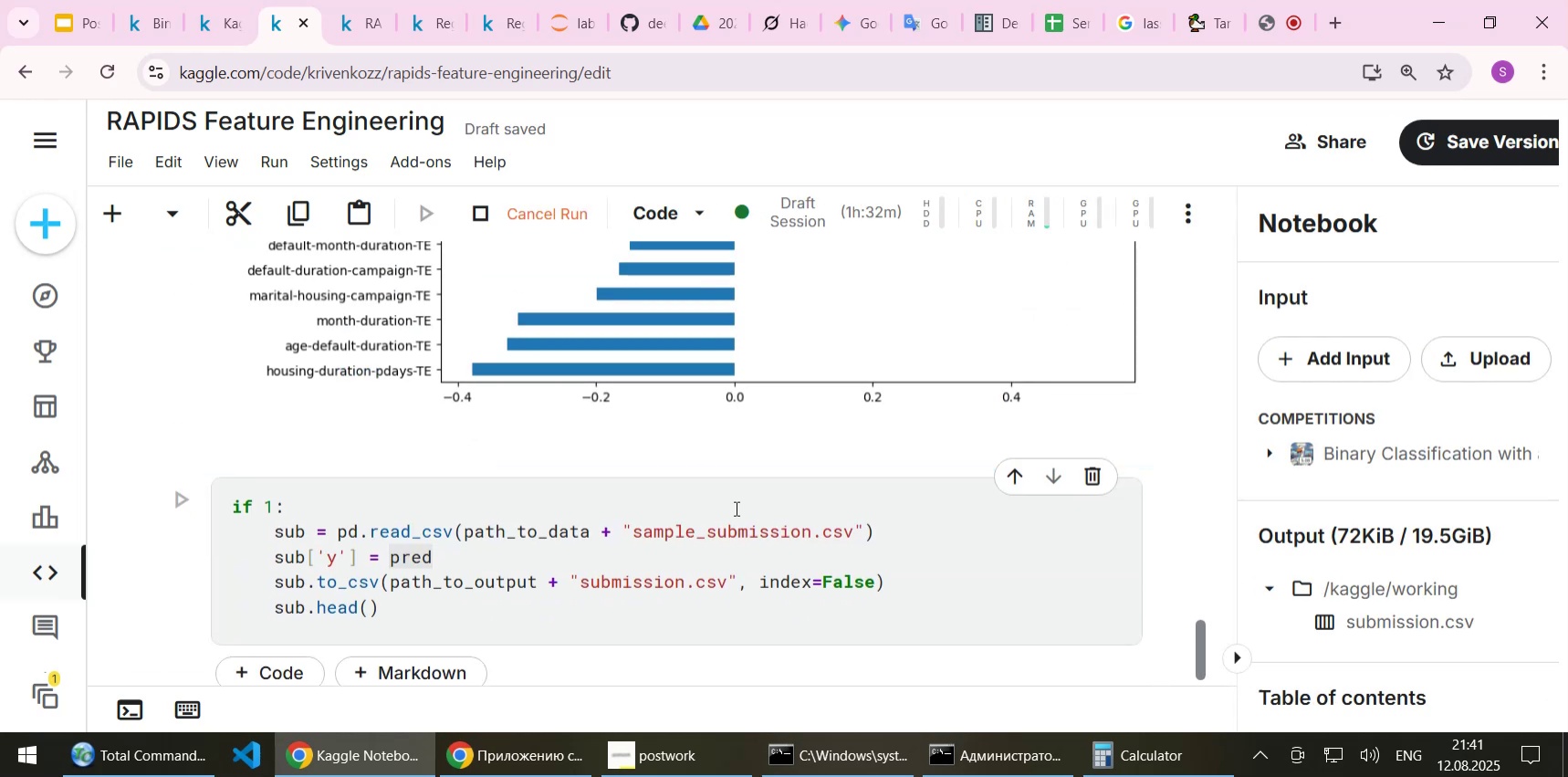 
scroll: coordinate [735, 508], scroll_direction: down, amount: 1.0
 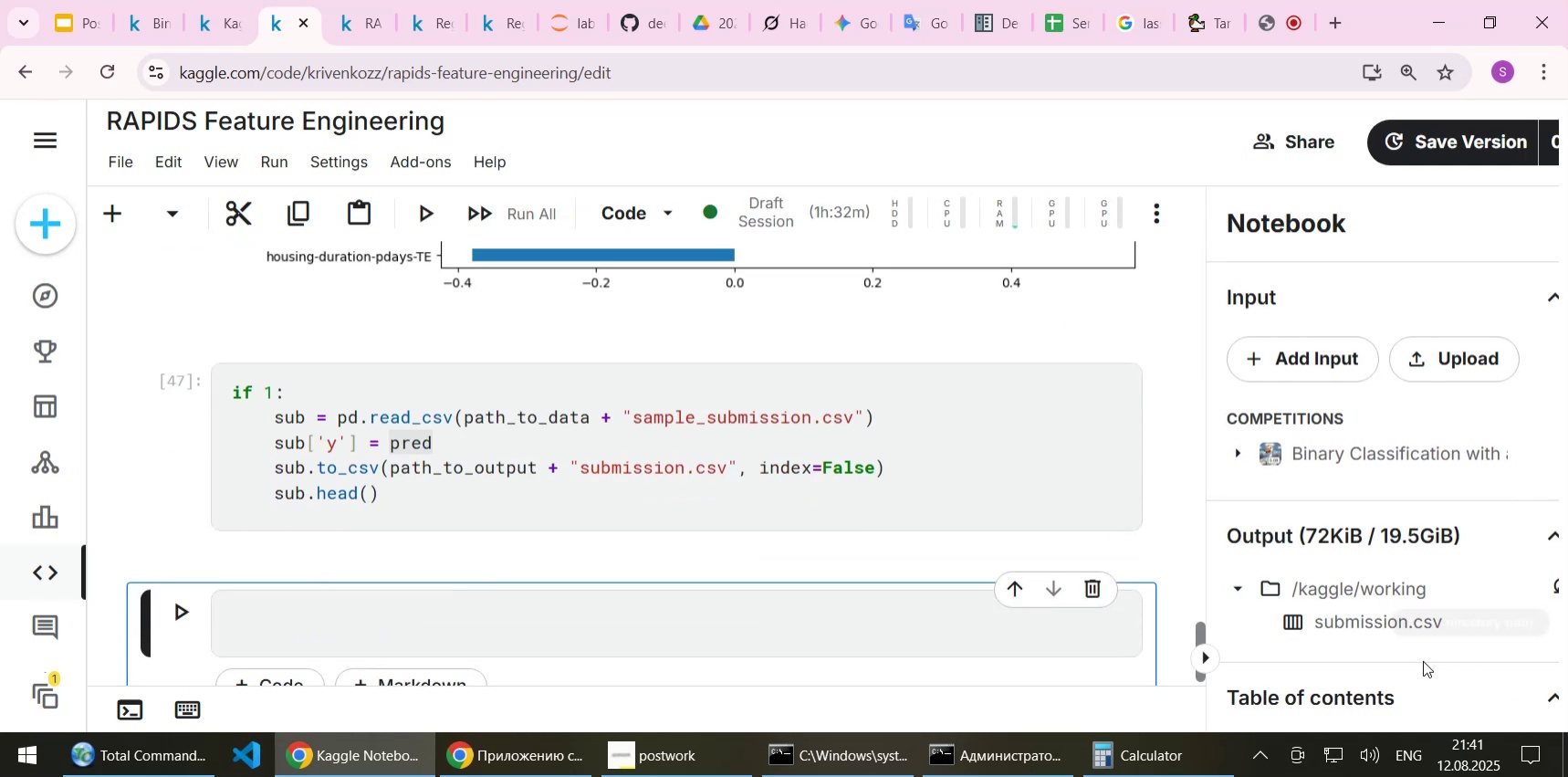 
wait(5.07)
 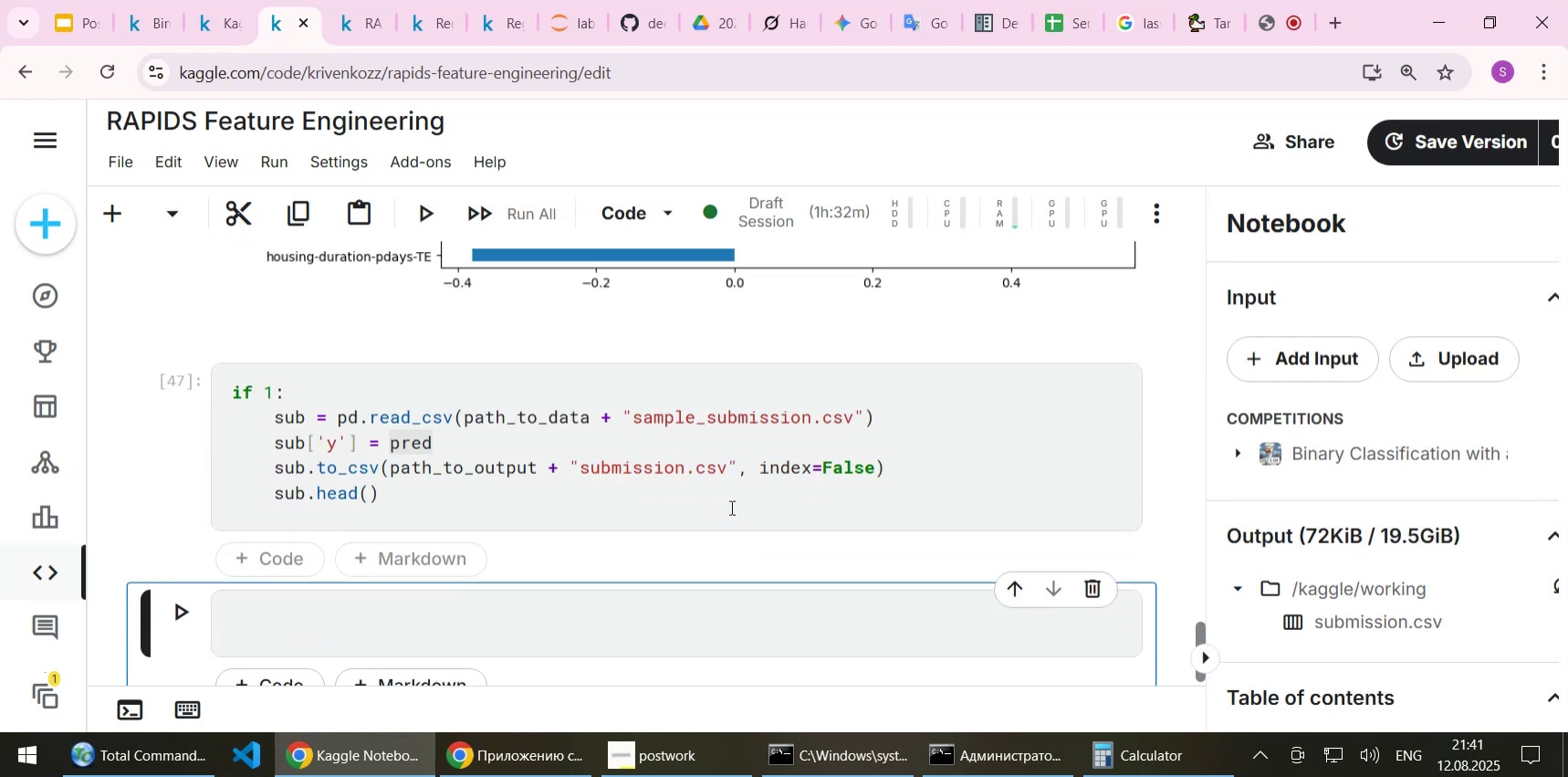 
left_click([1561, 583])
 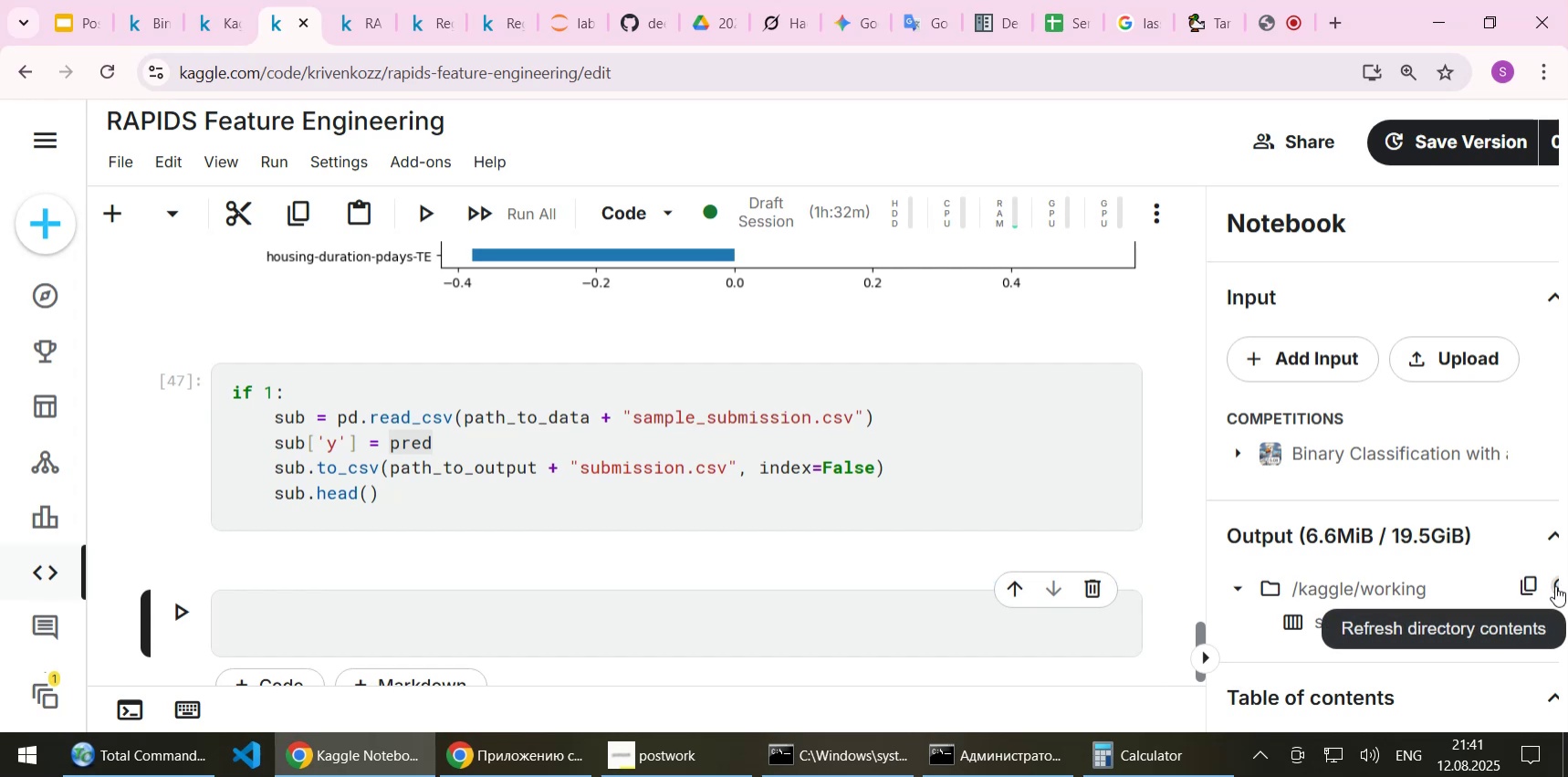 
left_click([1555, 585])
 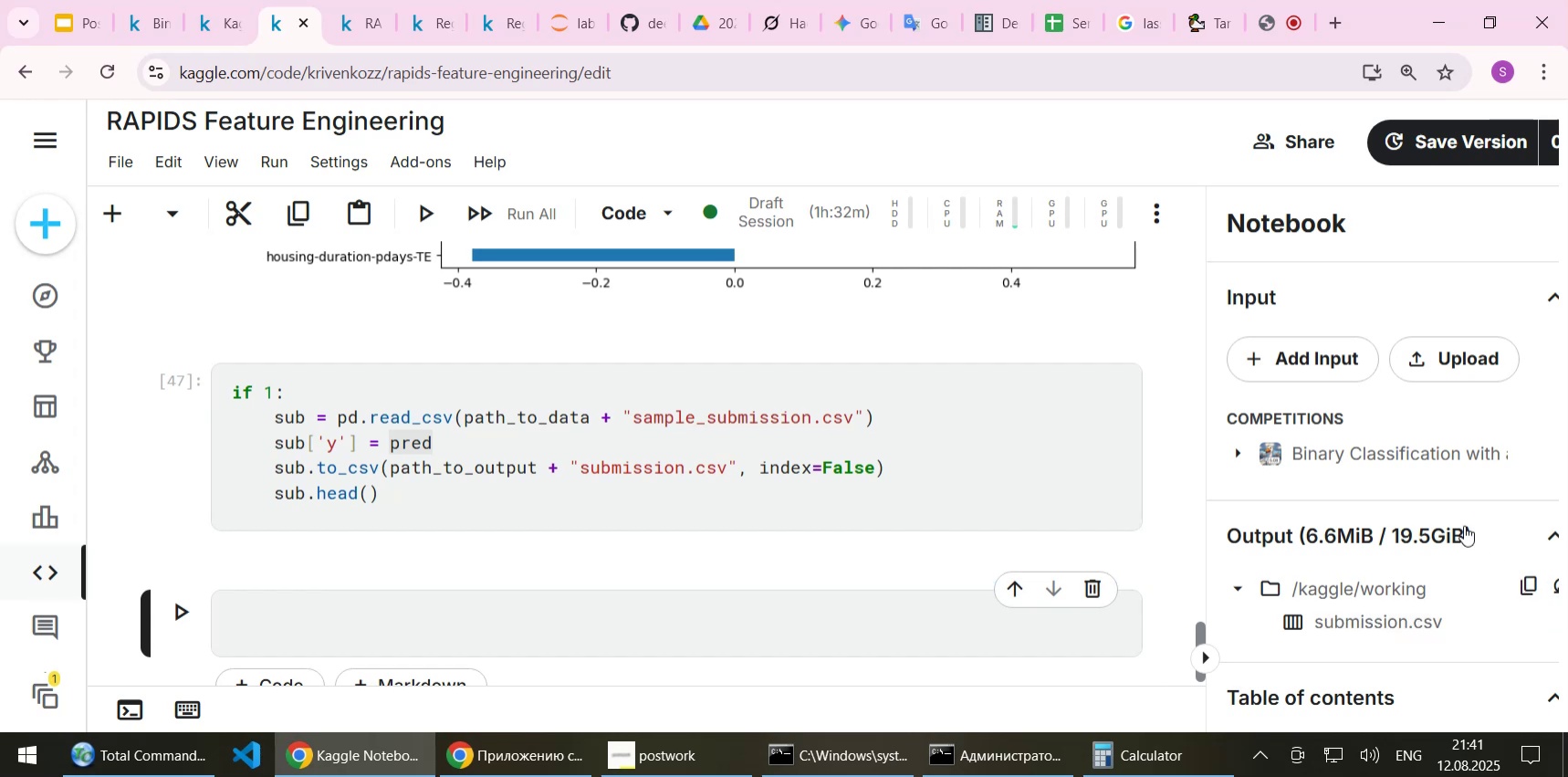 
scroll: coordinate [1464, 525], scroll_direction: down, amount: 1.0
 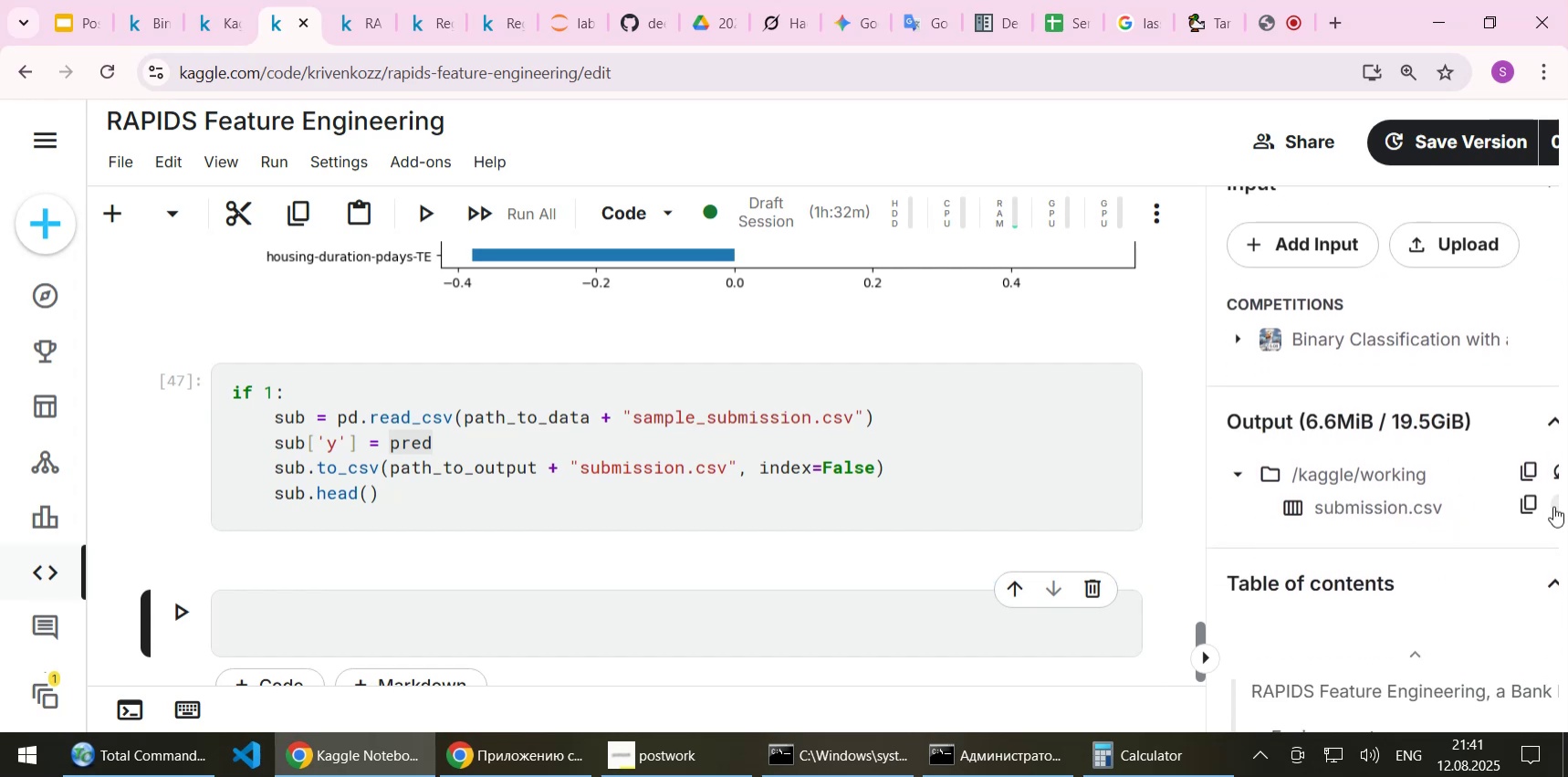 
left_click([1553, 506])
 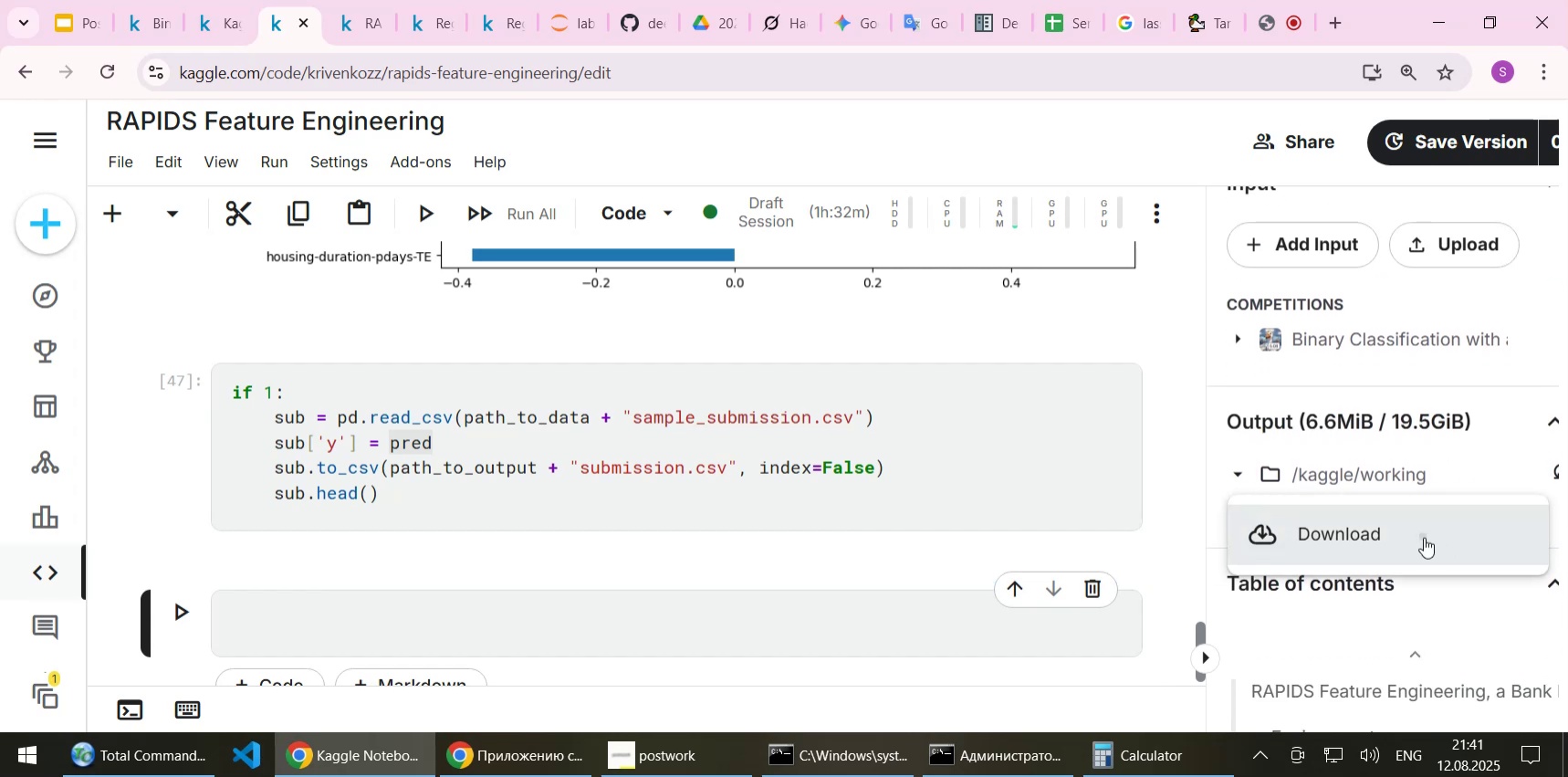 
left_click([1424, 537])
 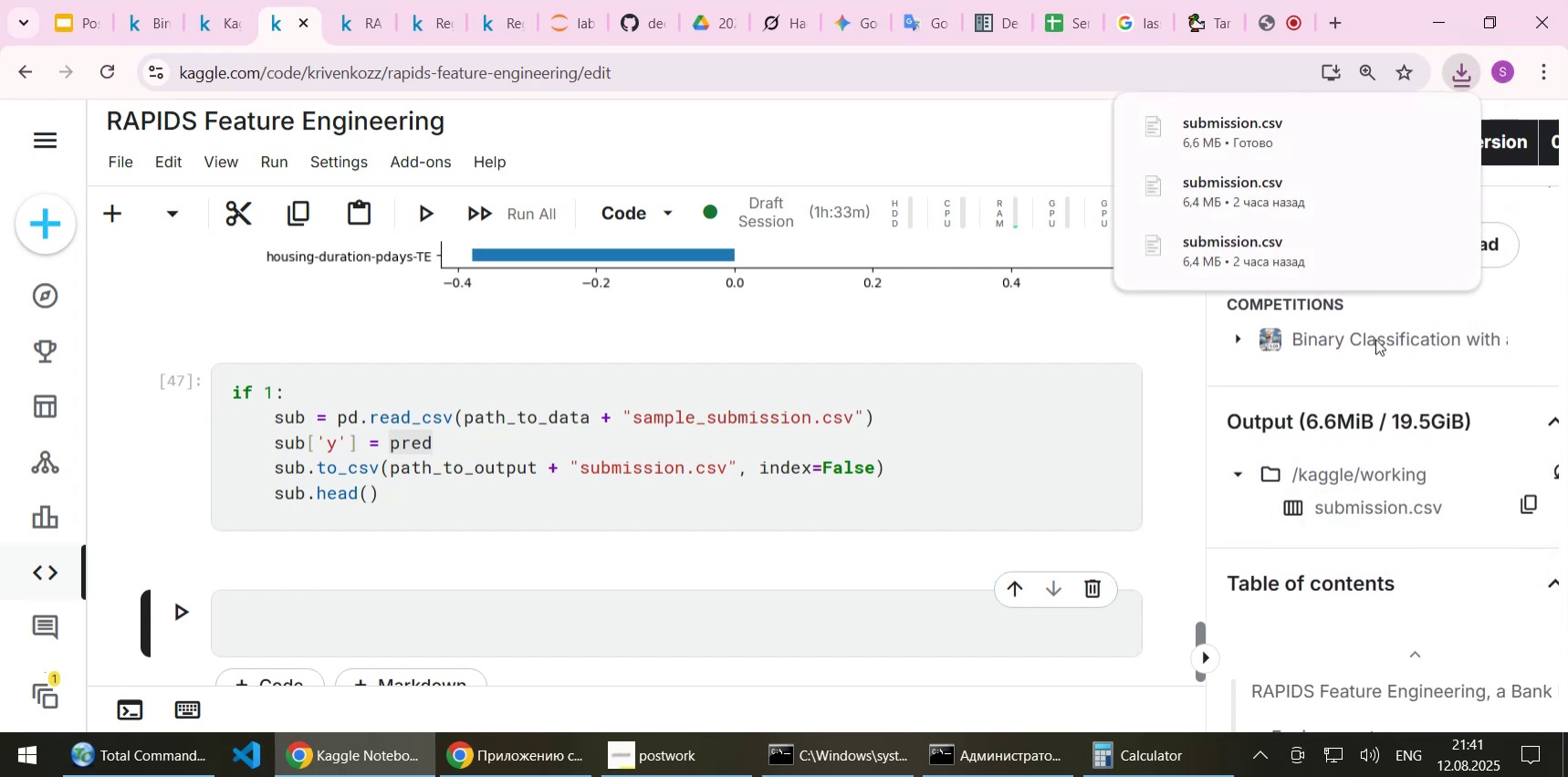 
wait(5.24)
 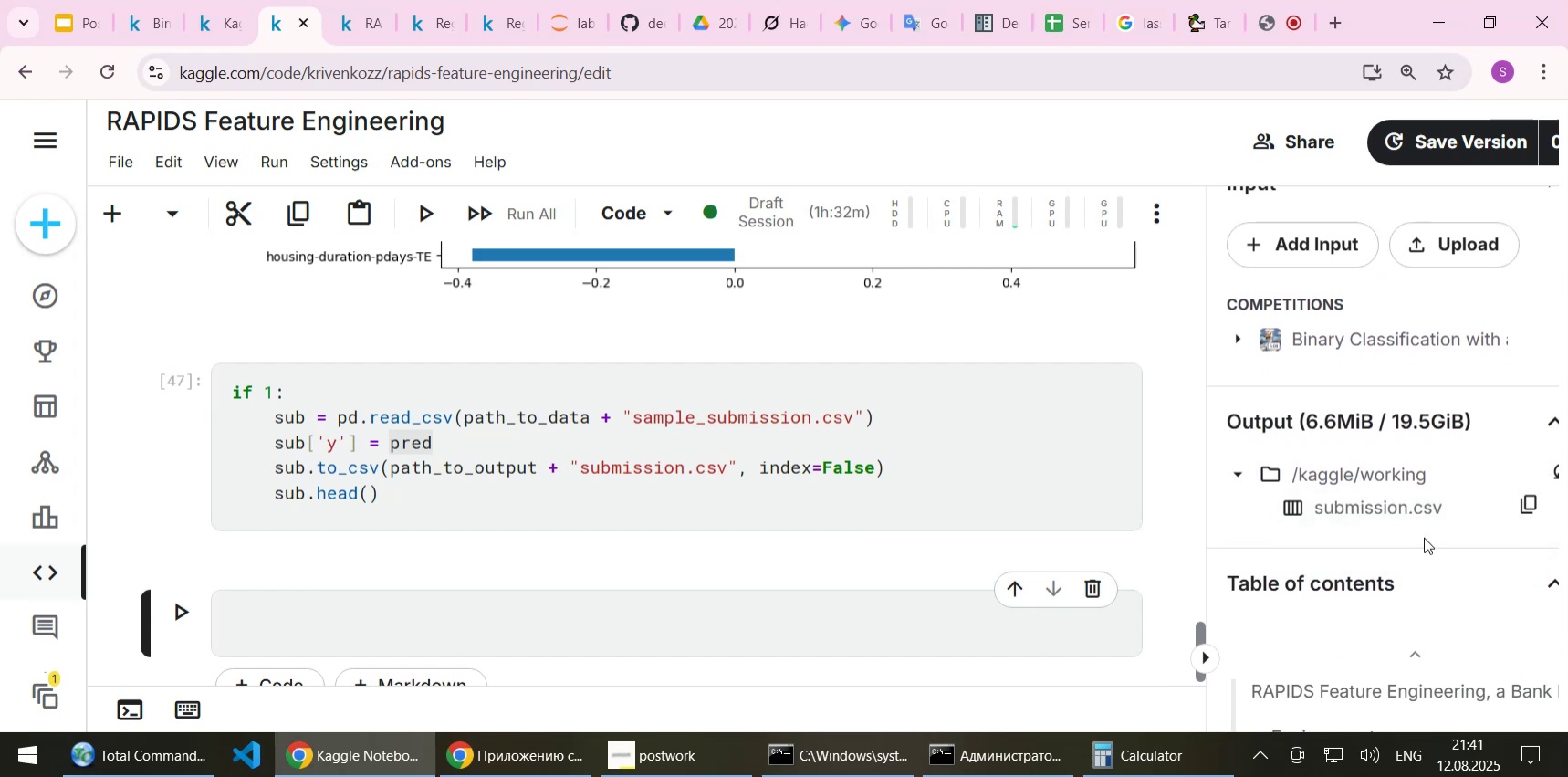 
left_click([1403, 129])
 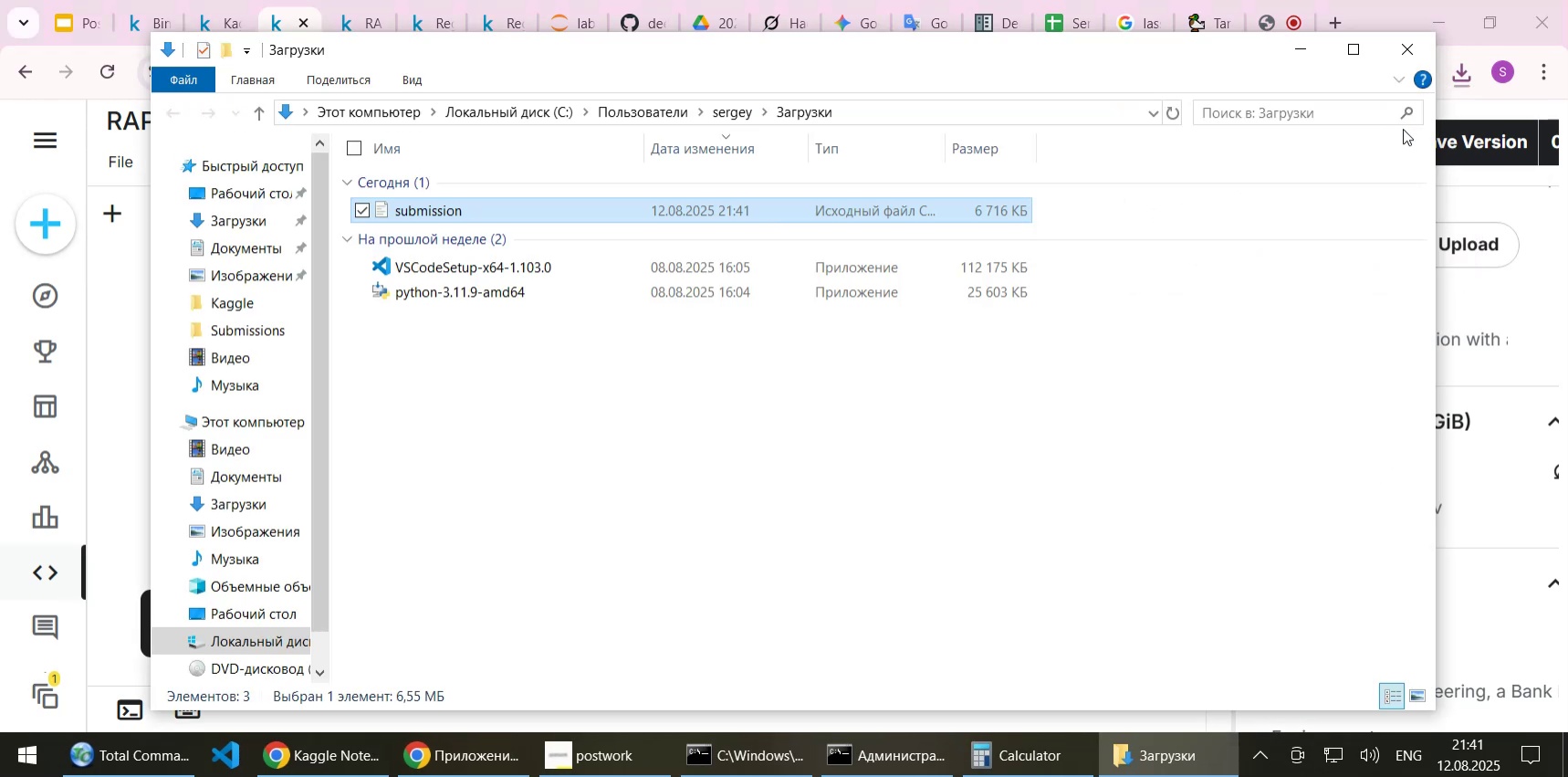 
key(Control+X)
 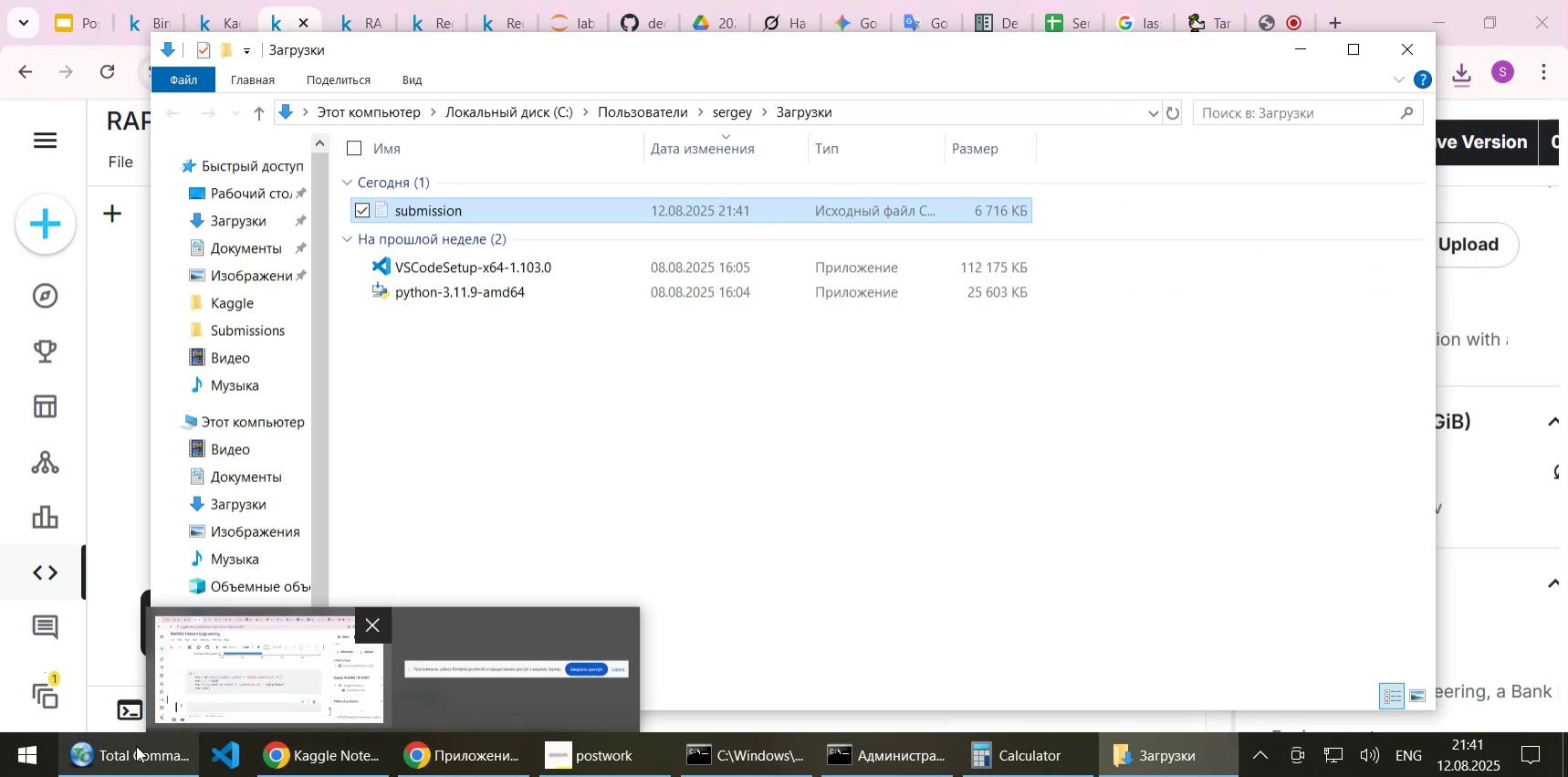 
left_click([136, 745])
 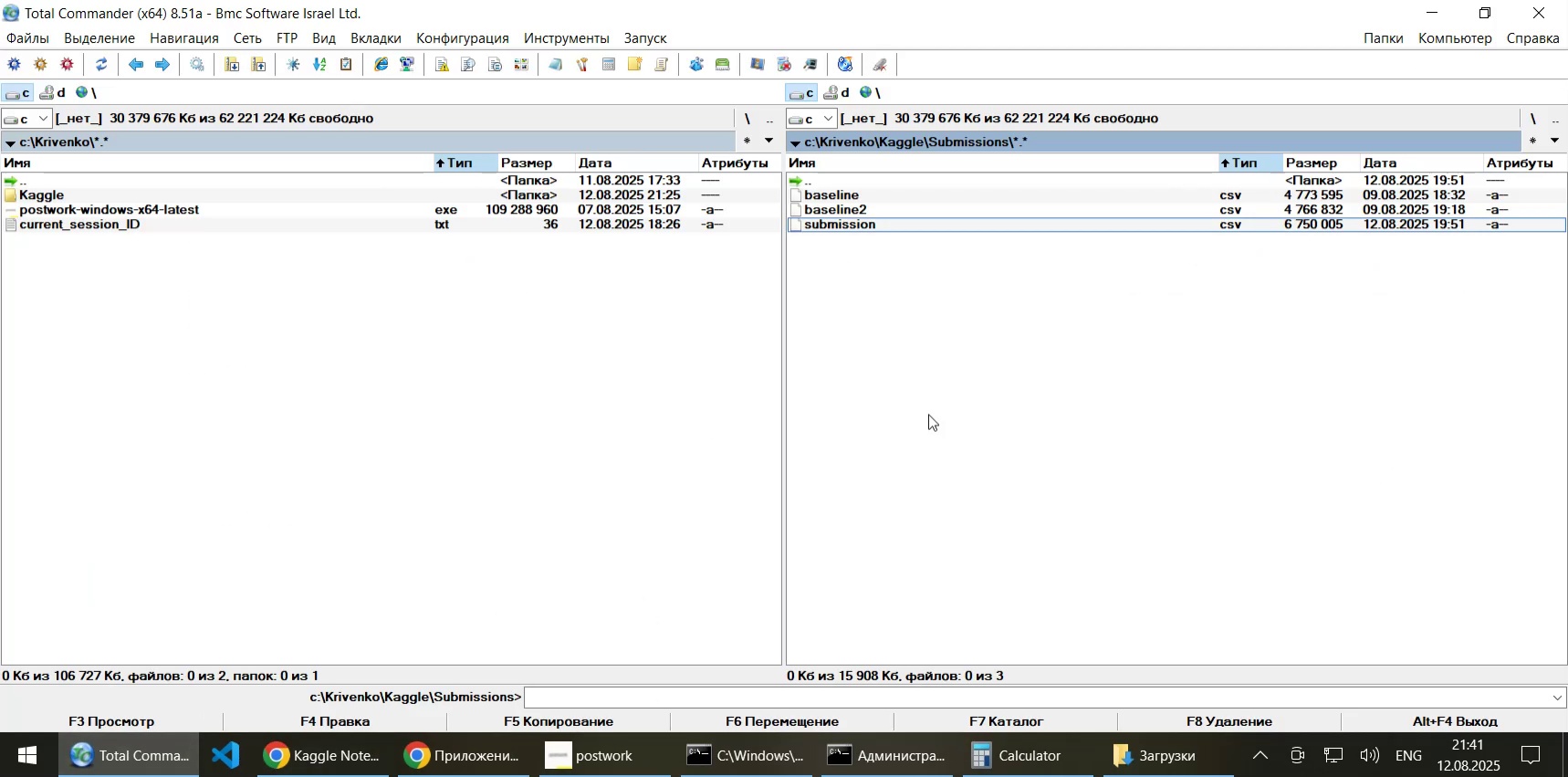 
left_click([928, 414])
 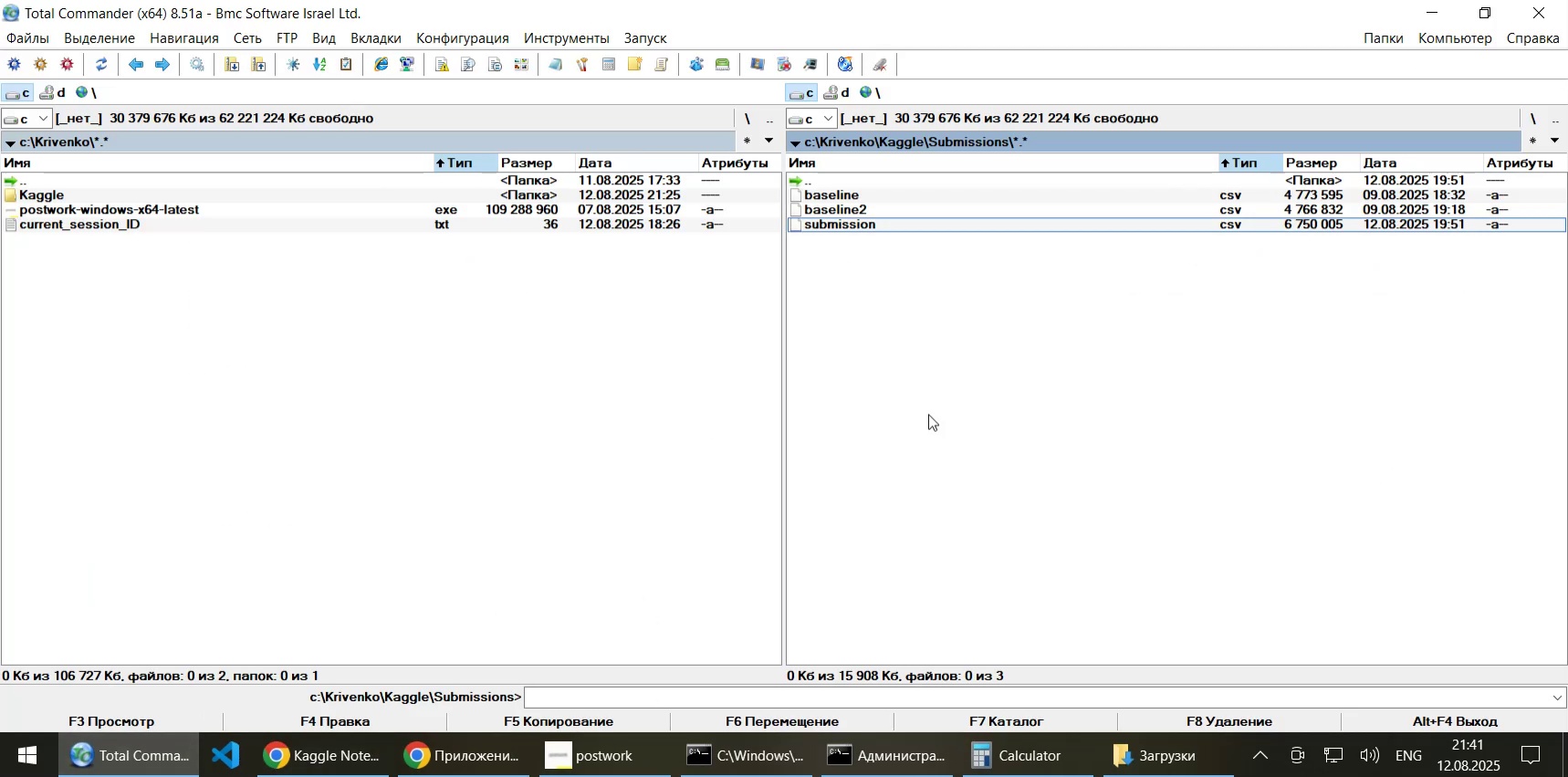 
key(Control+V)
 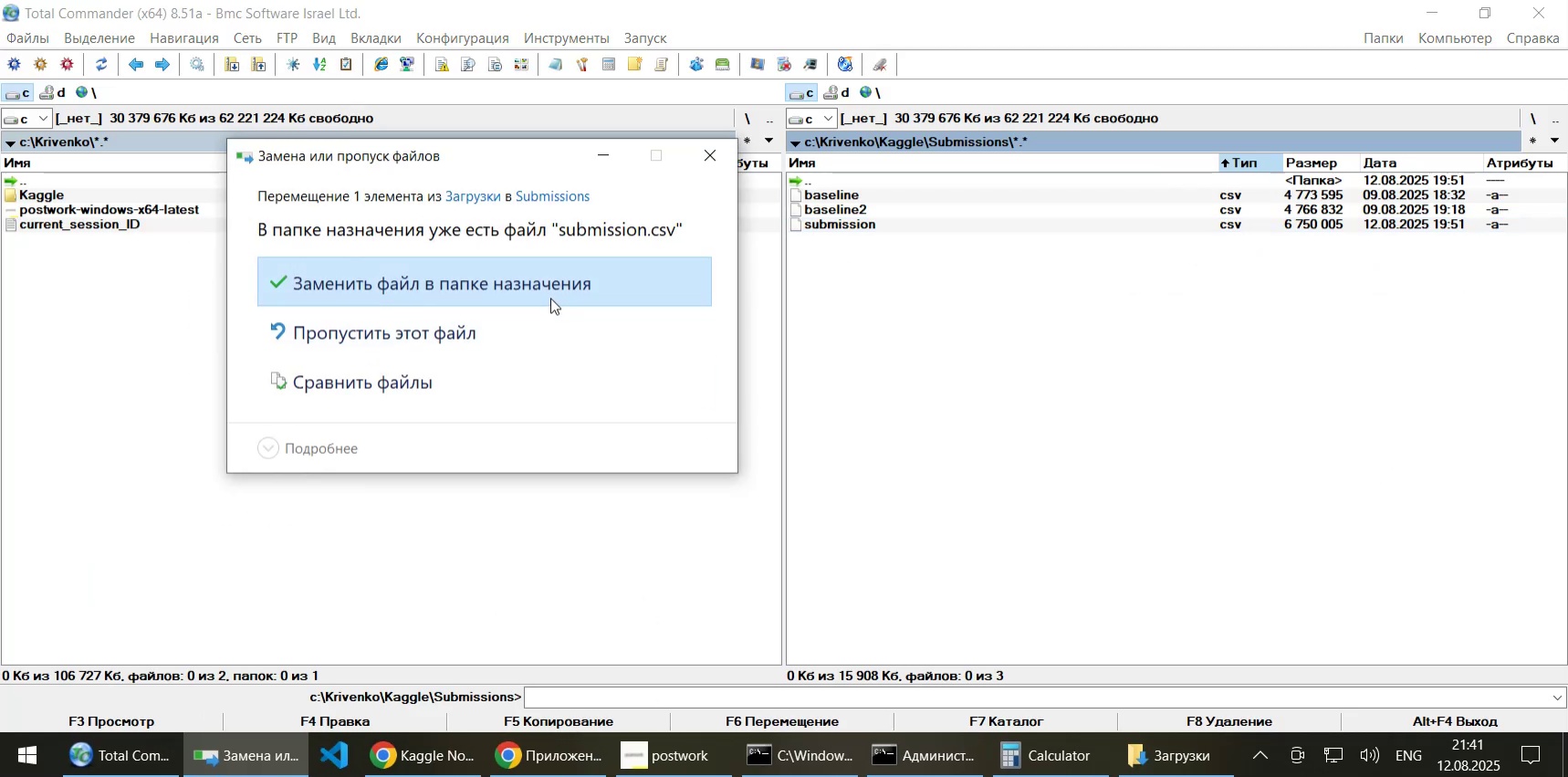 
left_click([550, 298])
 